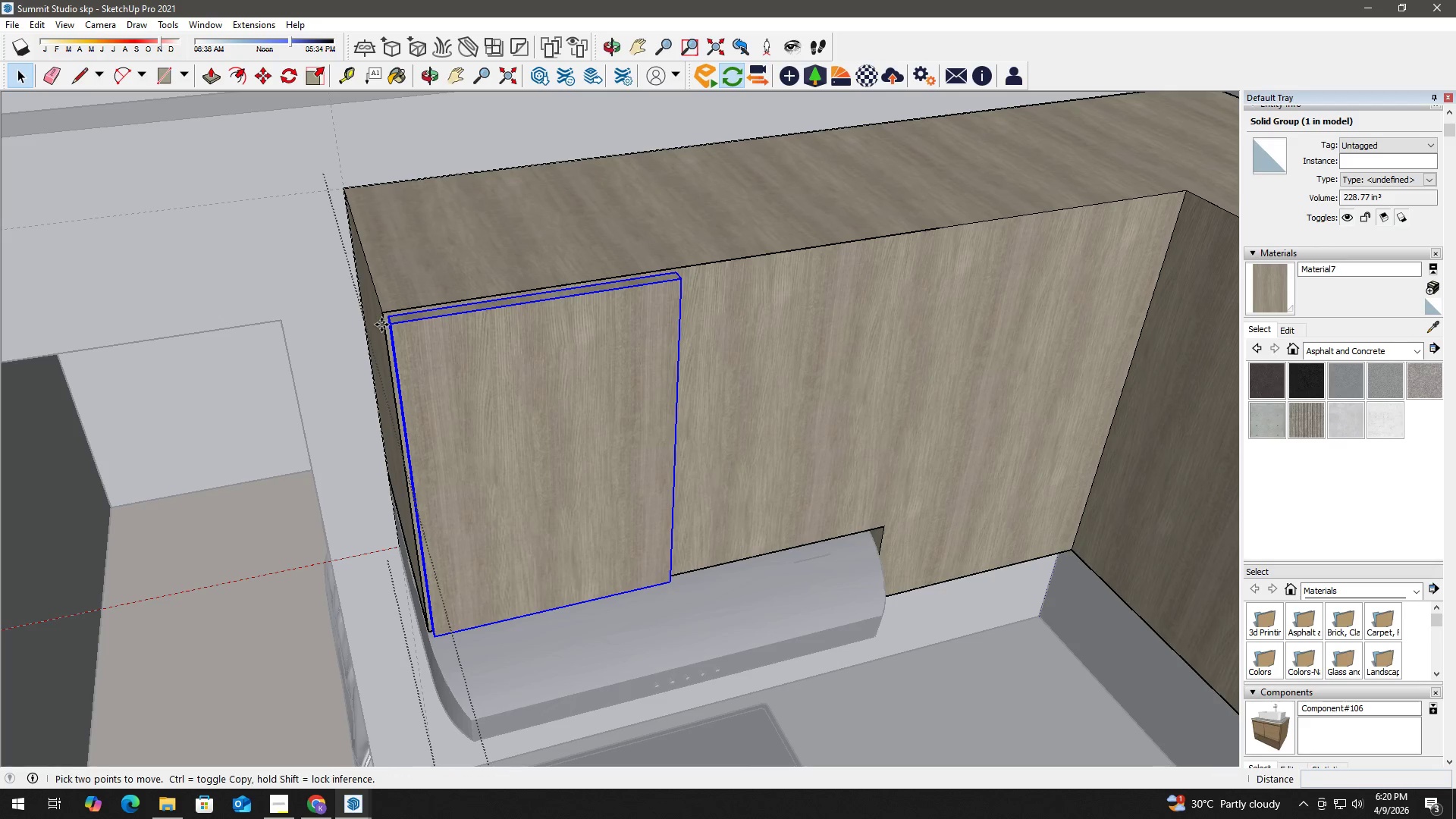 
scroll: coordinate [386, 323], scroll_direction: up, amount: 2.0
 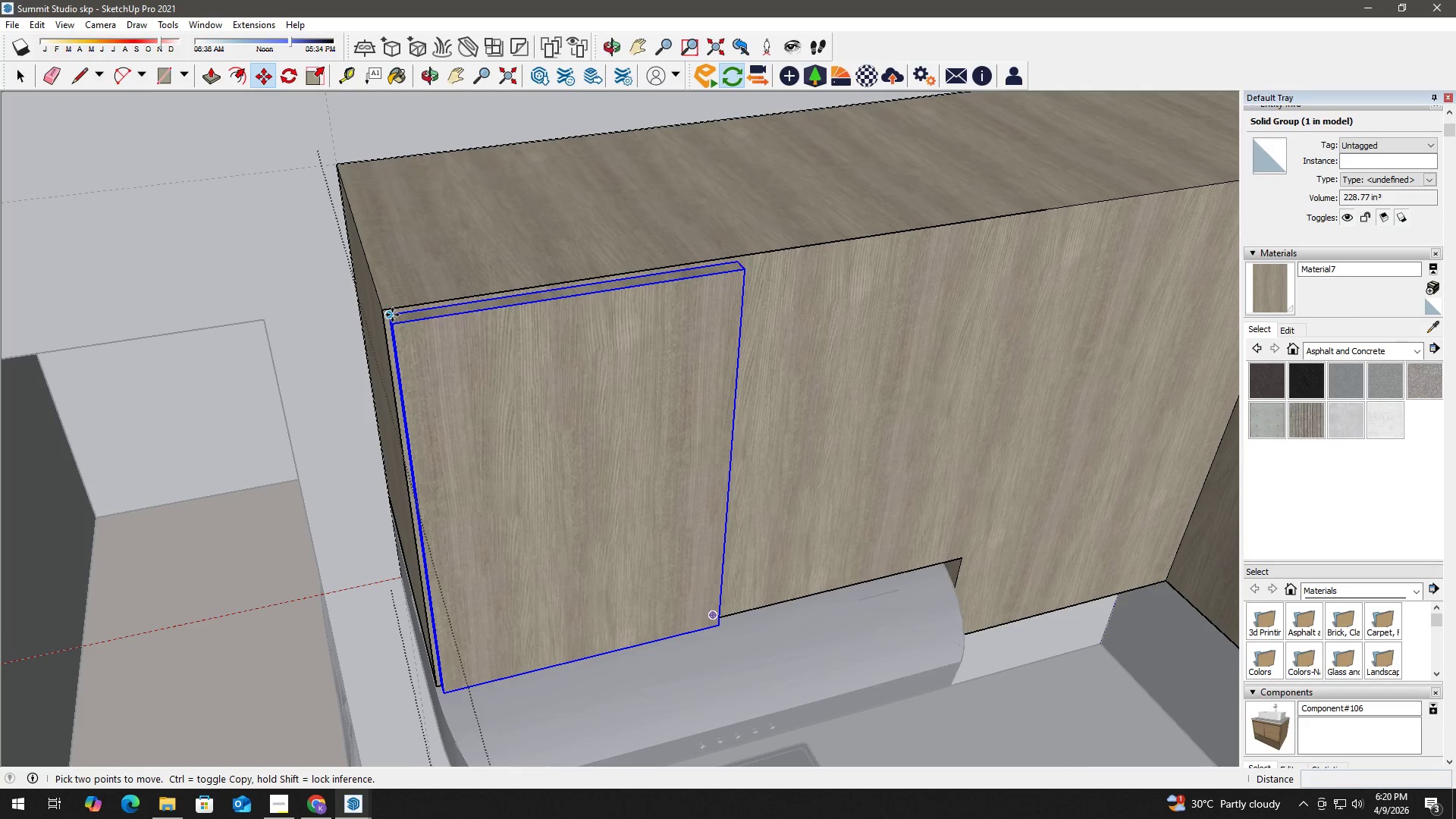 
left_click([392, 315])
 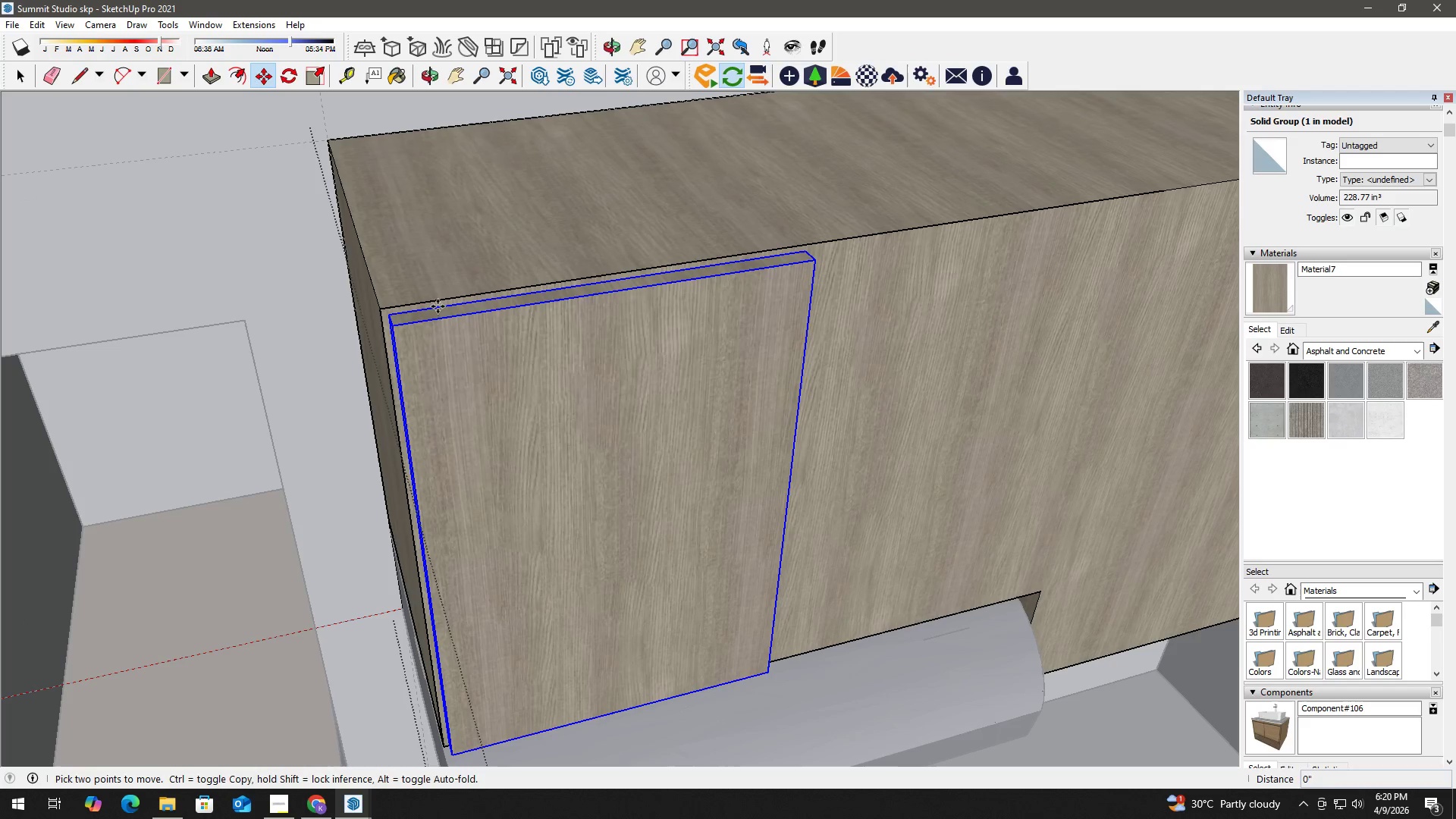 
scroll: coordinate [392, 315], scroll_direction: up, amount: 2.0
 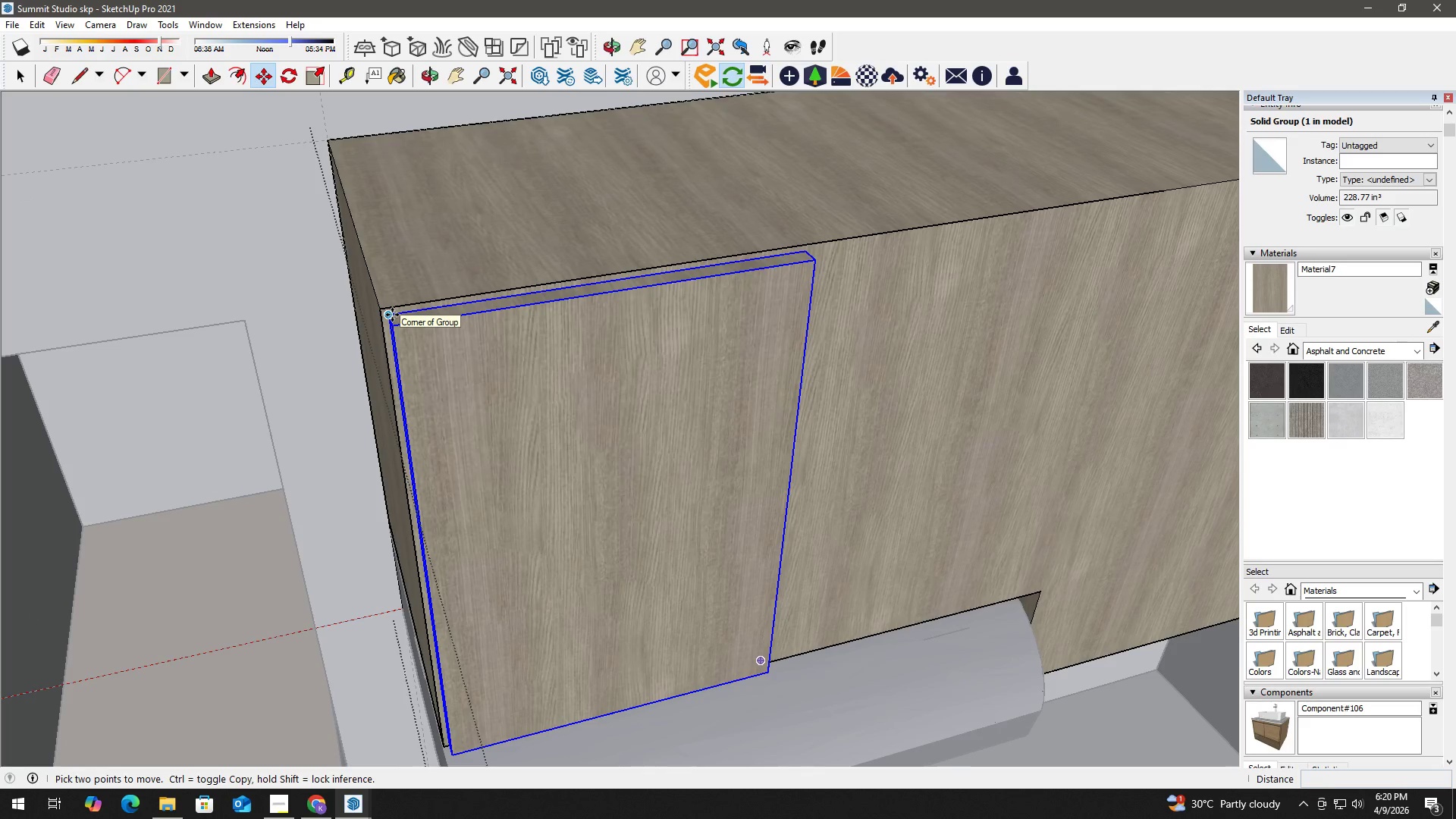 
key(Control+ControlLeft)
 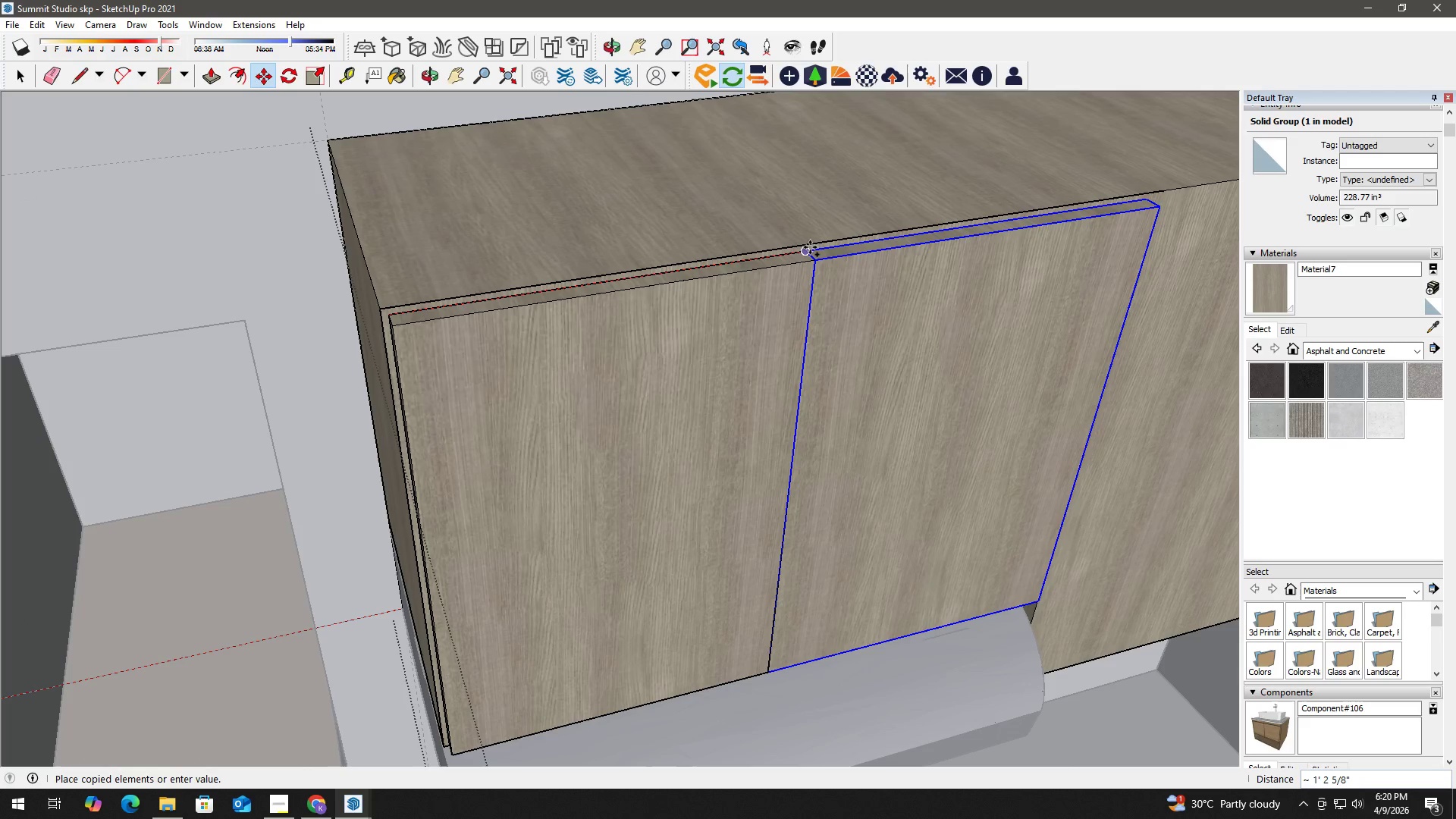 
left_click([810, 246])
 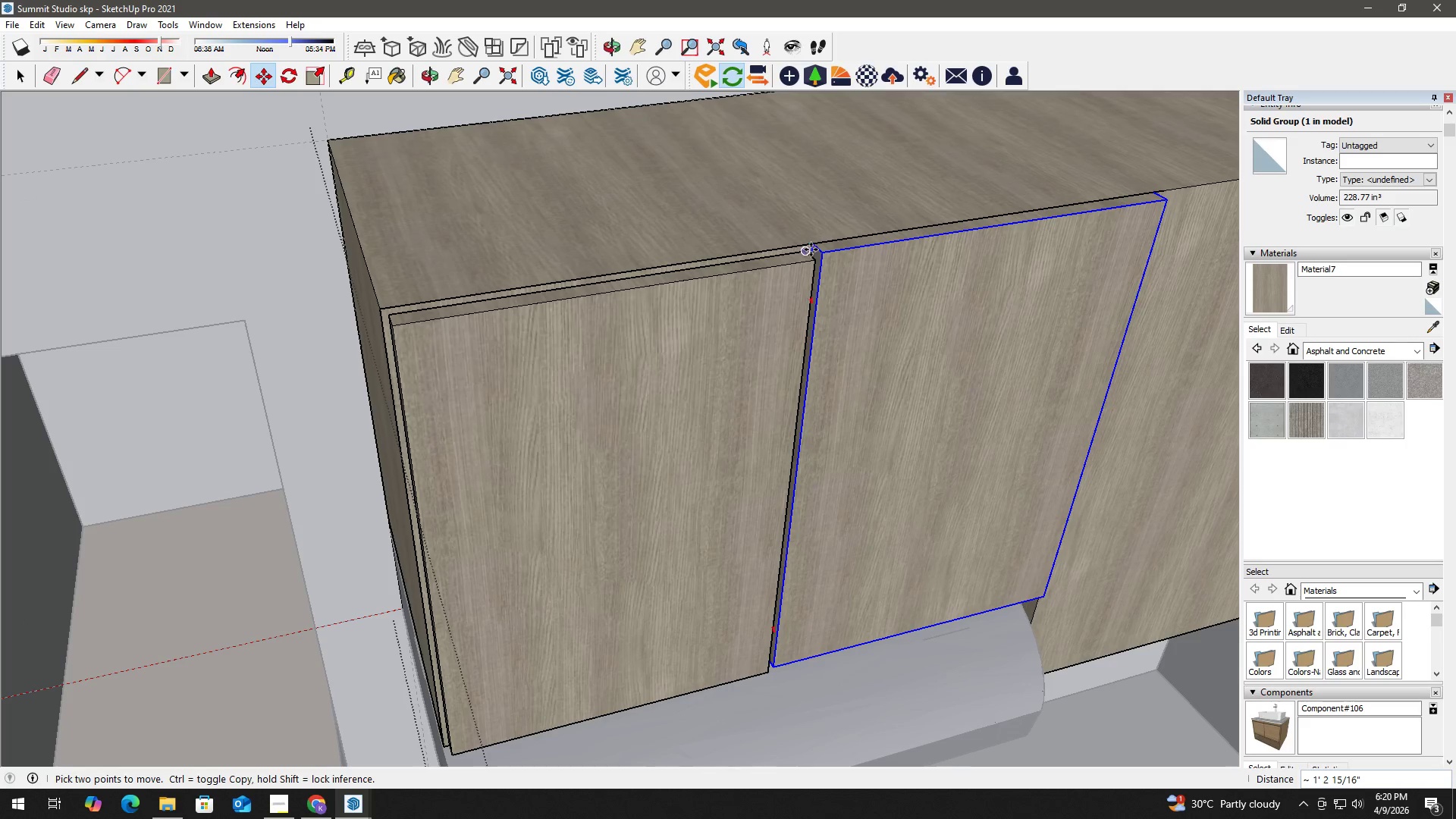 
left_click([811, 244])
 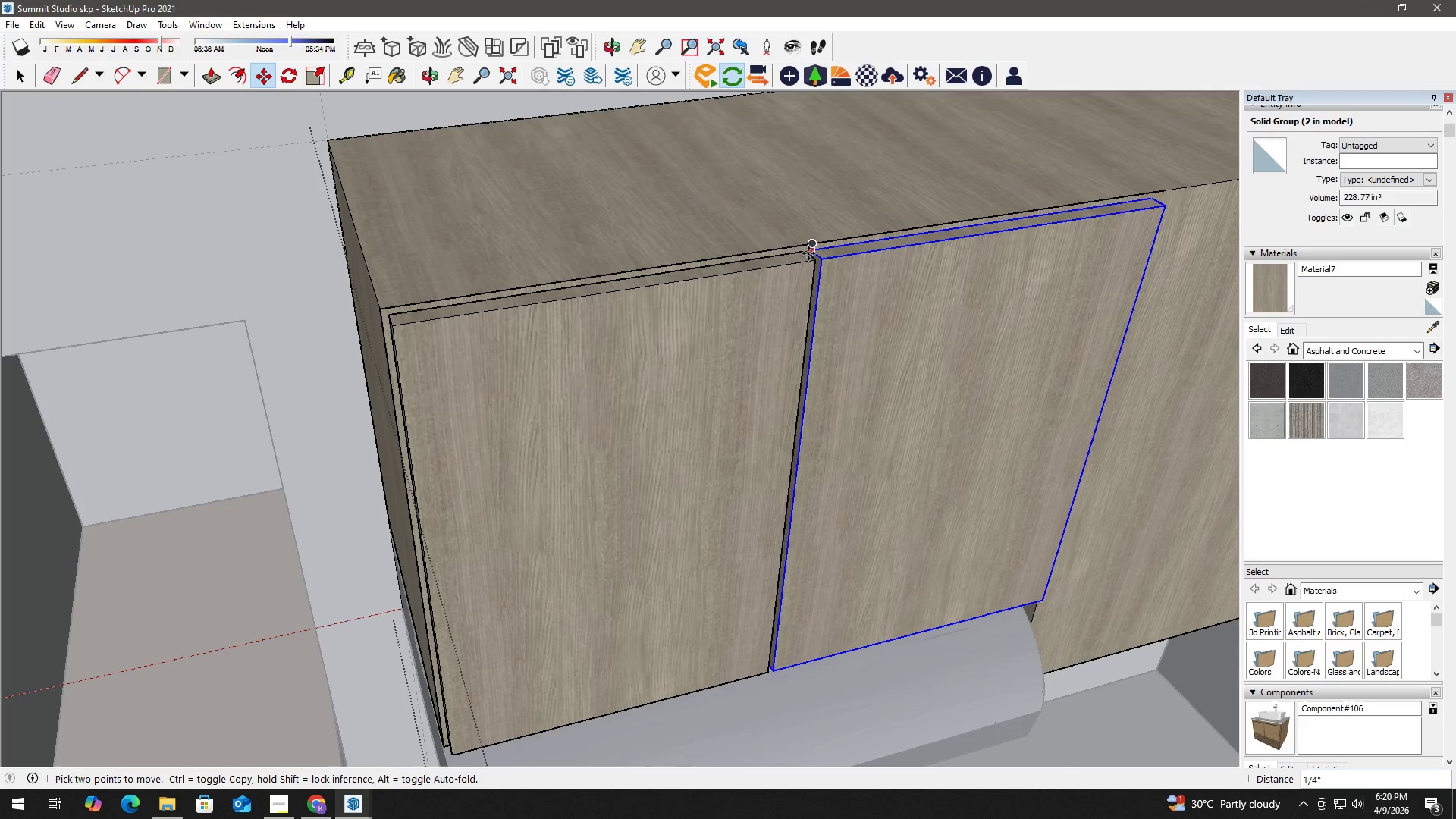 
scroll: coordinate [808, 253], scroll_direction: up, amount: 1.0
 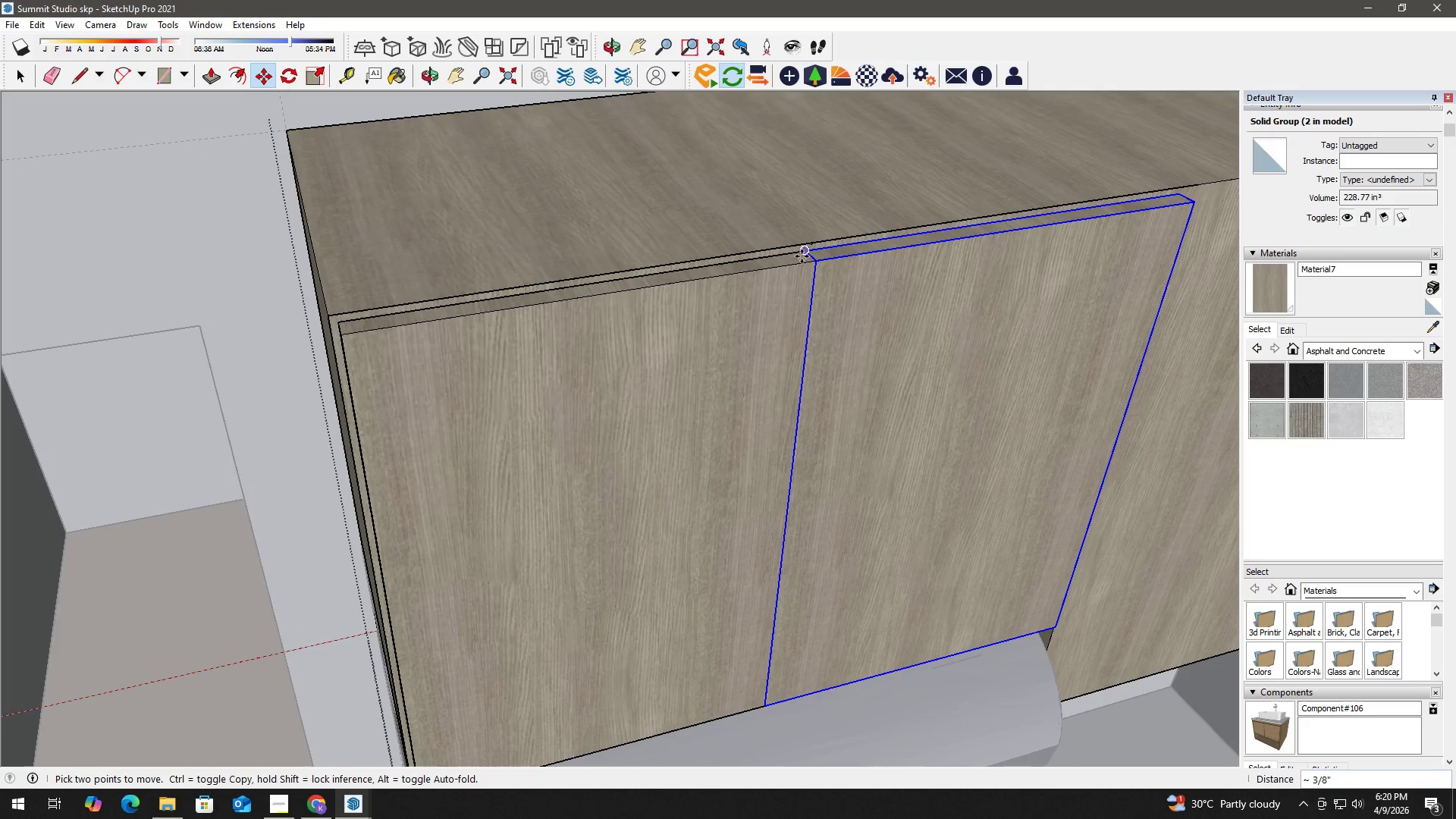 
left_click([801, 256])
 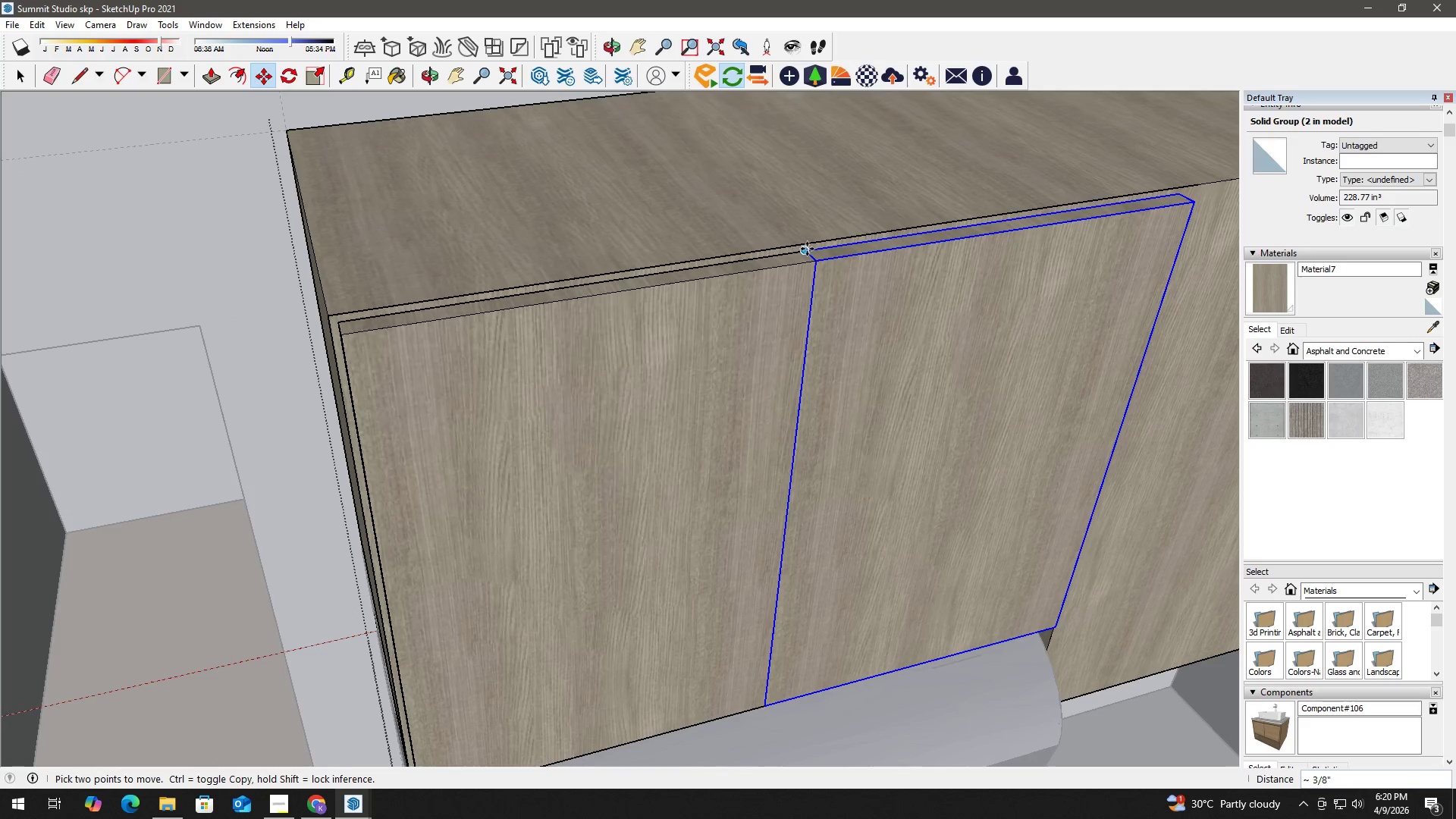 
left_click([804, 252])
 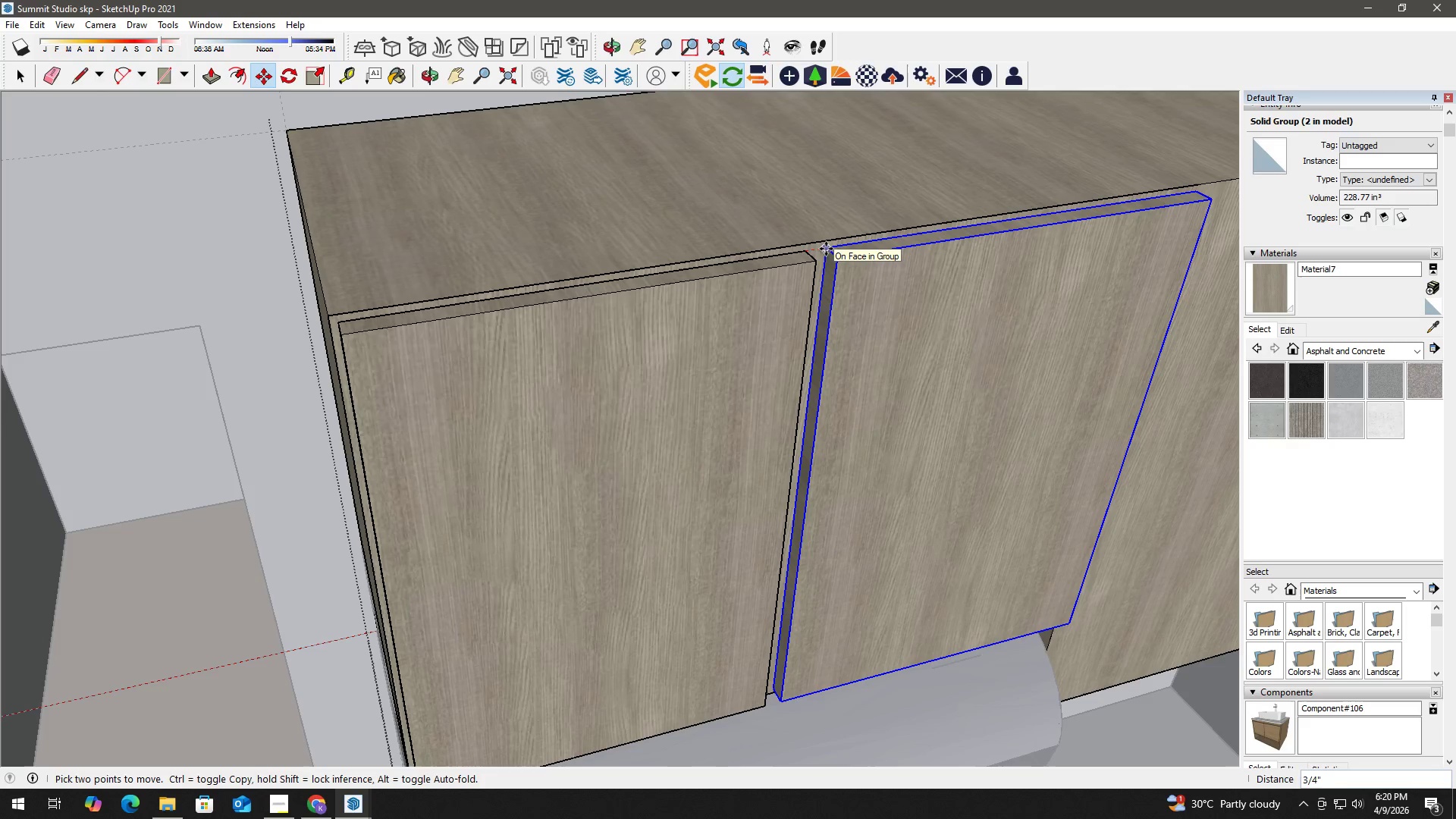 
key(Numpad1)
 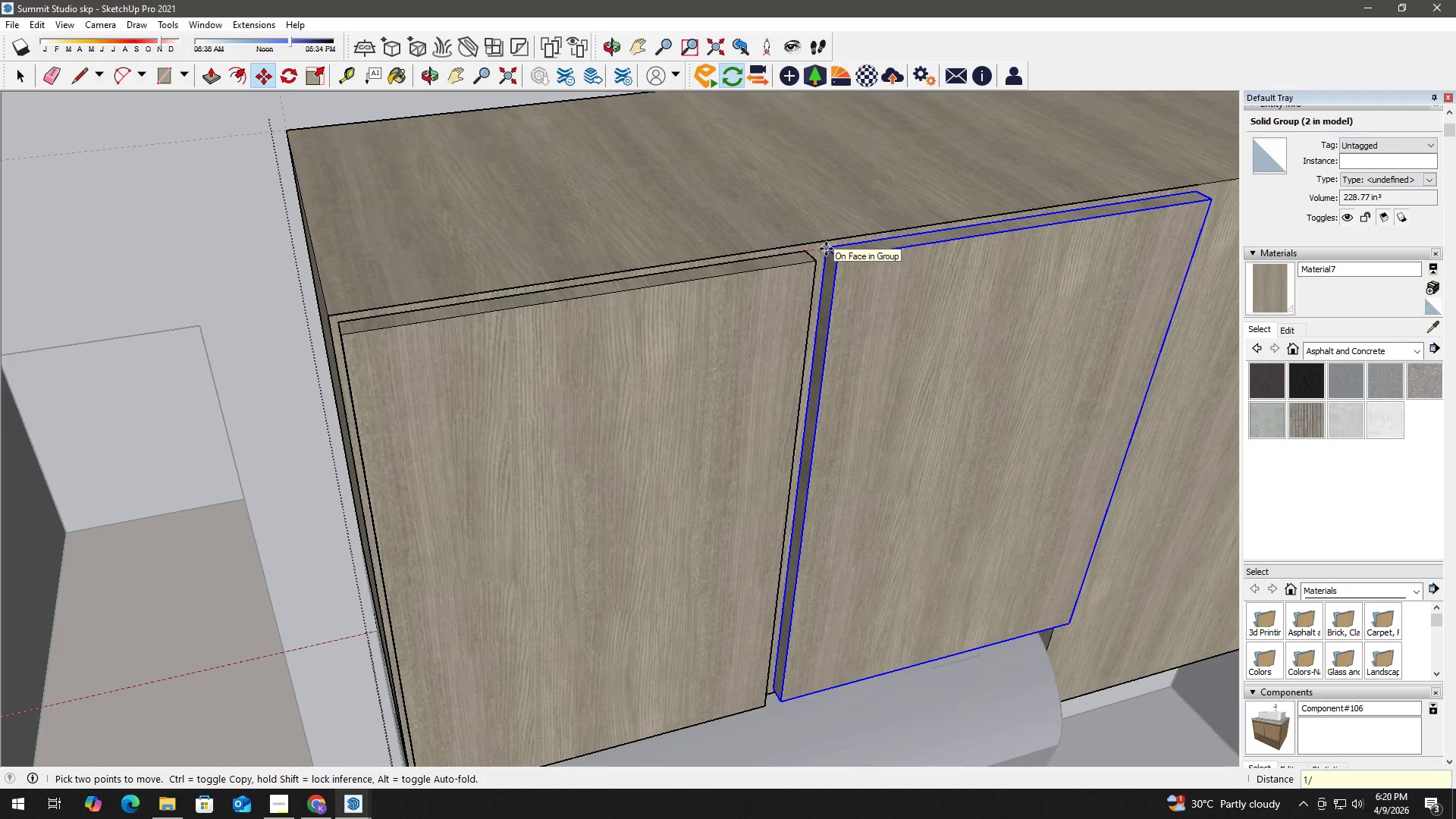 
key(NumpadDivide)
 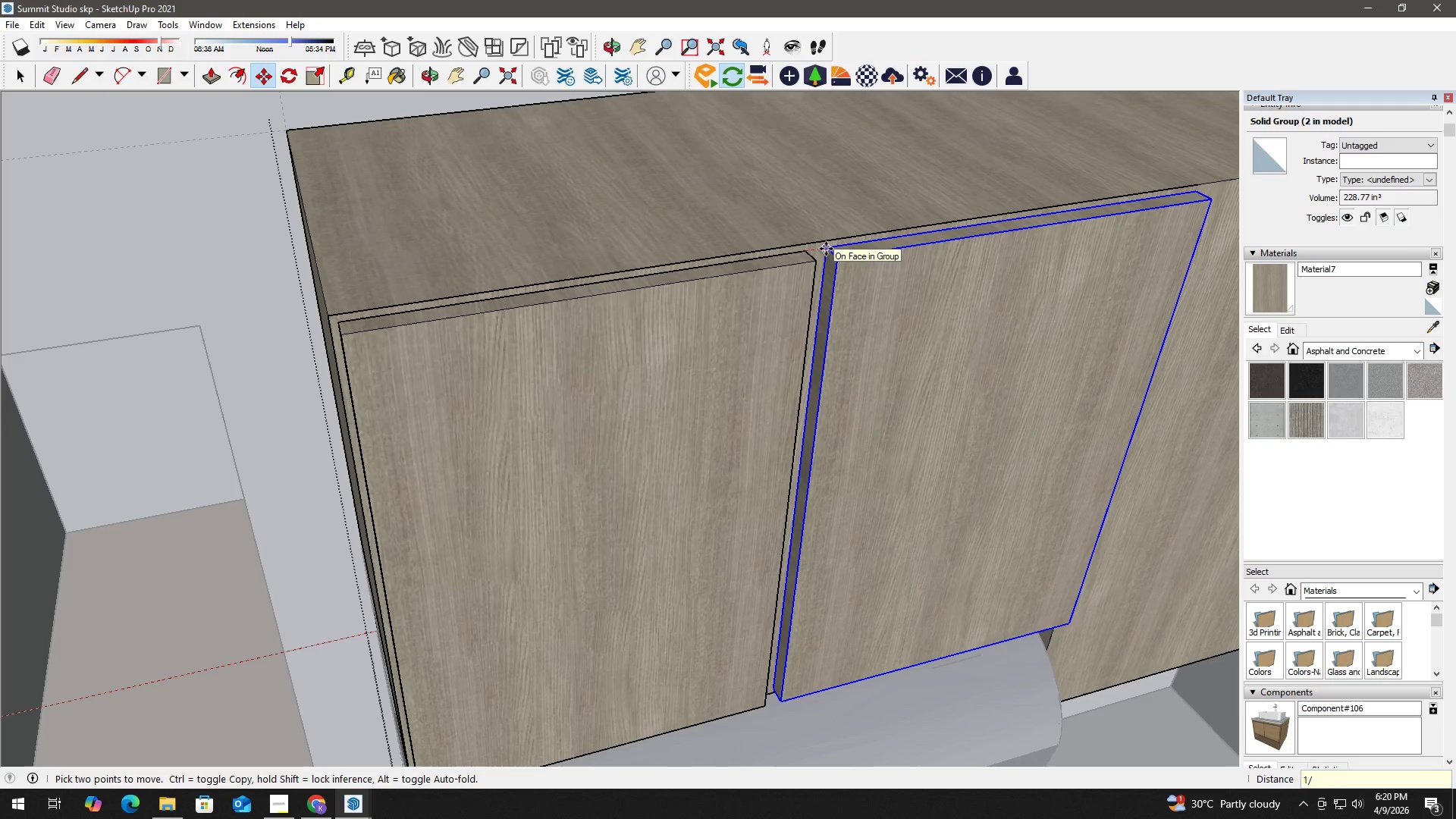 
key(Numpad5)
 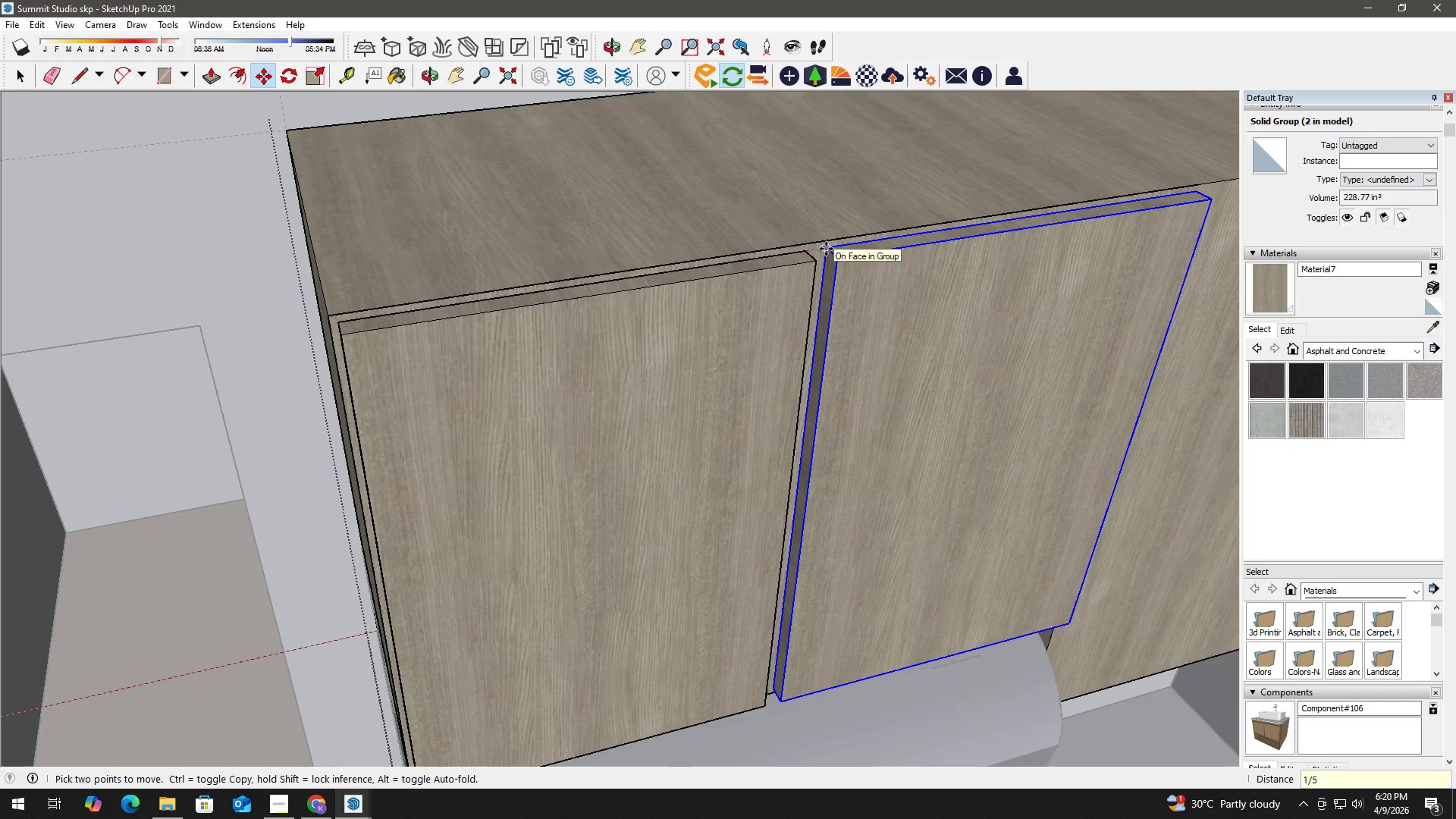 
key(Backspace)
 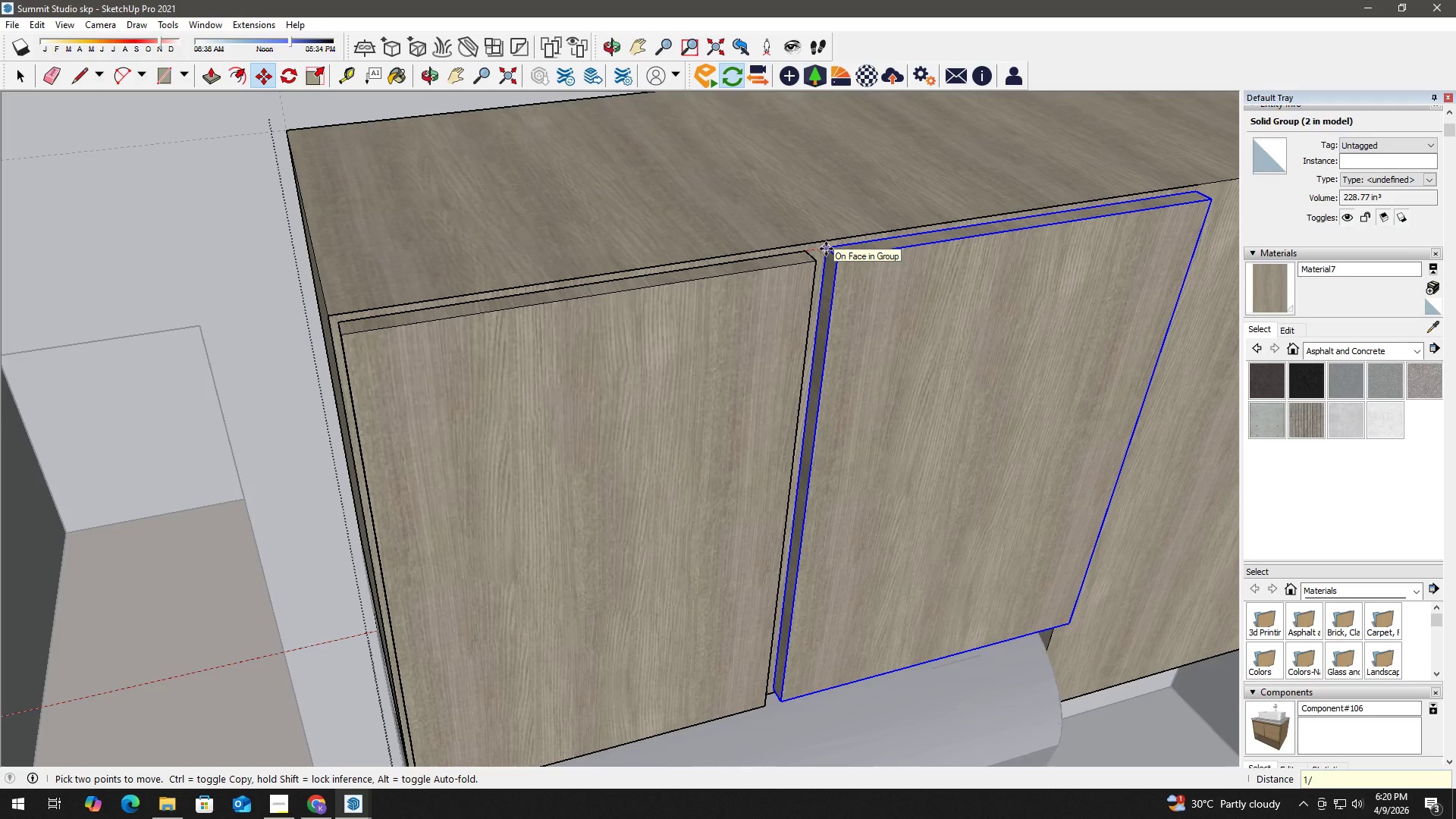 
key(Numpad4)
 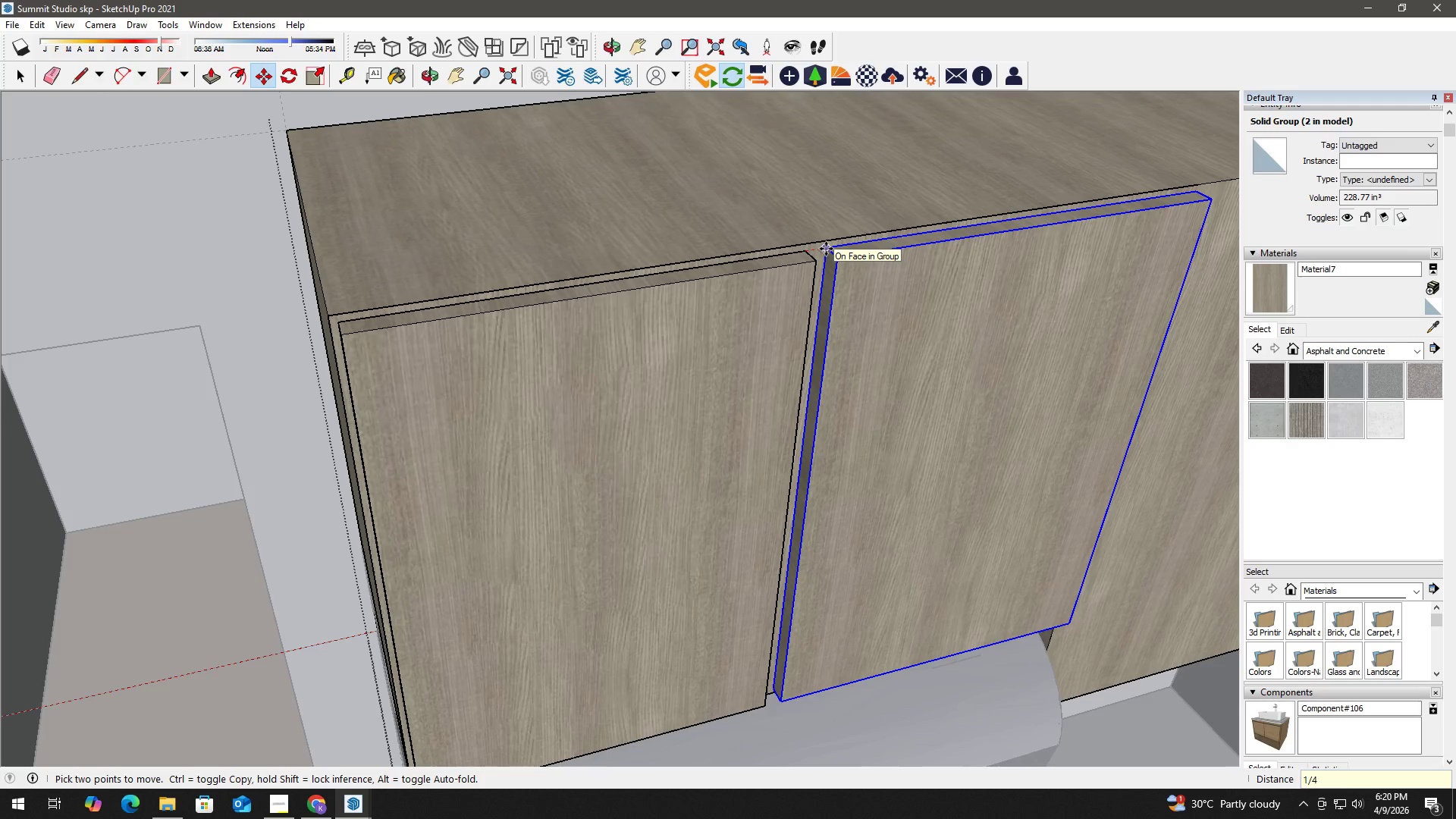 
key(Shift+Quote)
 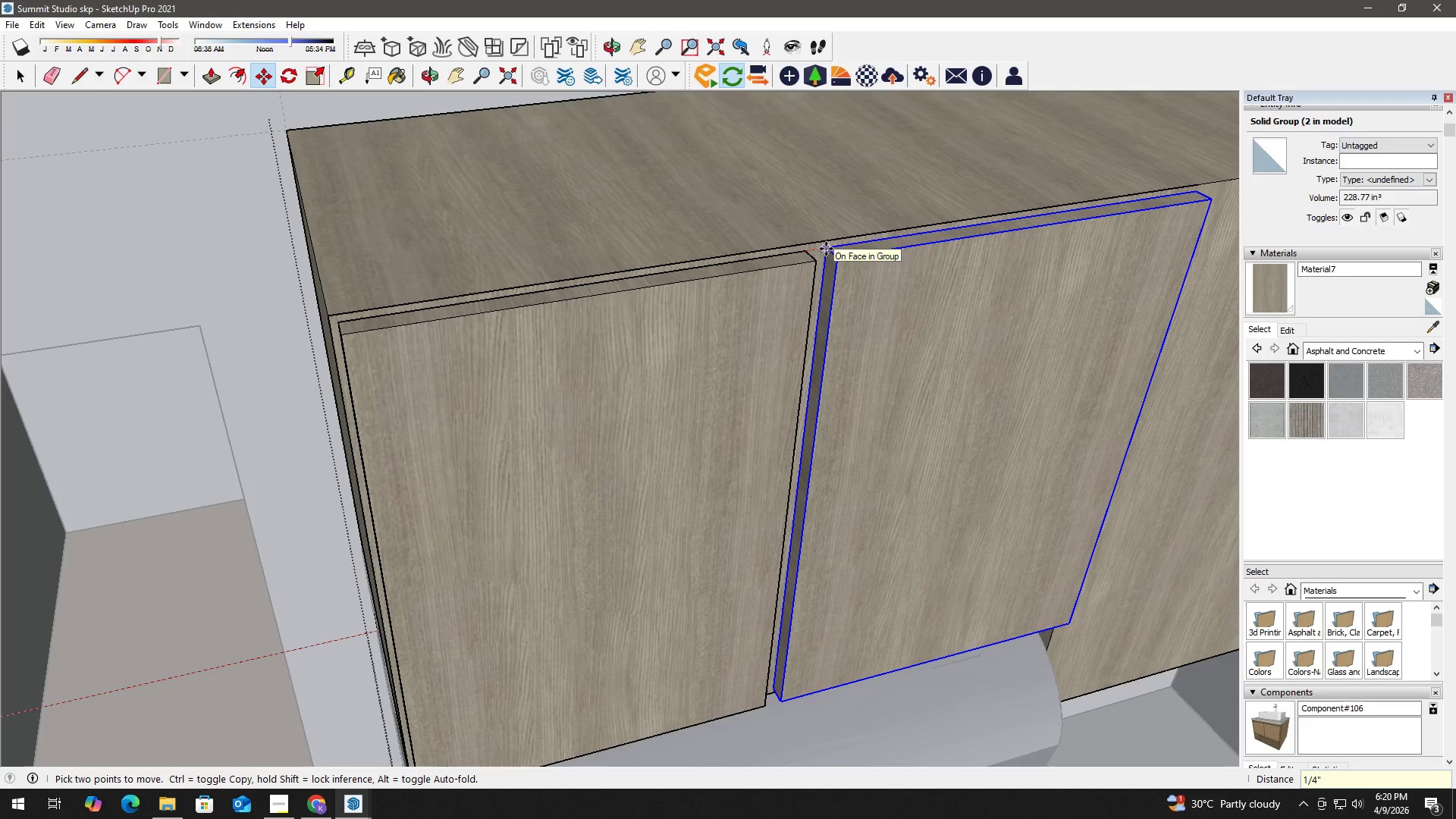 
key(Enter)
 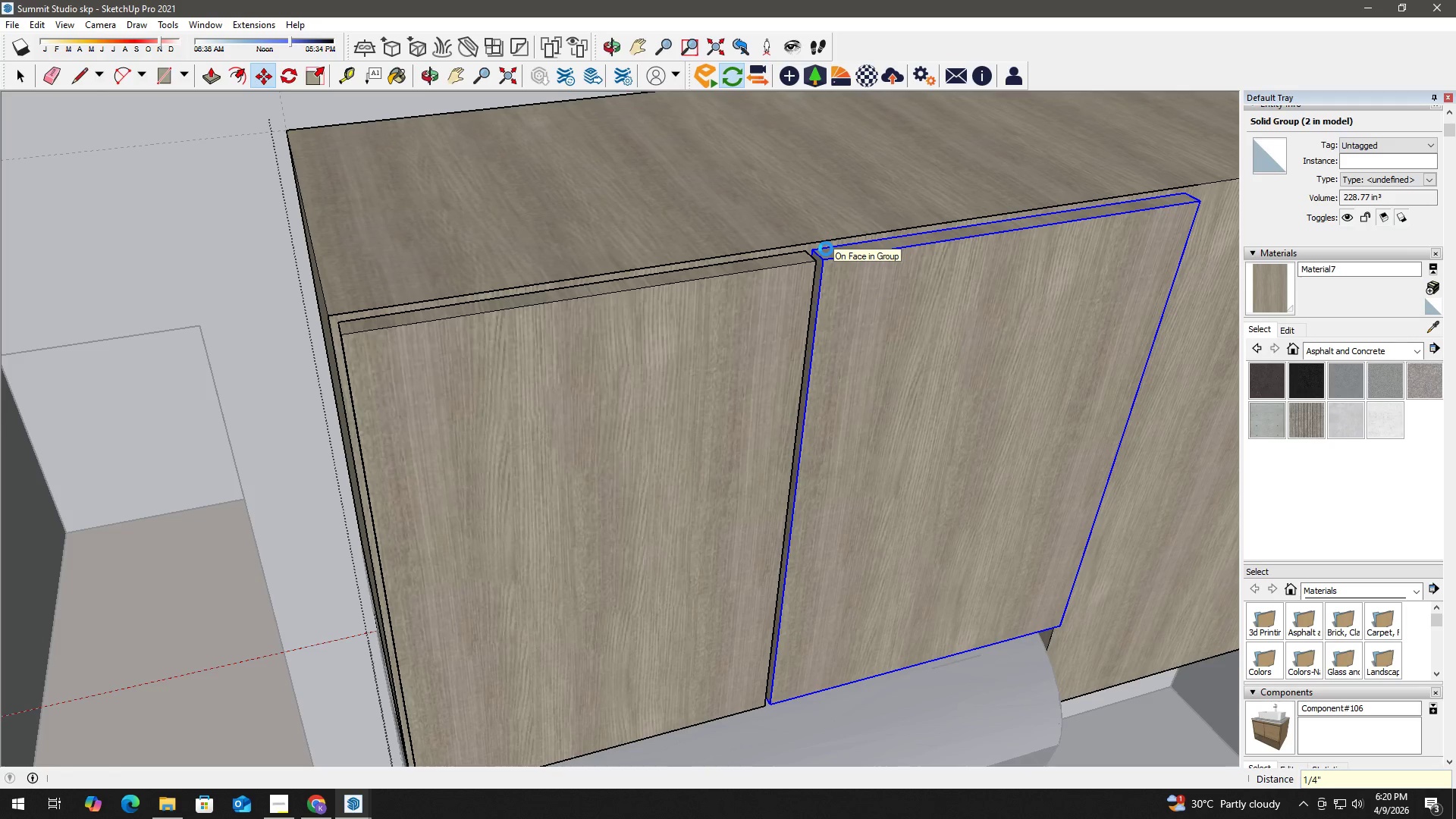 
key(Space)
 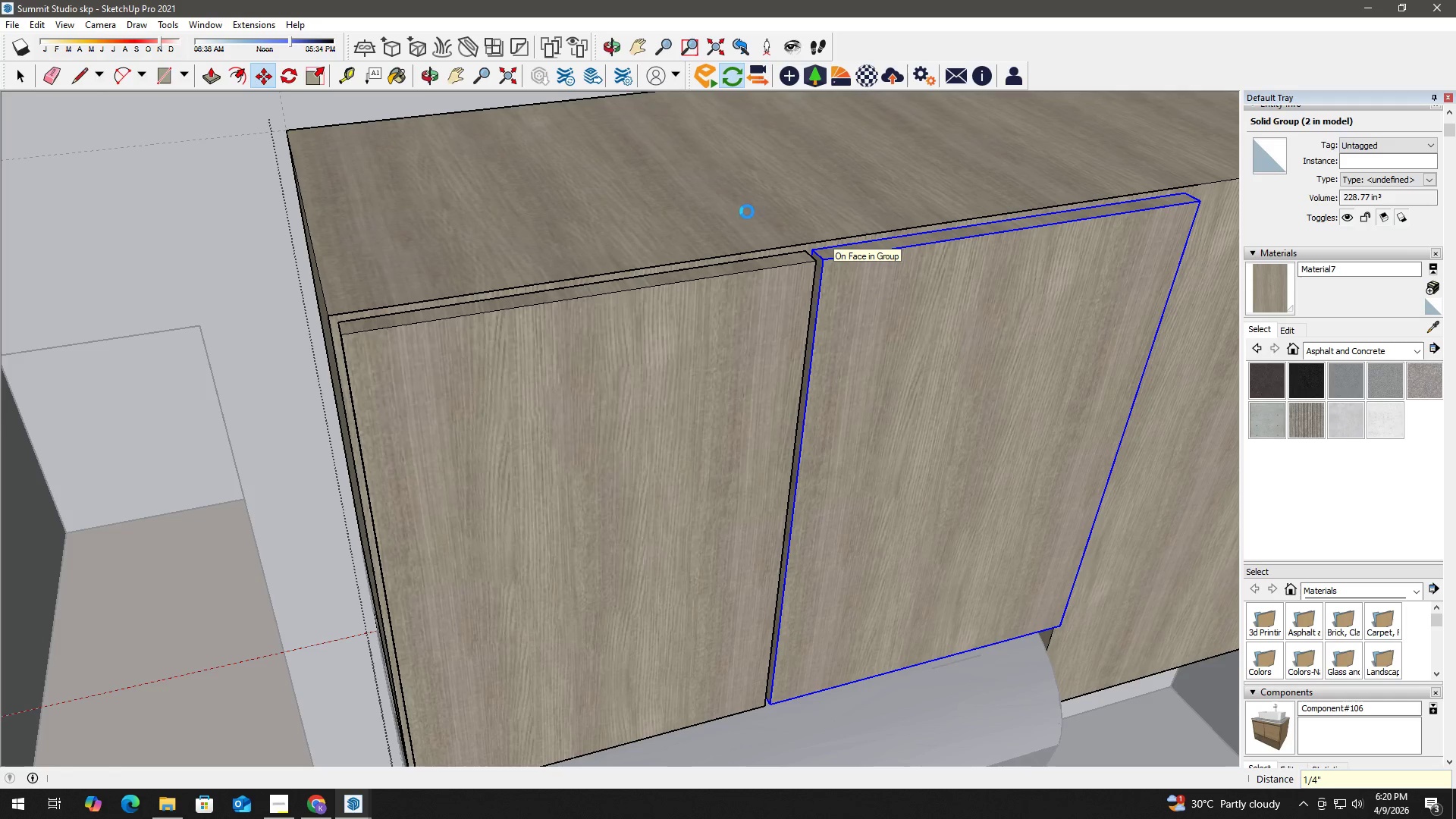 
scroll: coordinate [733, 219], scroll_direction: down, amount: 27.0
 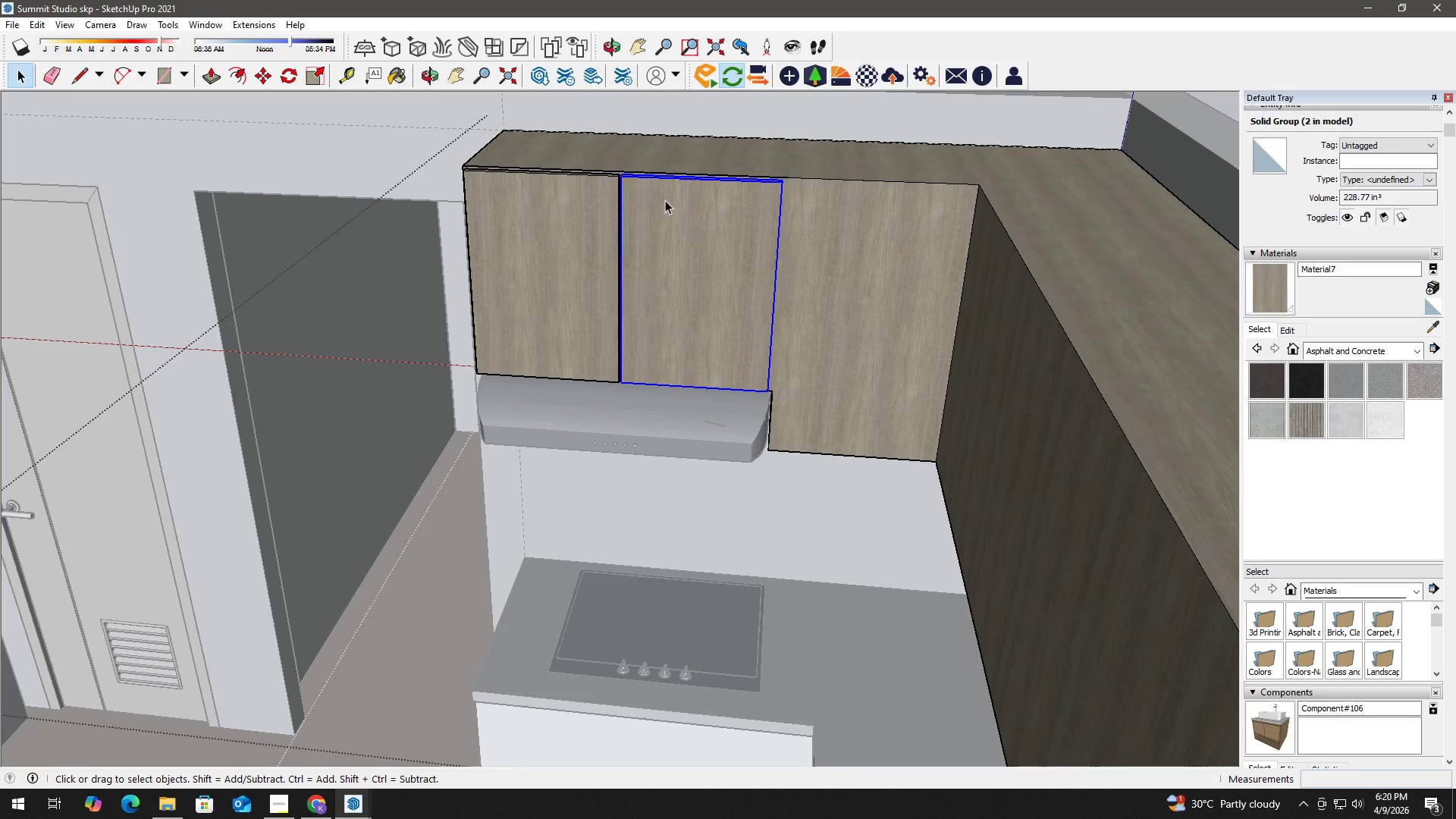 
key(T)
 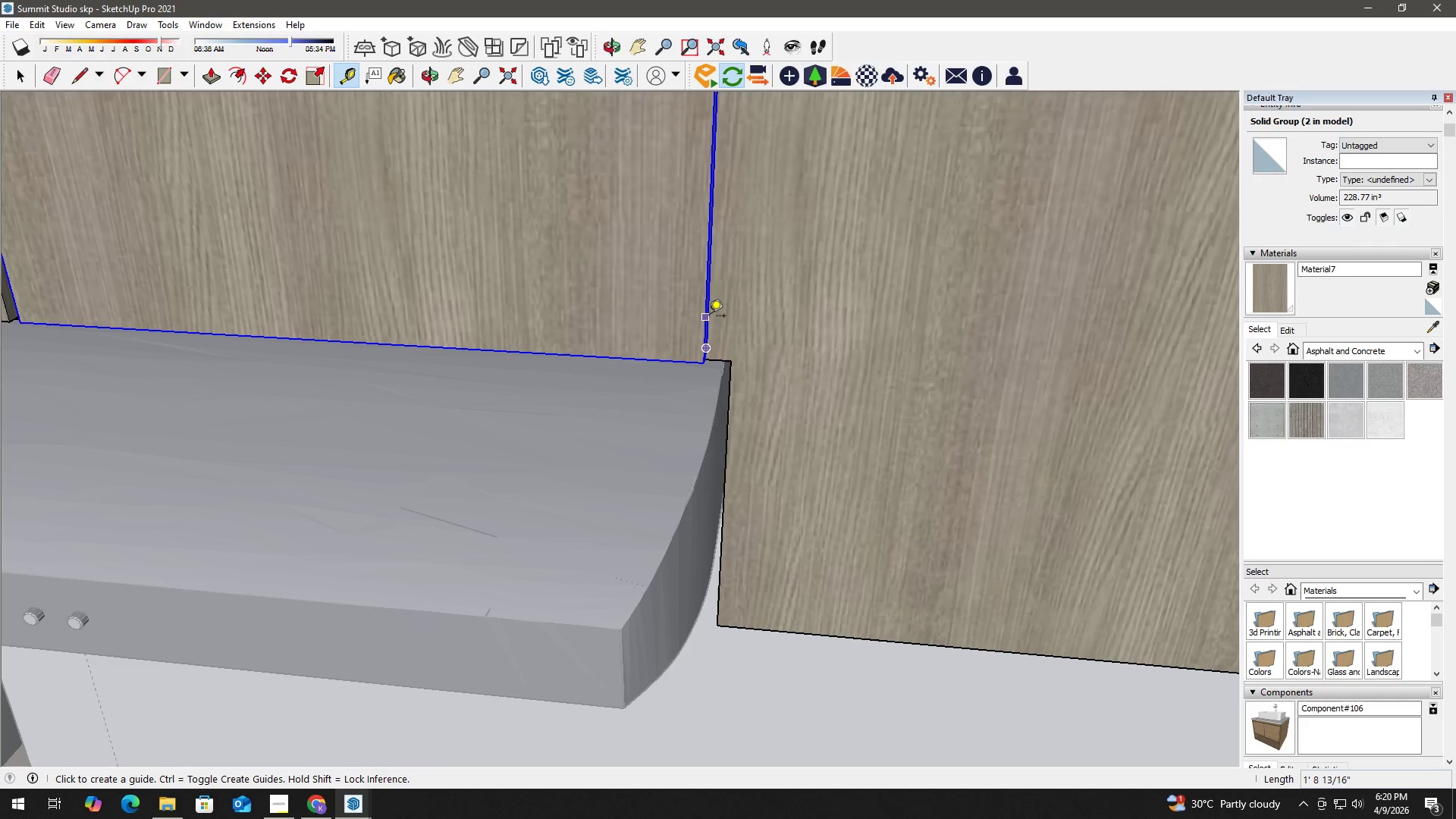 
scroll: coordinate [711, 316], scroll_direction: up, amount: 18.0
 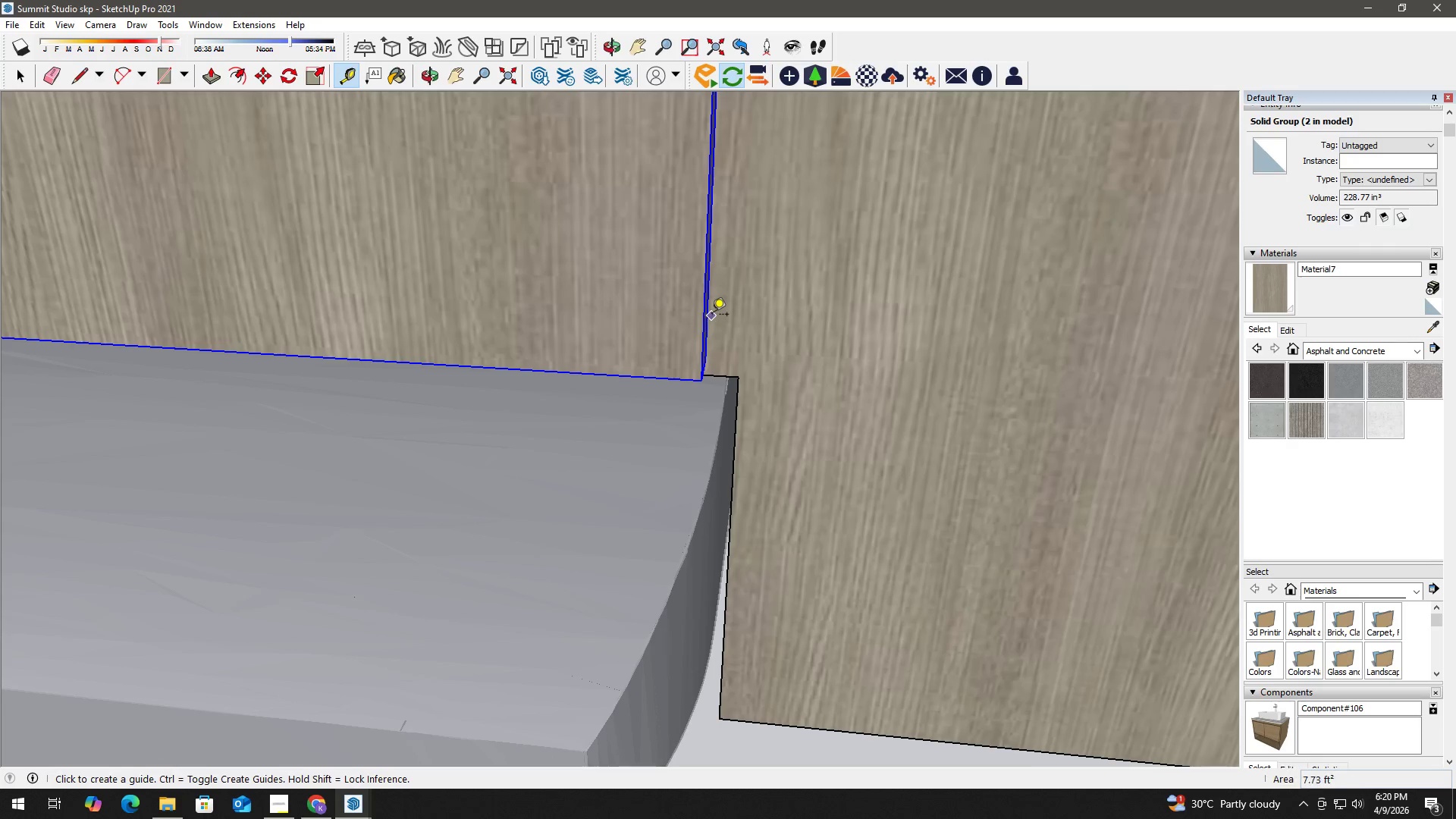 
left_click([712, 315])
 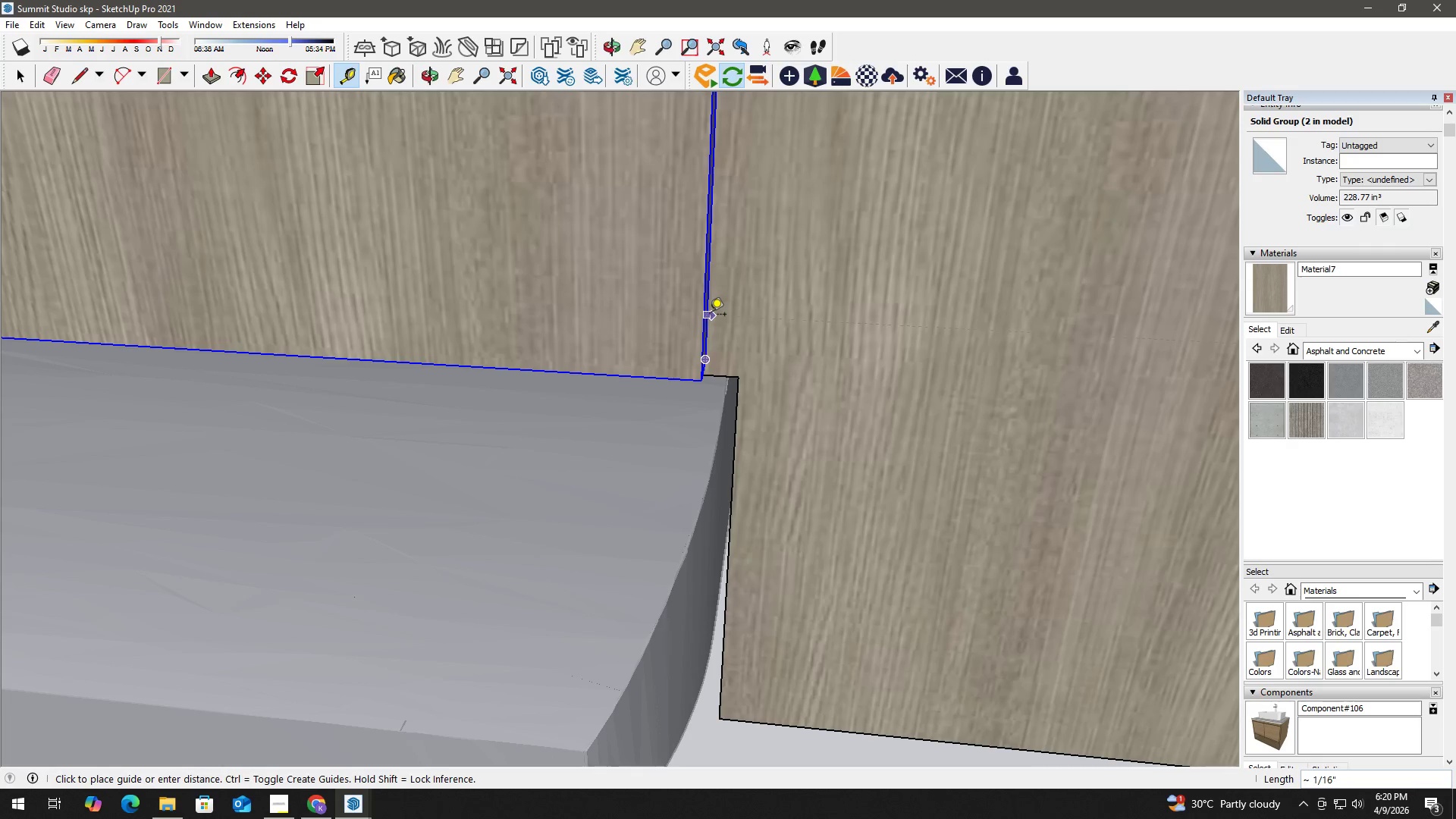 
key(Space)
 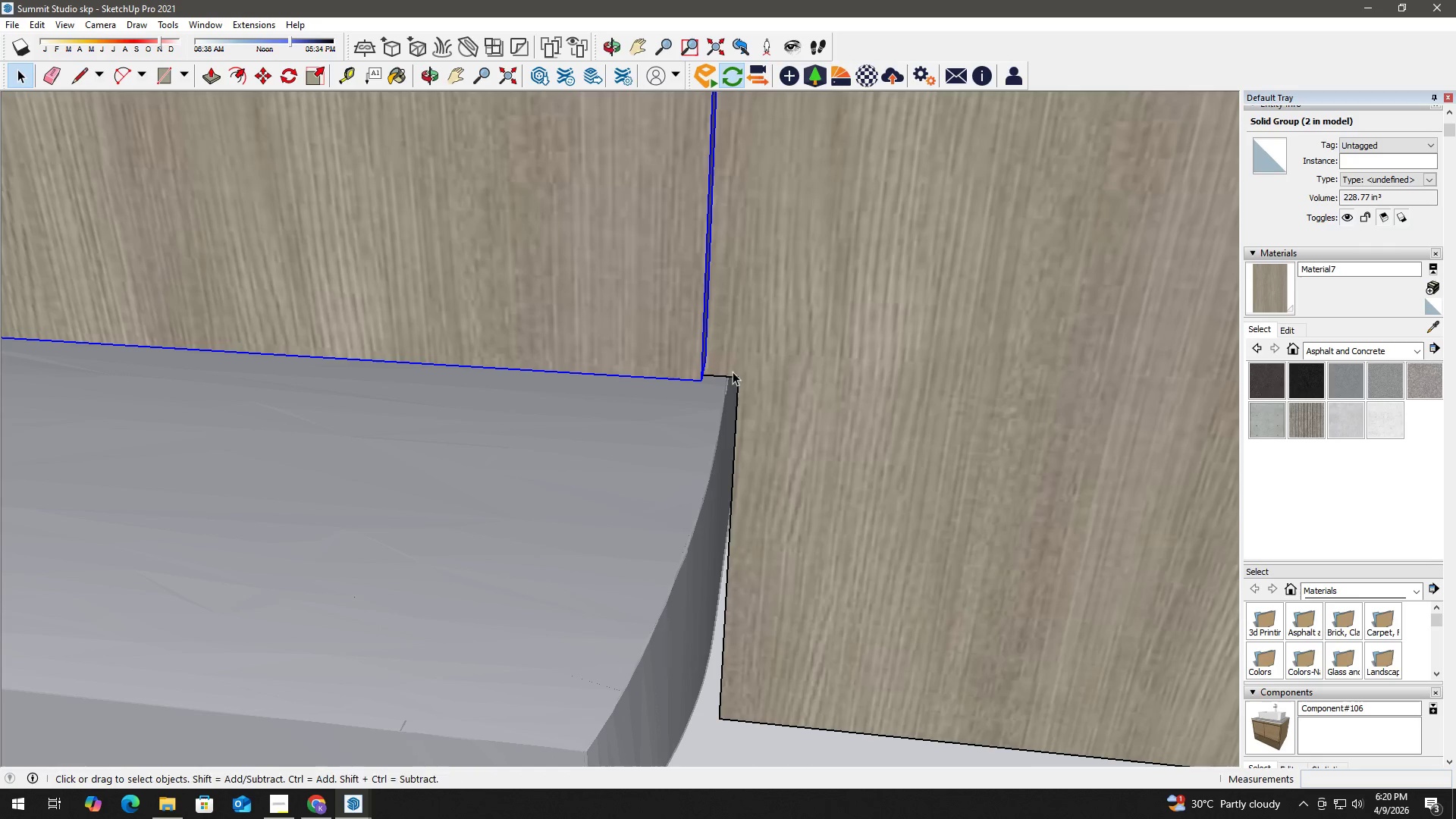 
key(T)
 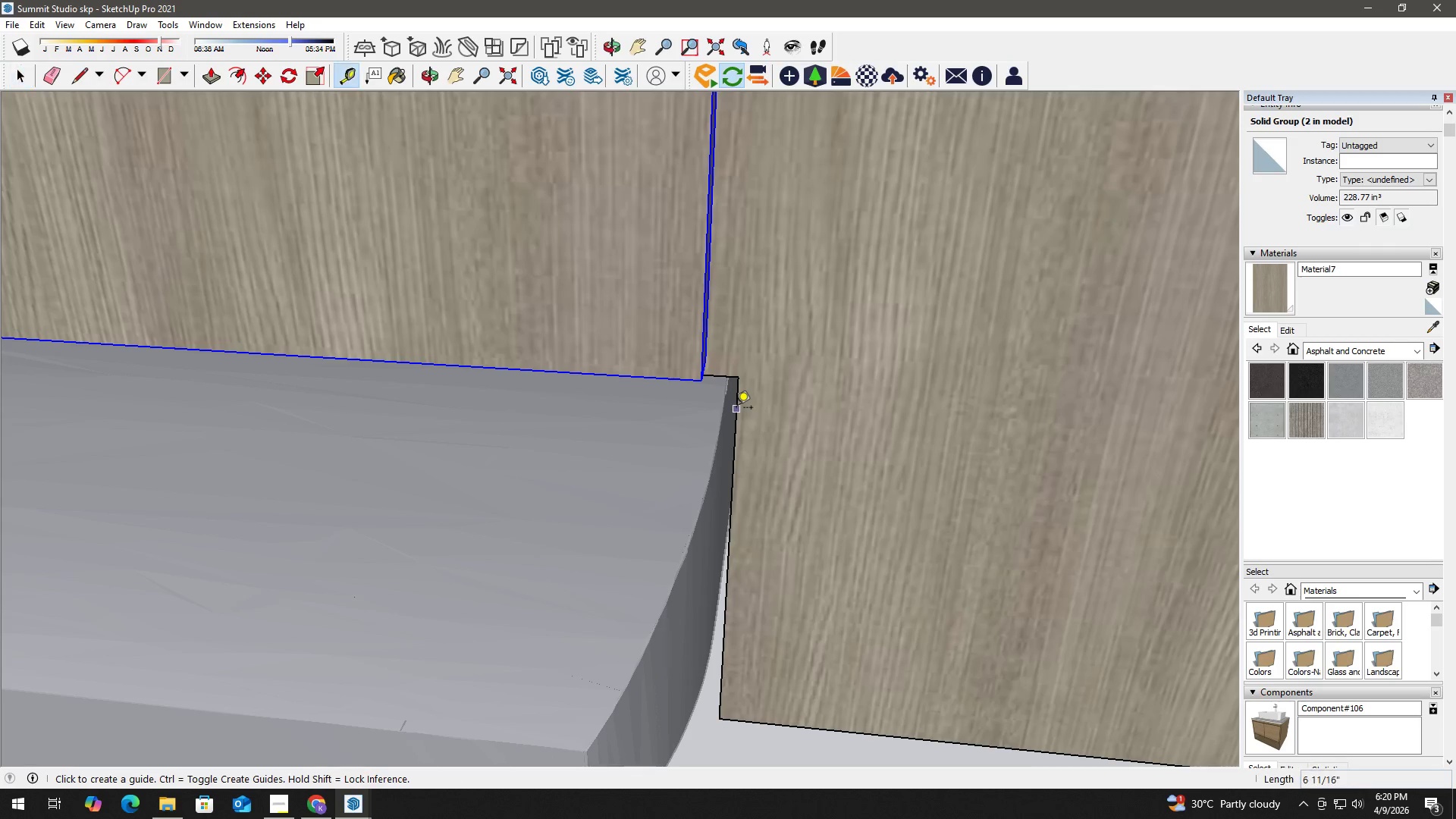 
left_click([736, 408])
 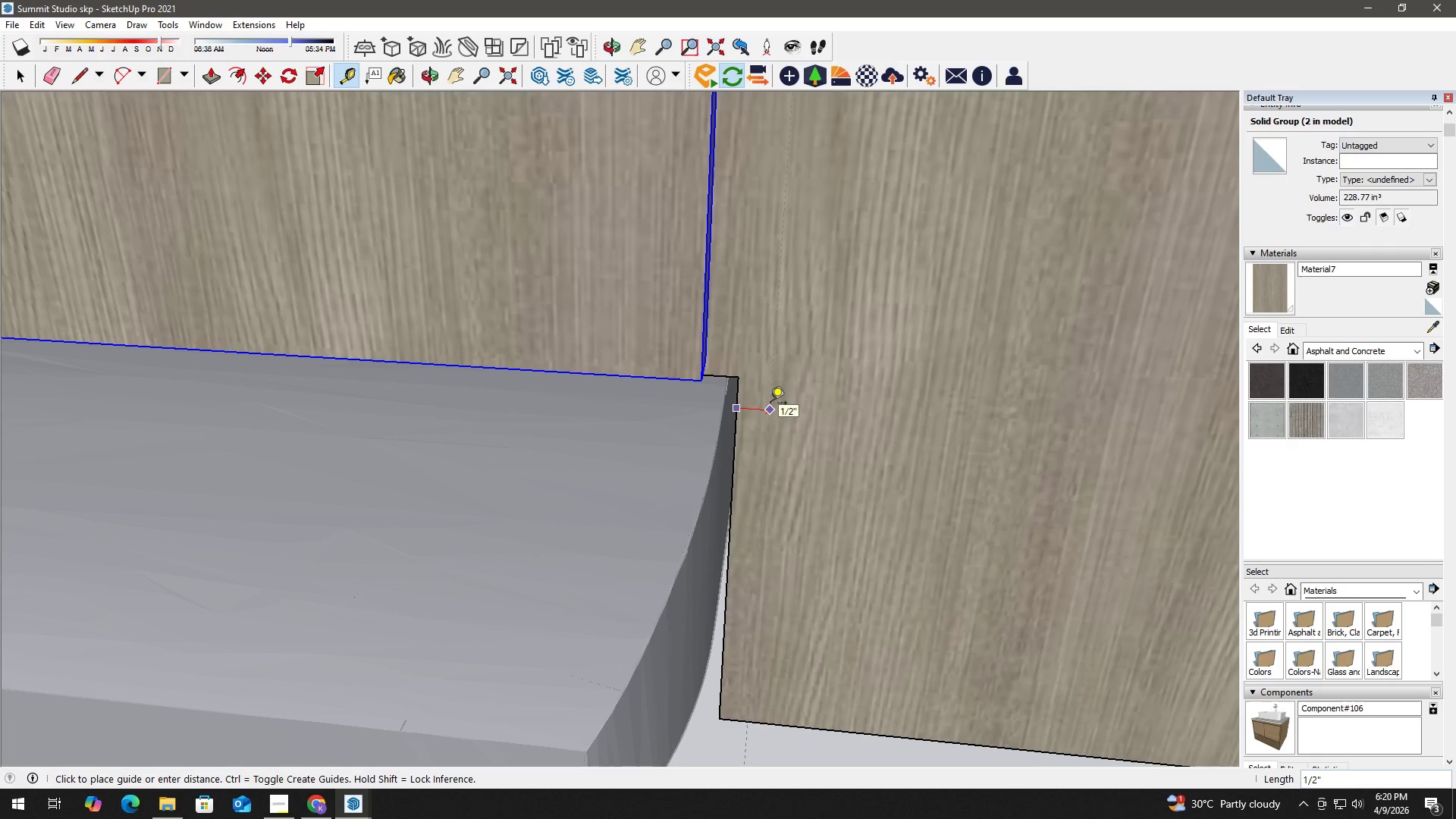 
key(Space)
 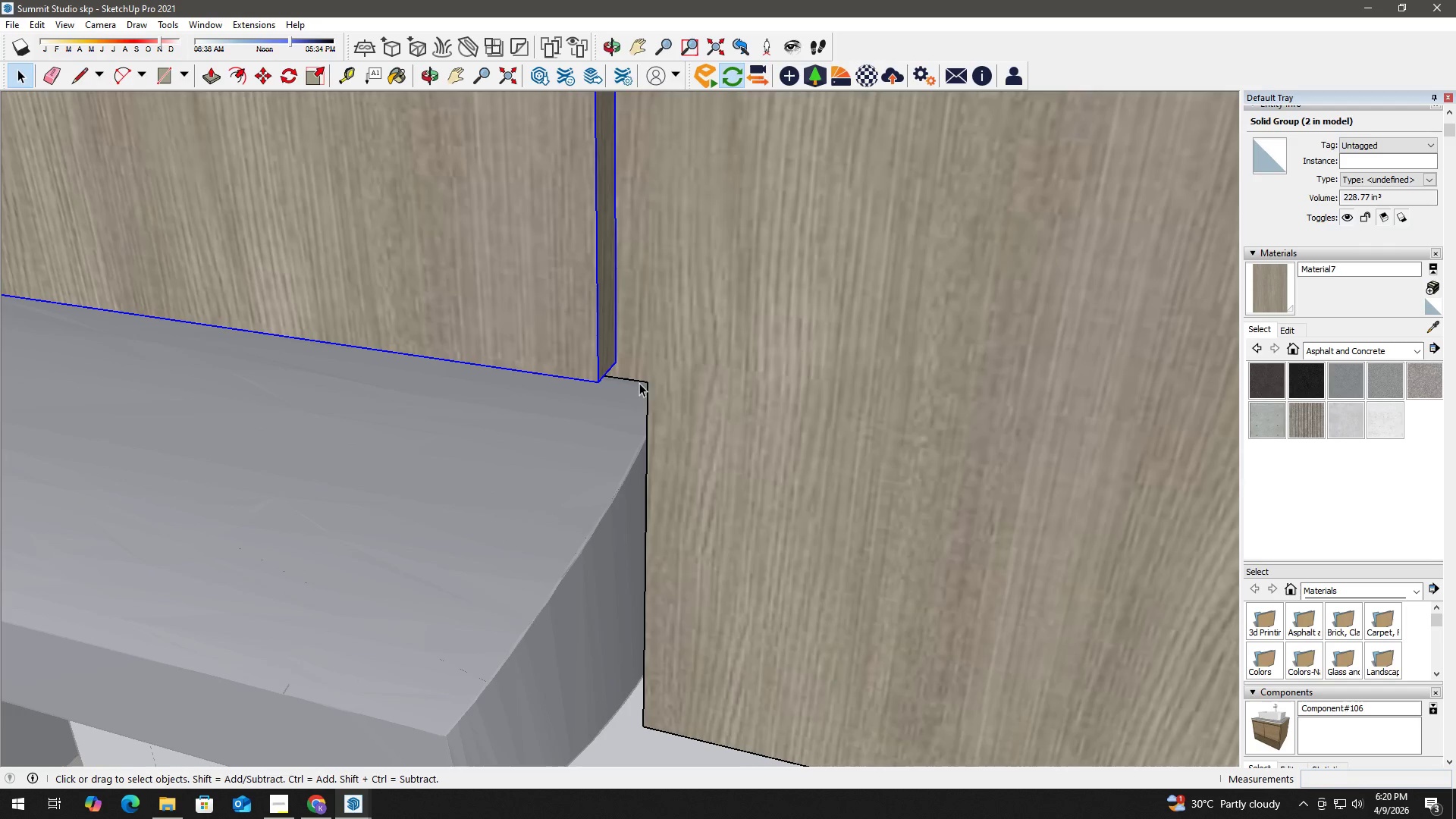 
scroll: coordinate [668, 380], scroll_direction: up, amount: 3.0
 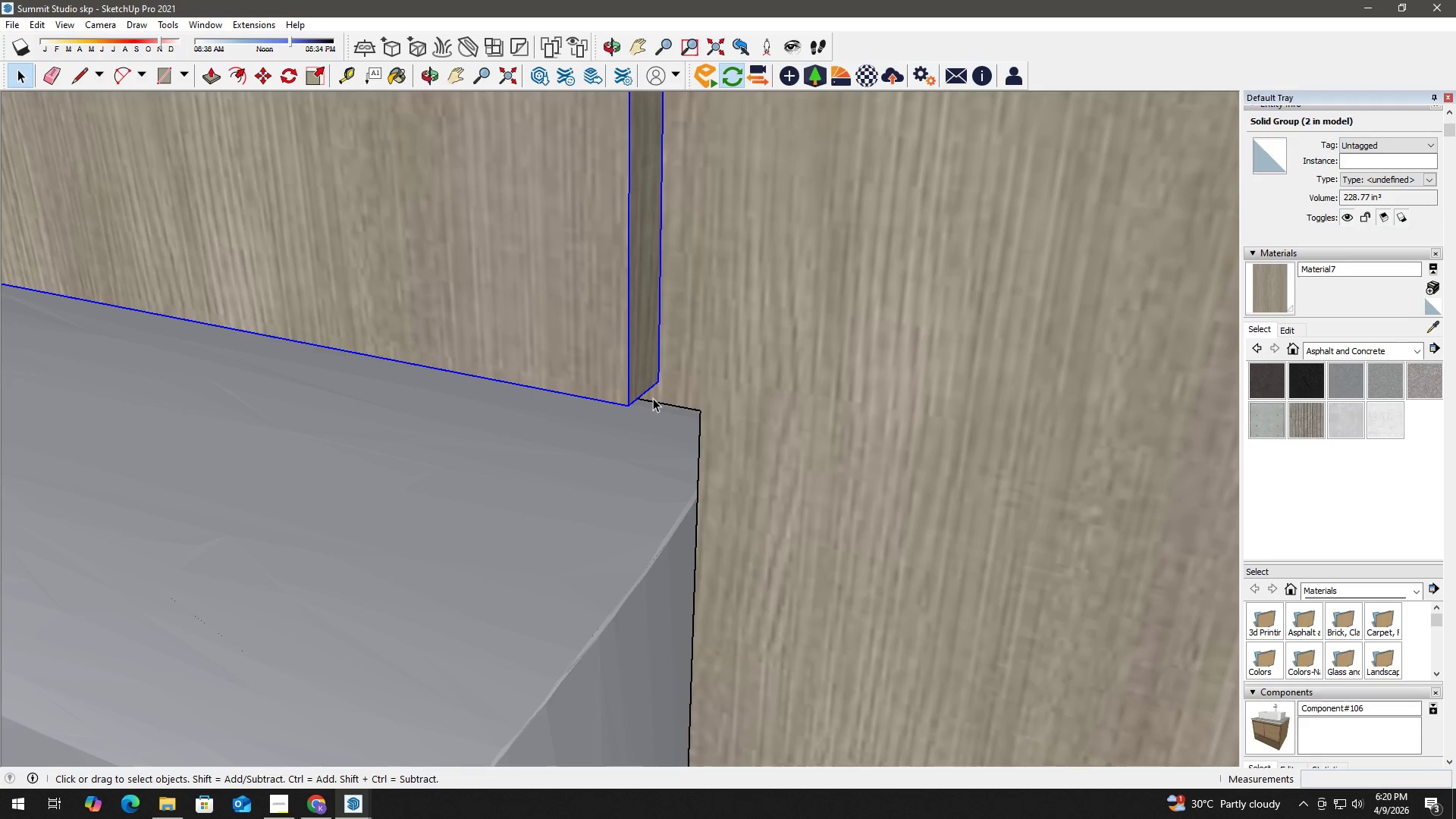 
key(T)
 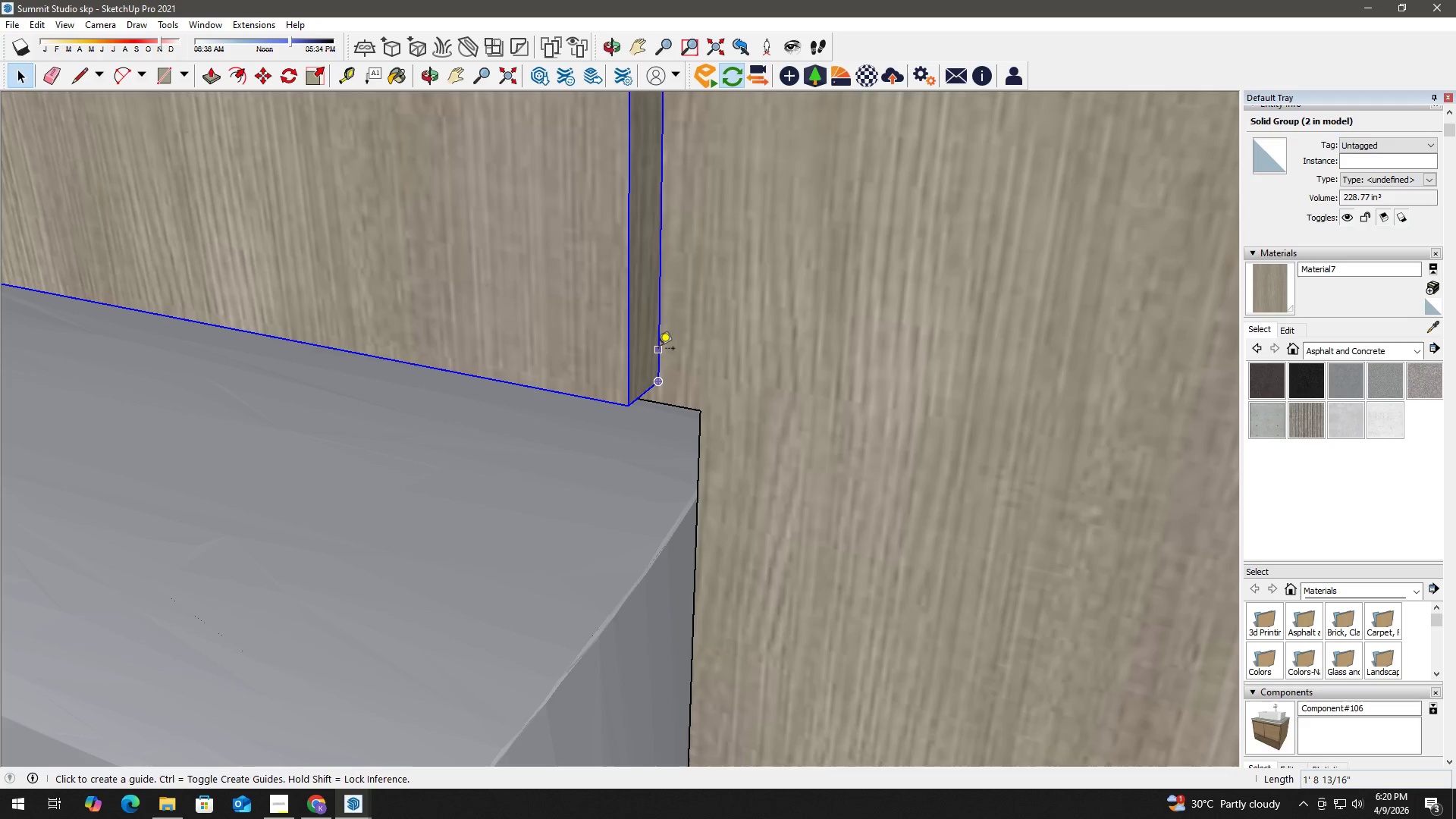 
left_click([658, 350])
 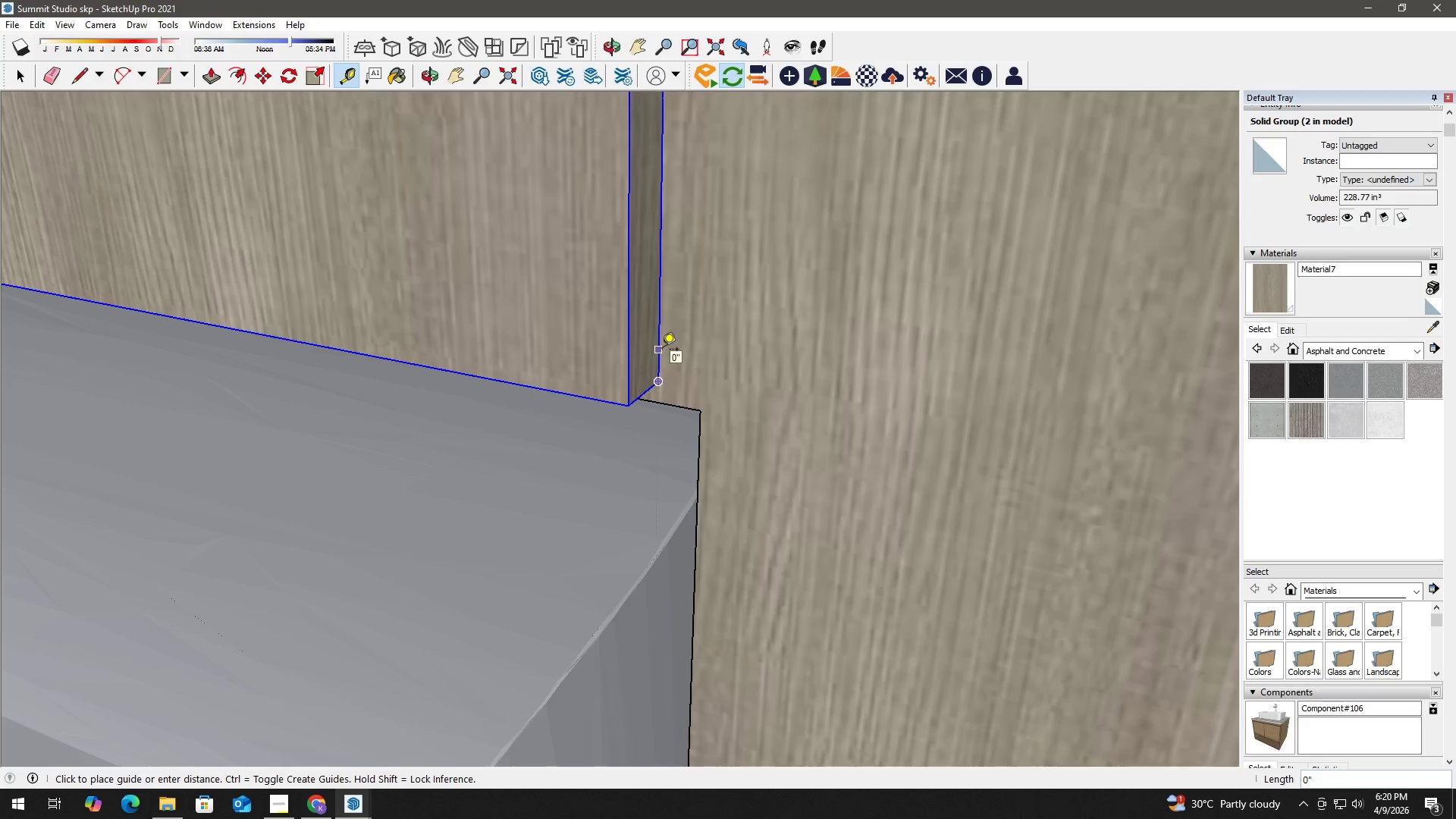 
left_click([663, 350])
 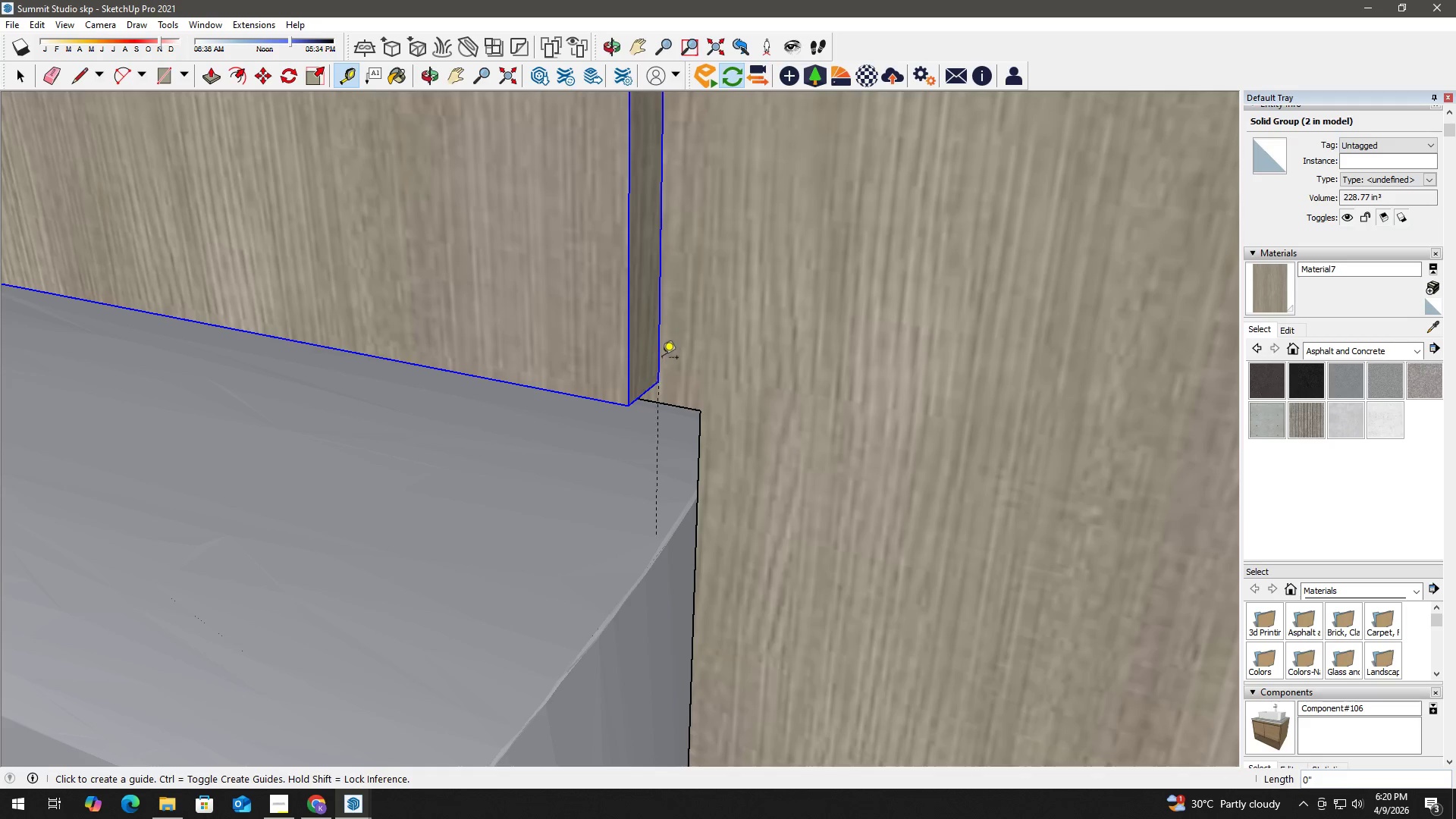 
key(Space)
 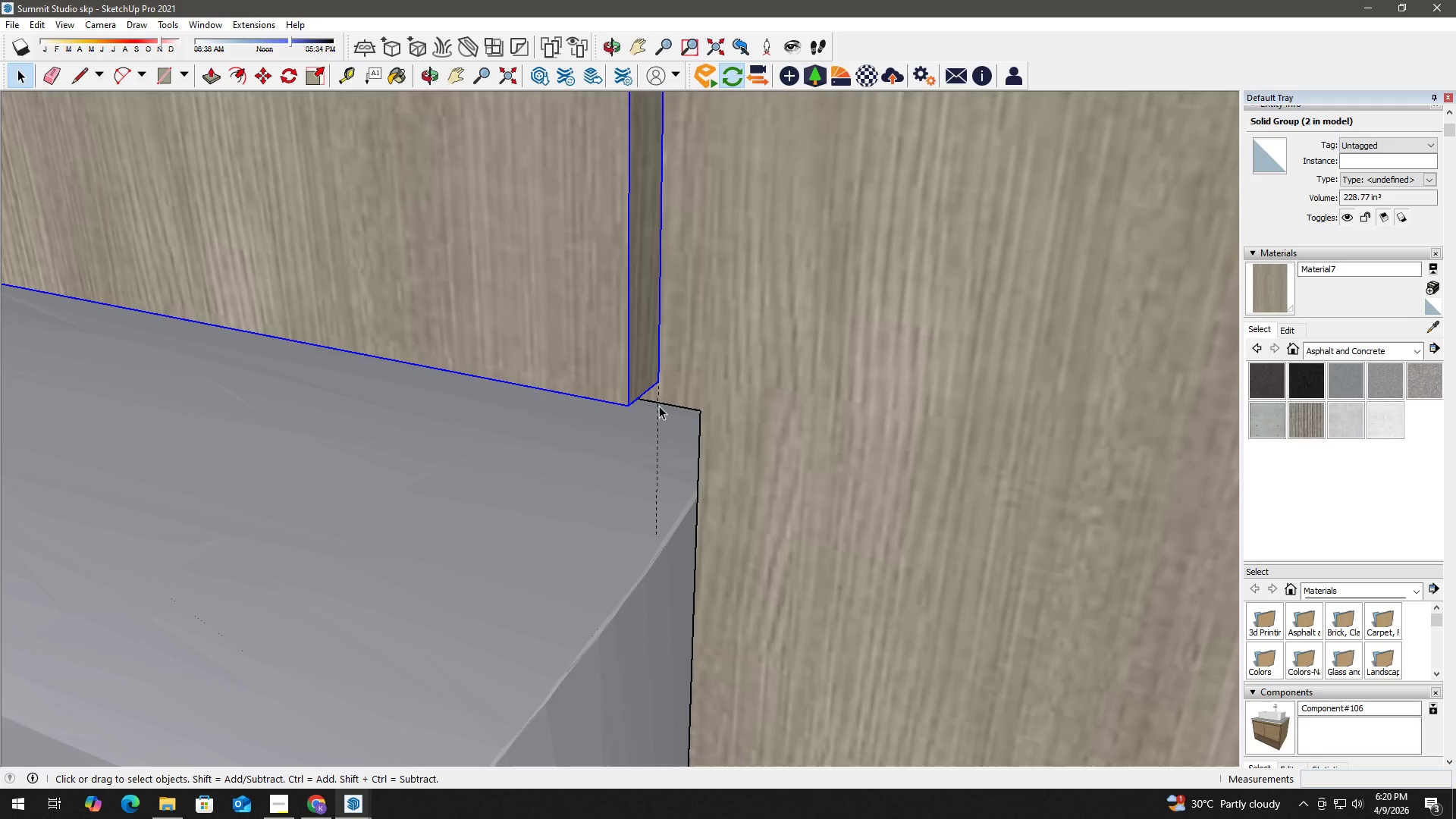 
key(M)
 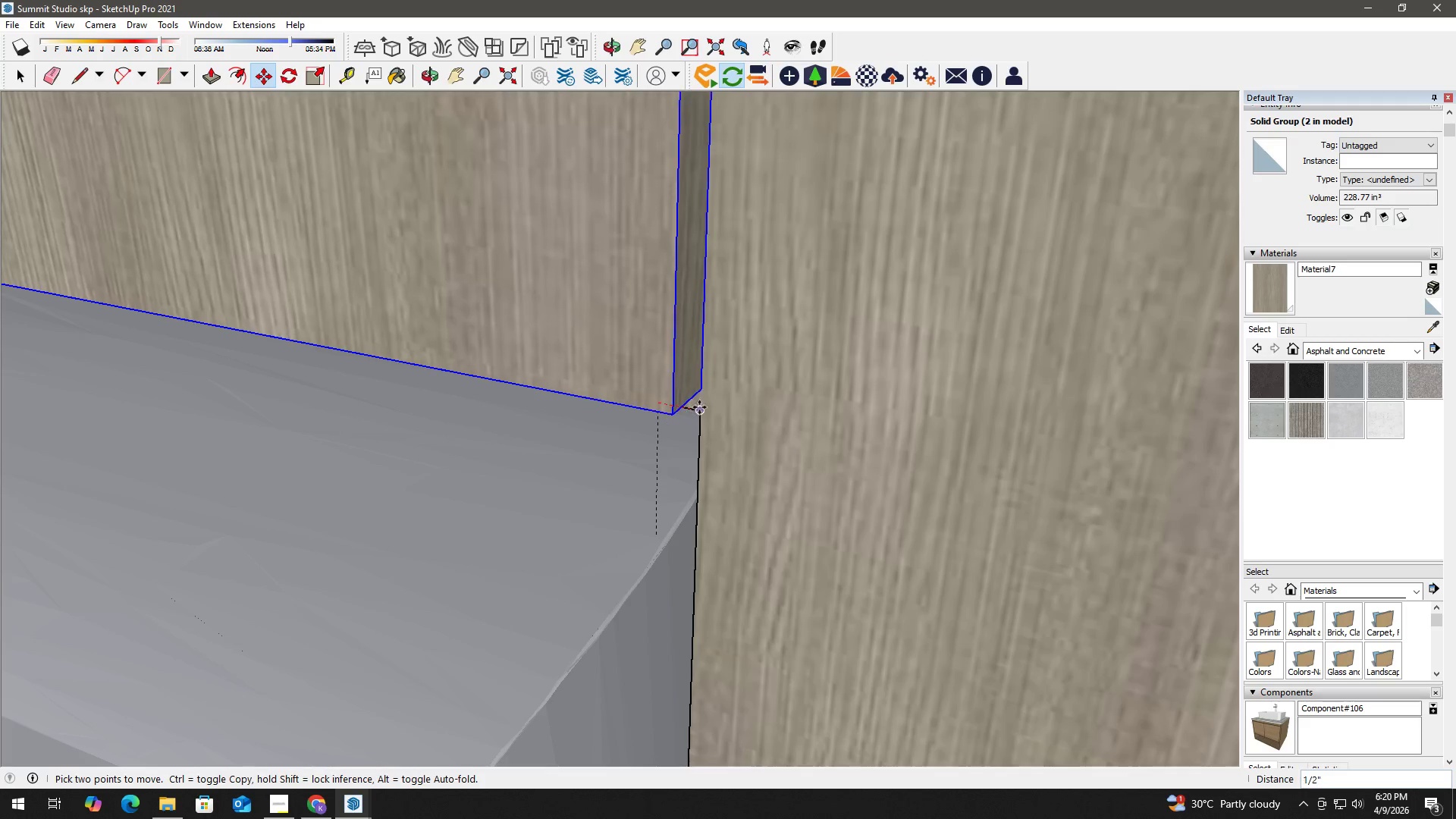 
left_click([700, 407])
 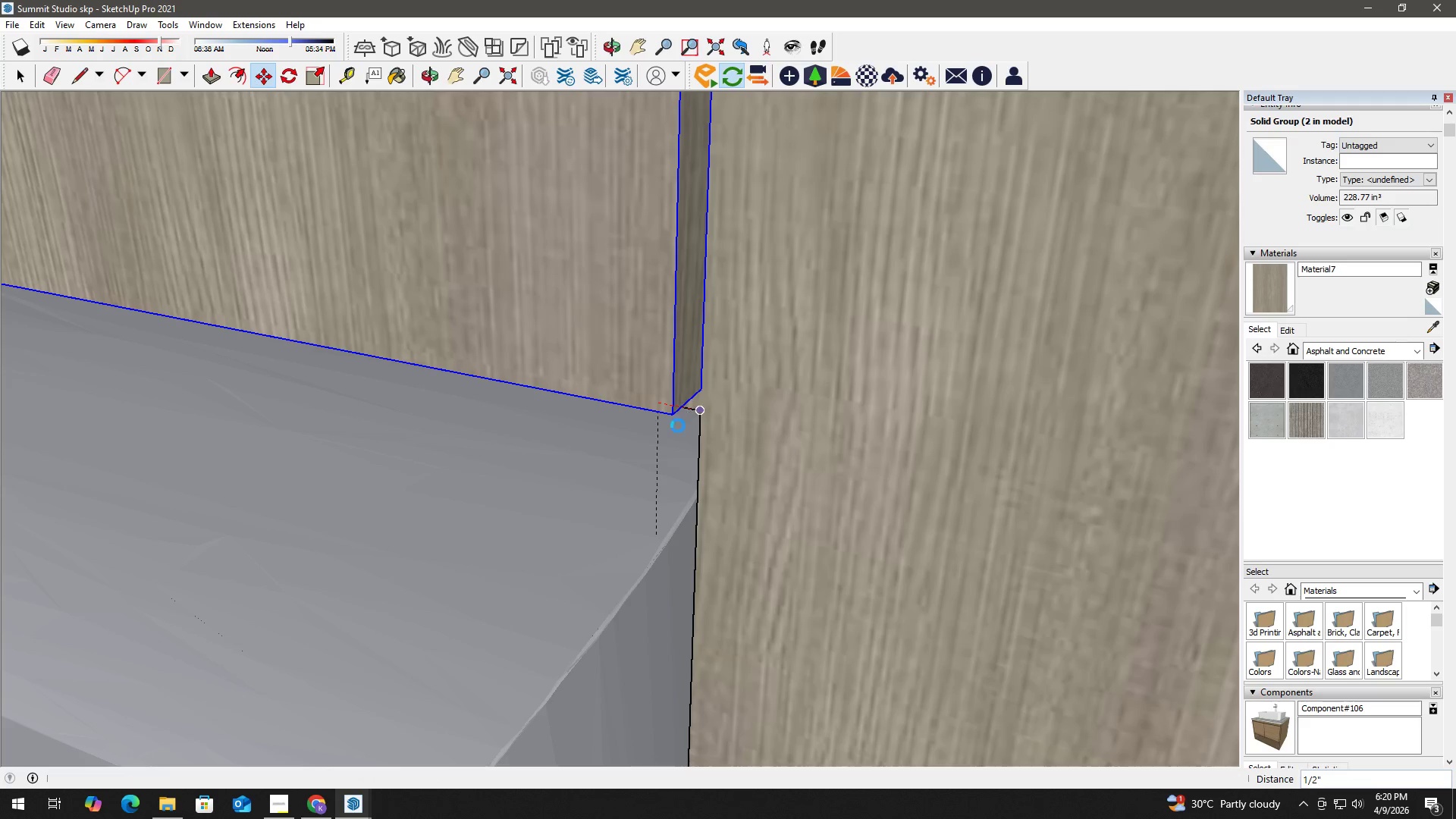 
key(Space)
 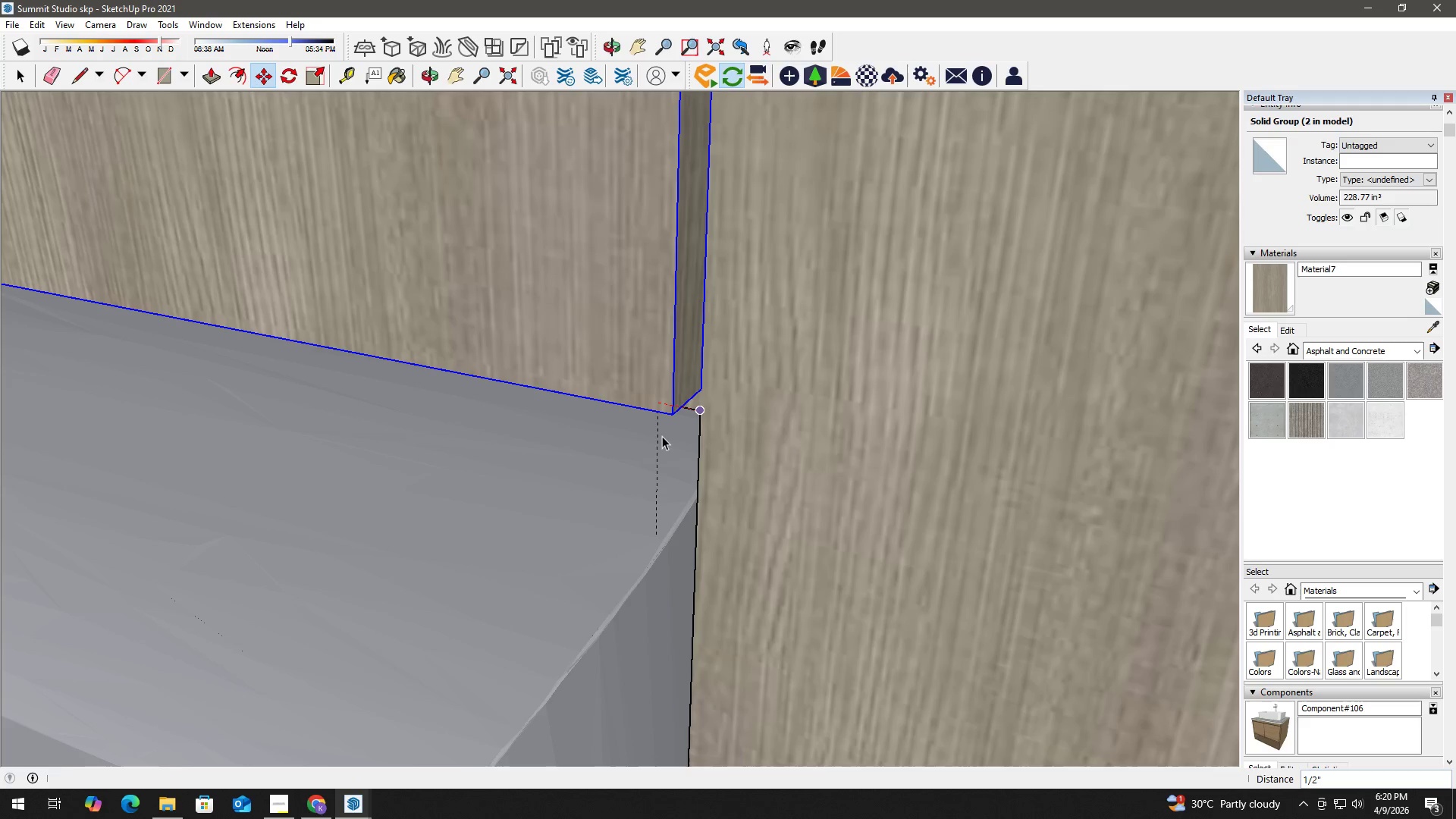 
key(E)
 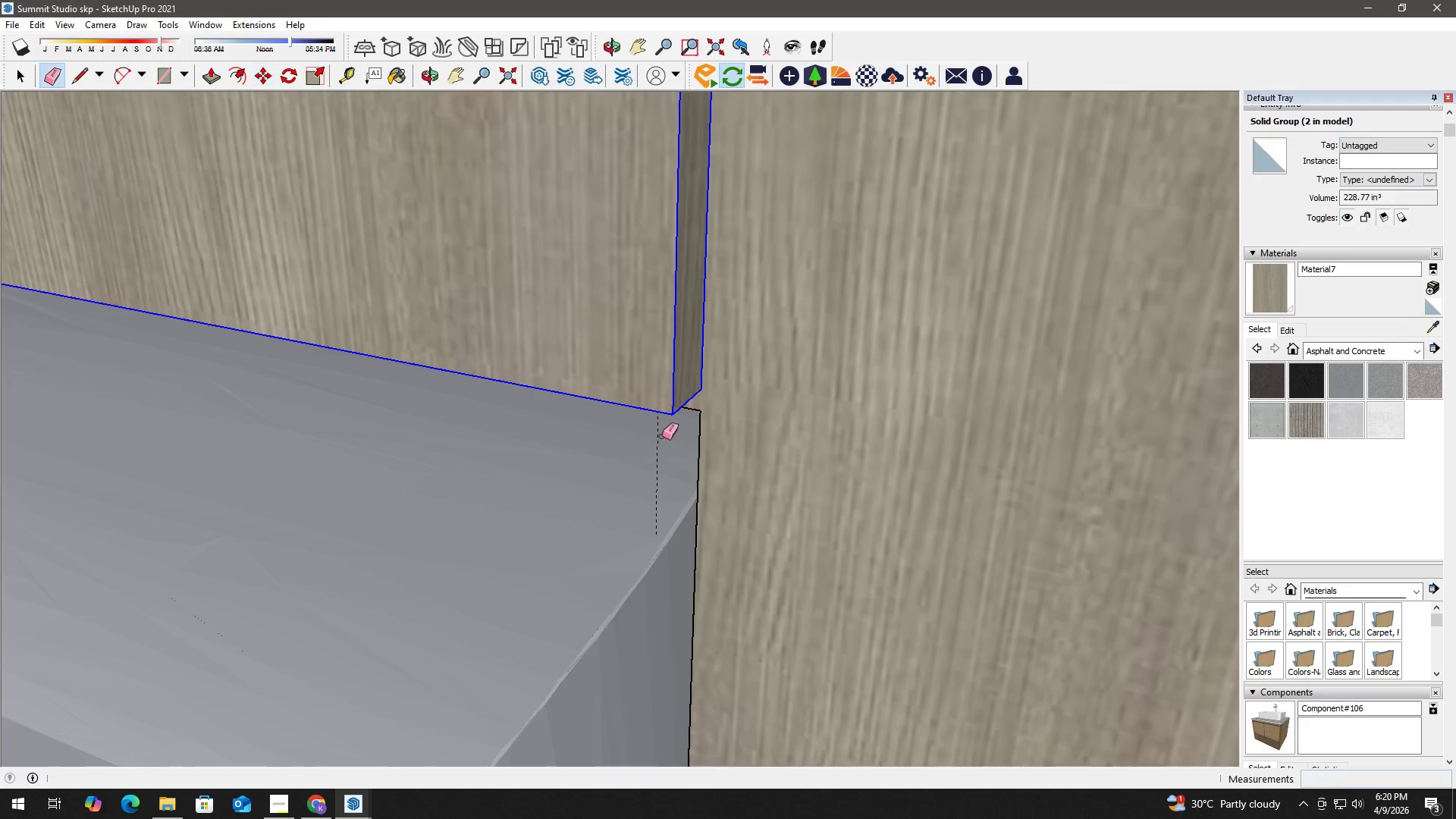 
left_click_drag(start_coordinate=[662, 436], to_coordinate=[652, 434])
 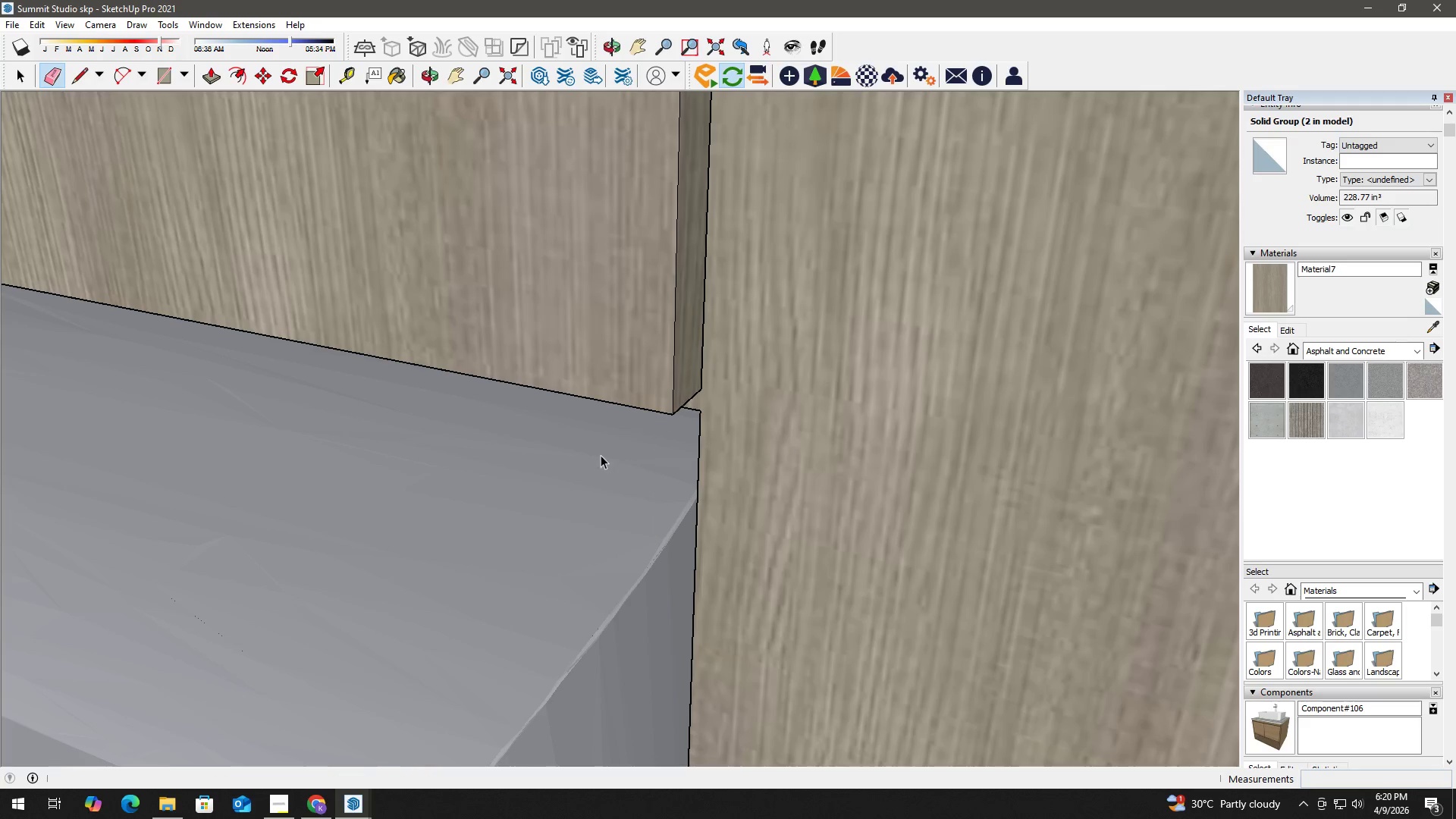 
key(Space)
 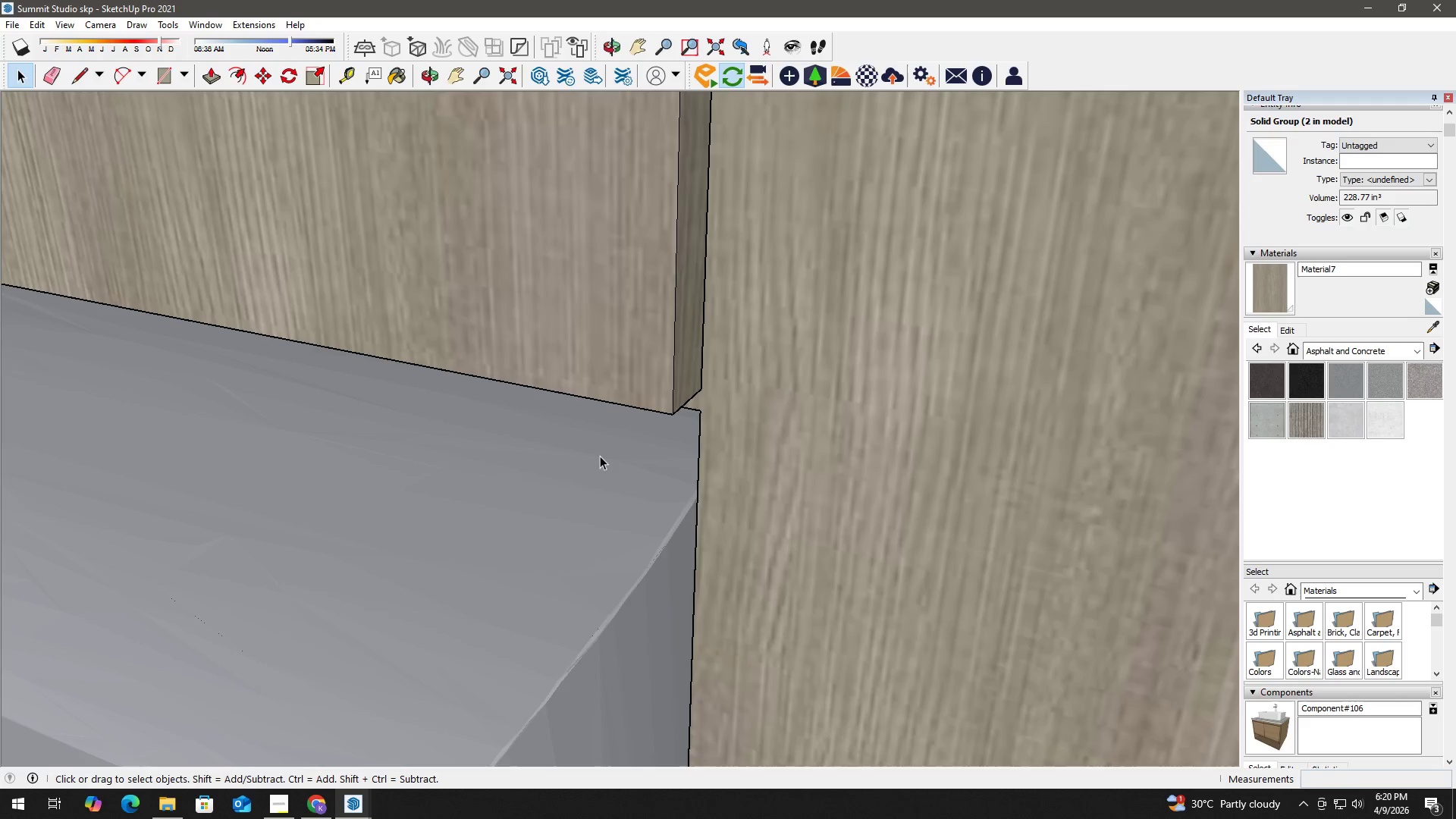 
scroll: coordinate [591, 453], scroll_direction: down, amount: 7.0
 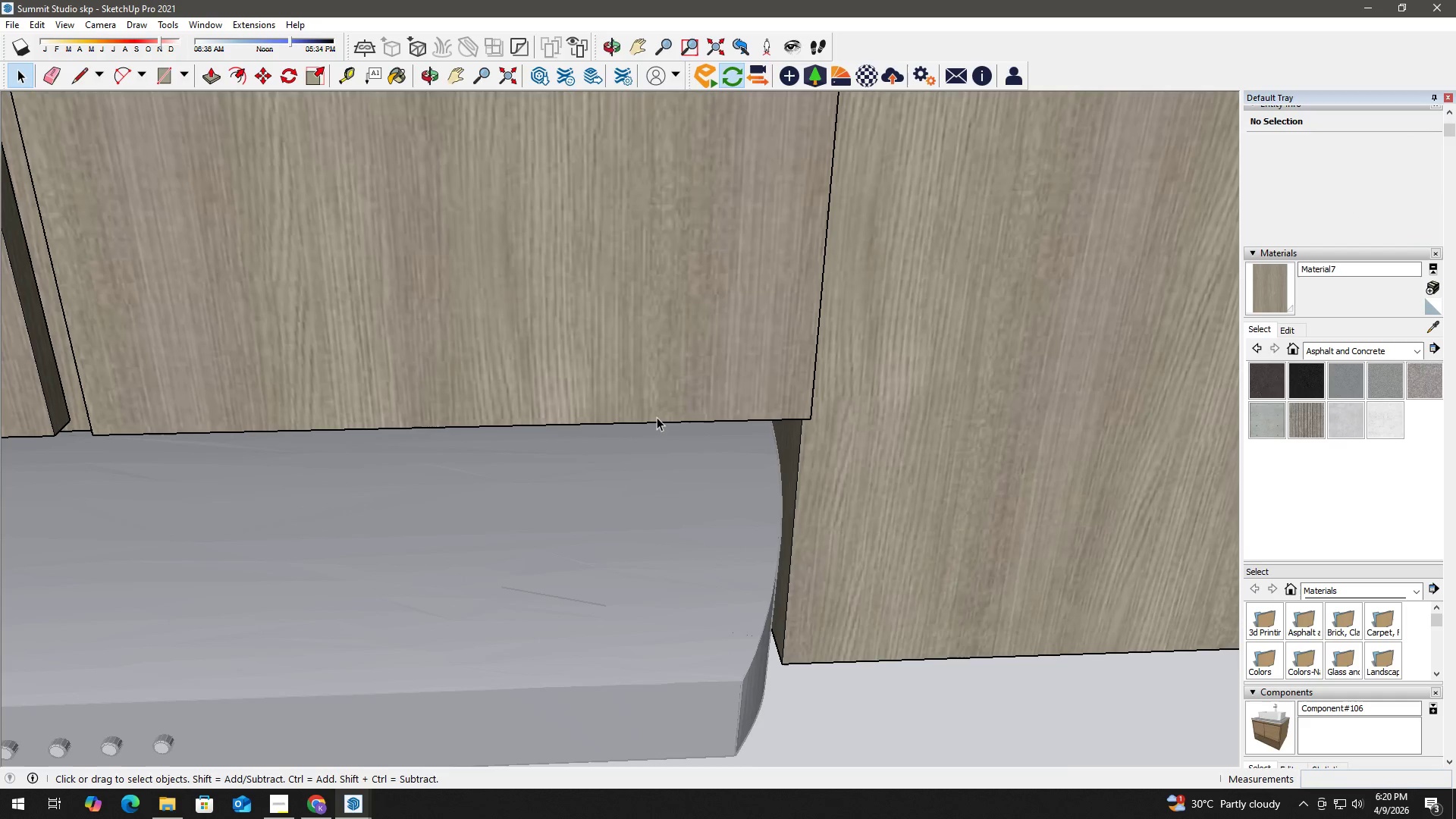 
key(H)
 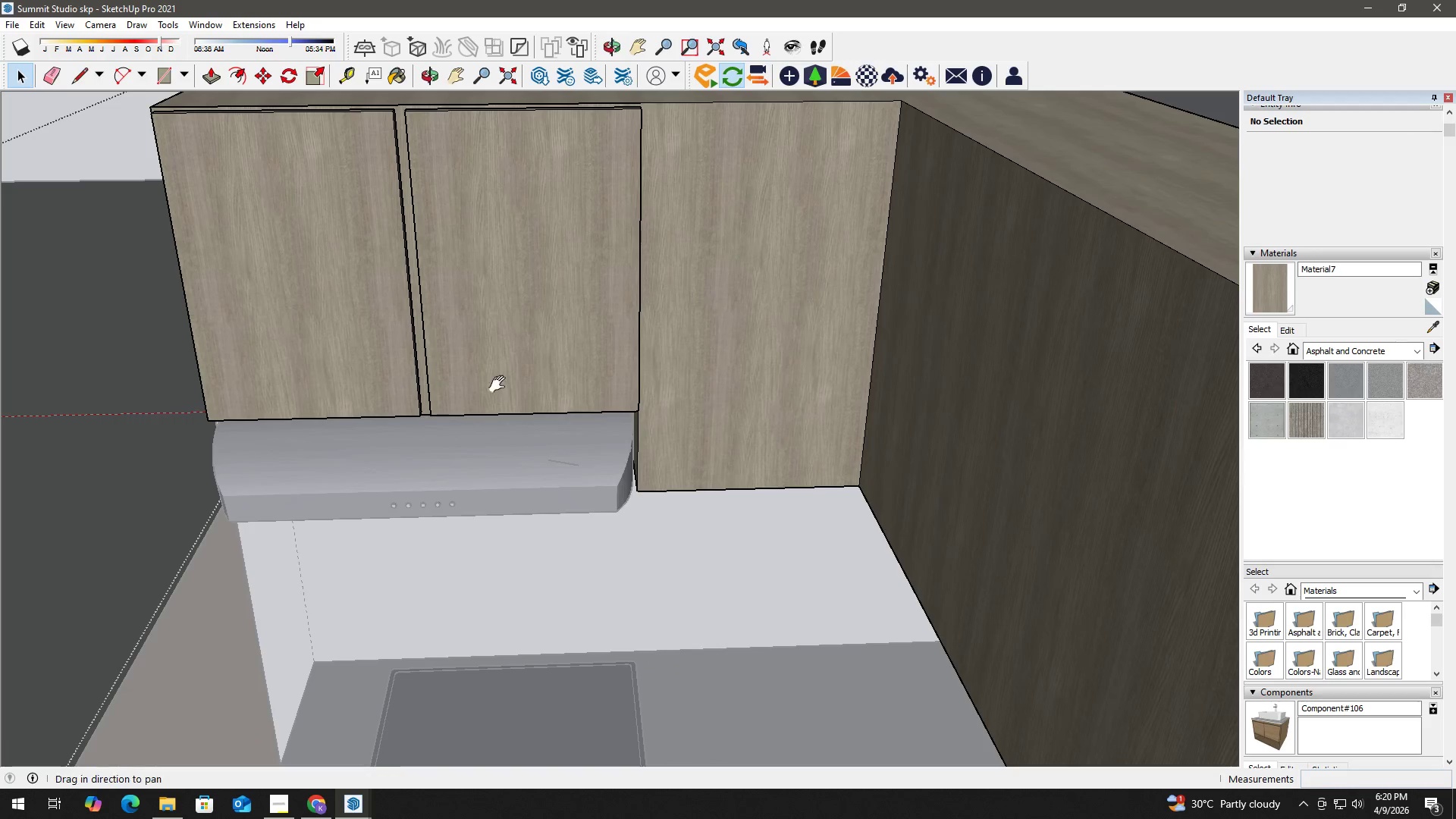 
left_click_drag(start_coordinate=[499, 384], to_coordinate=[553, 535])
 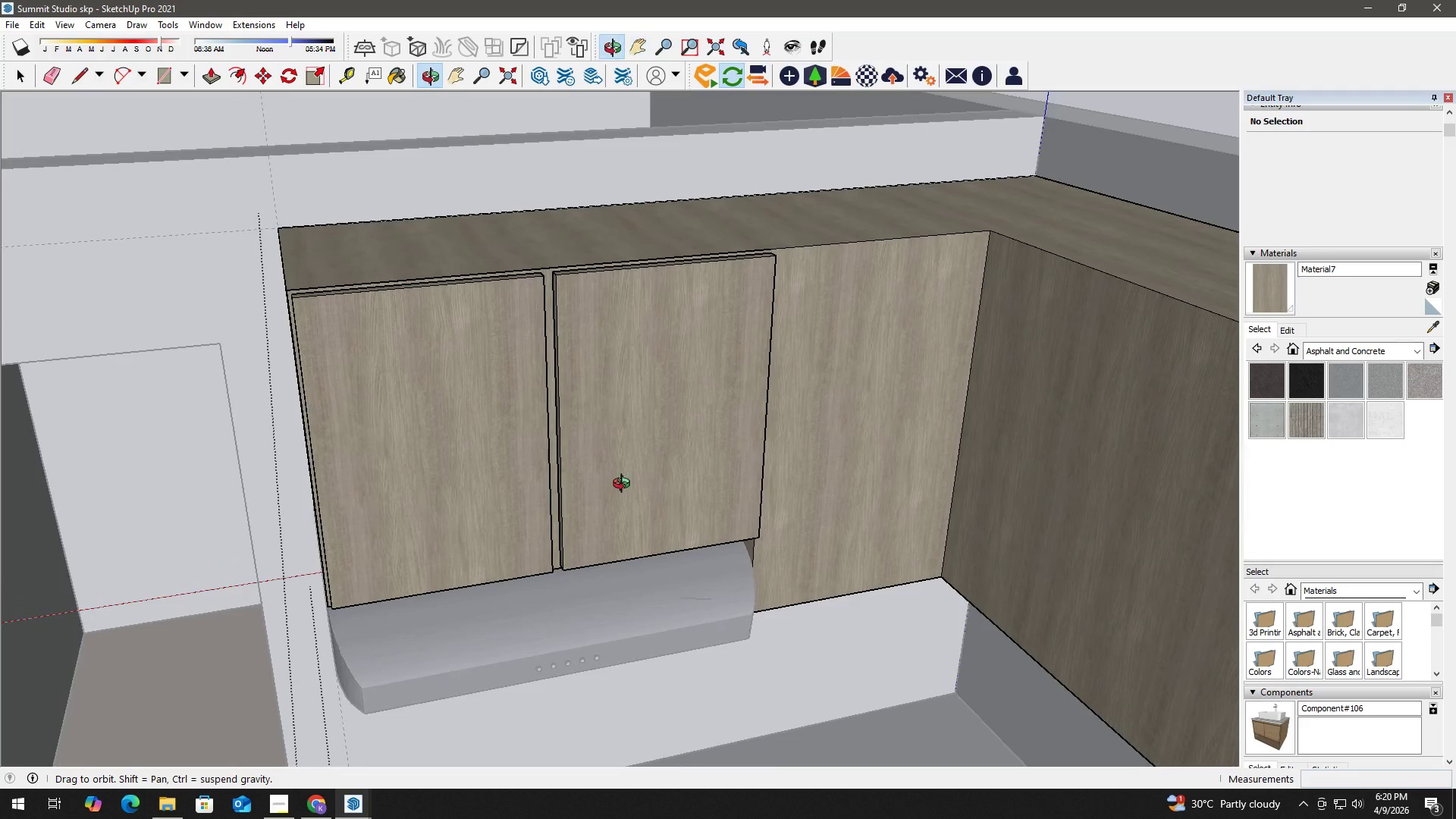 
scroll: coordinate [538, 410], scroll_direction: down, amount: 20.0
 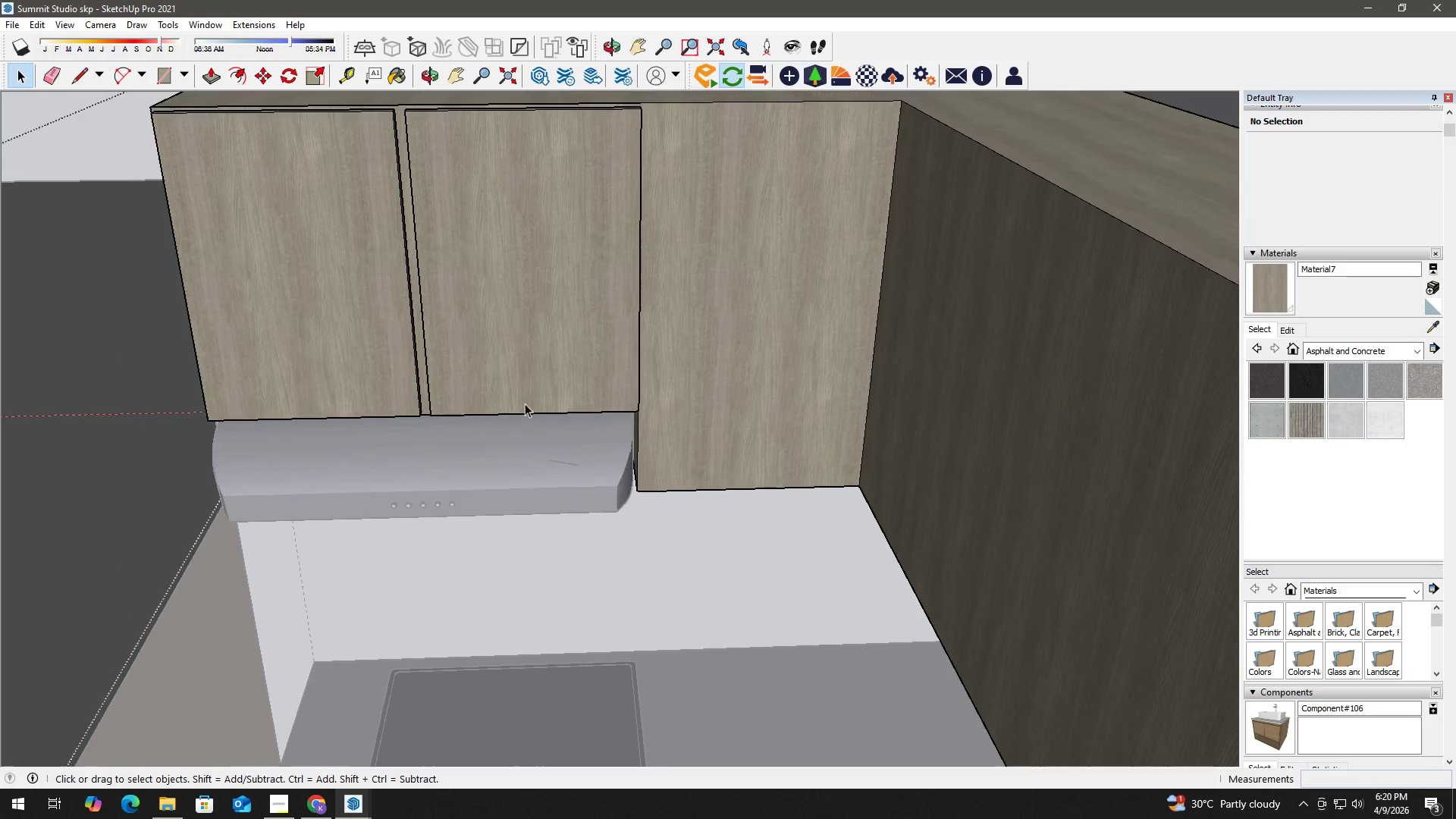 
key(Control+Z)
 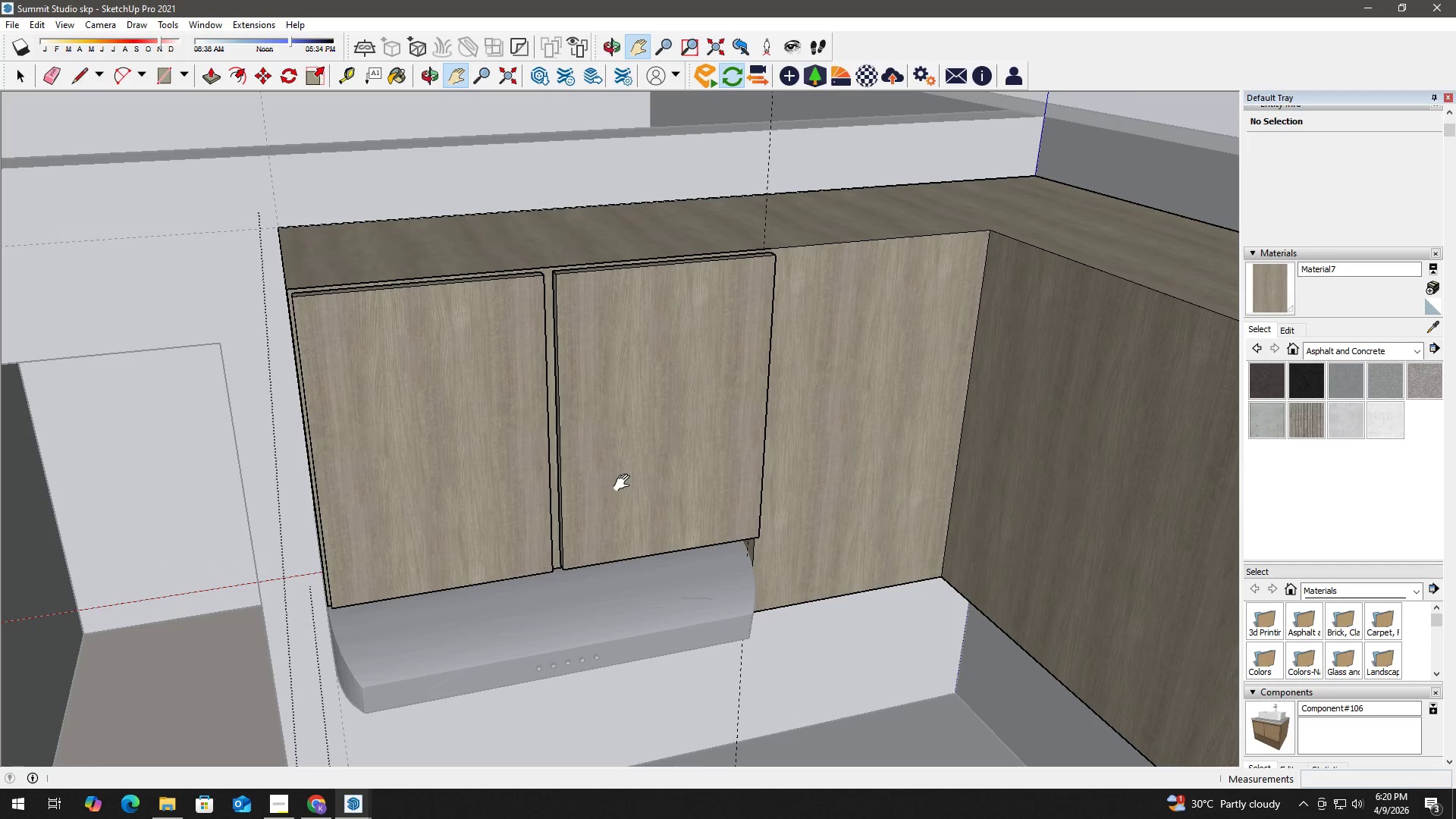 
key(Control+Z)
 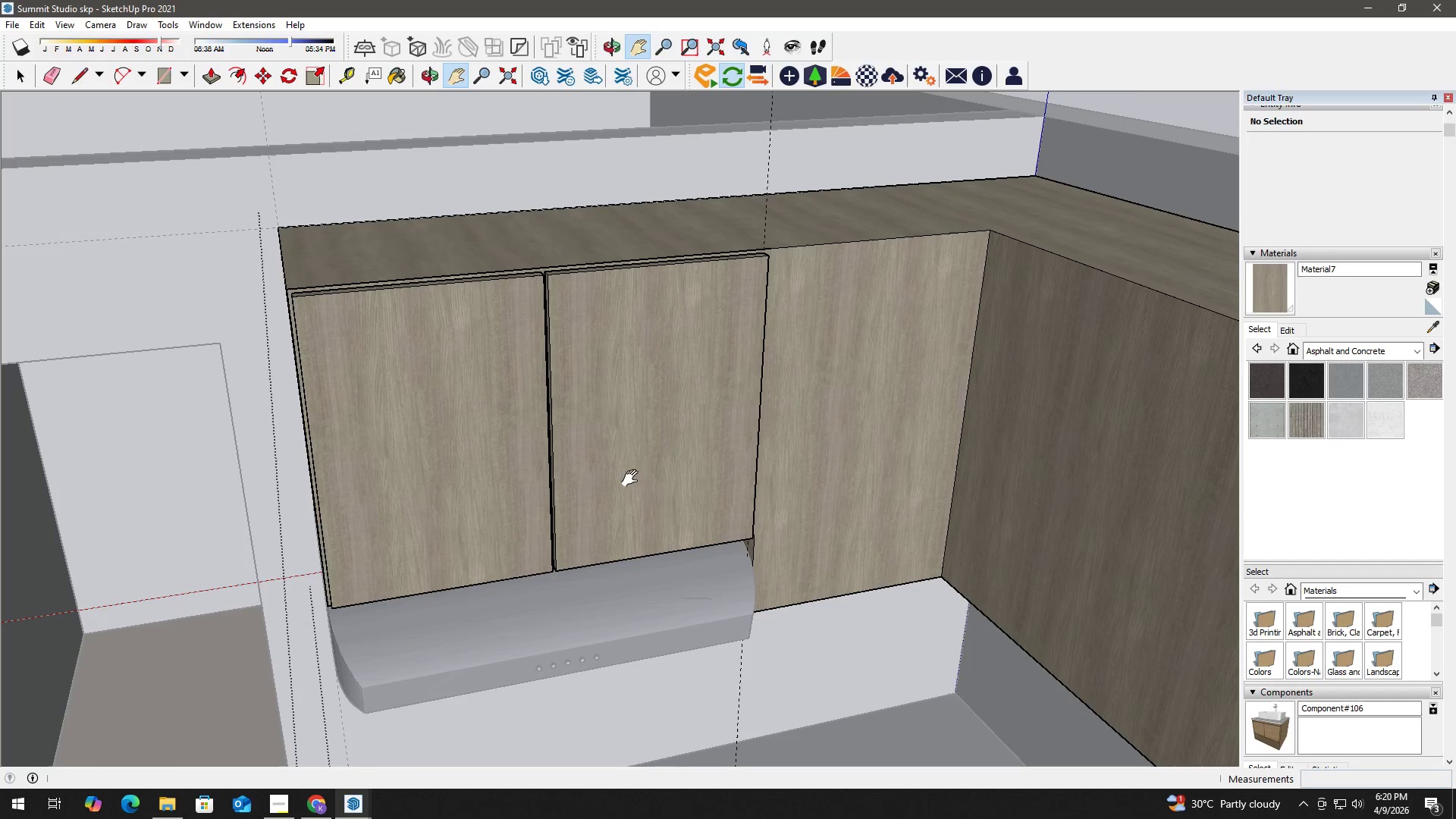 
key(Space)
 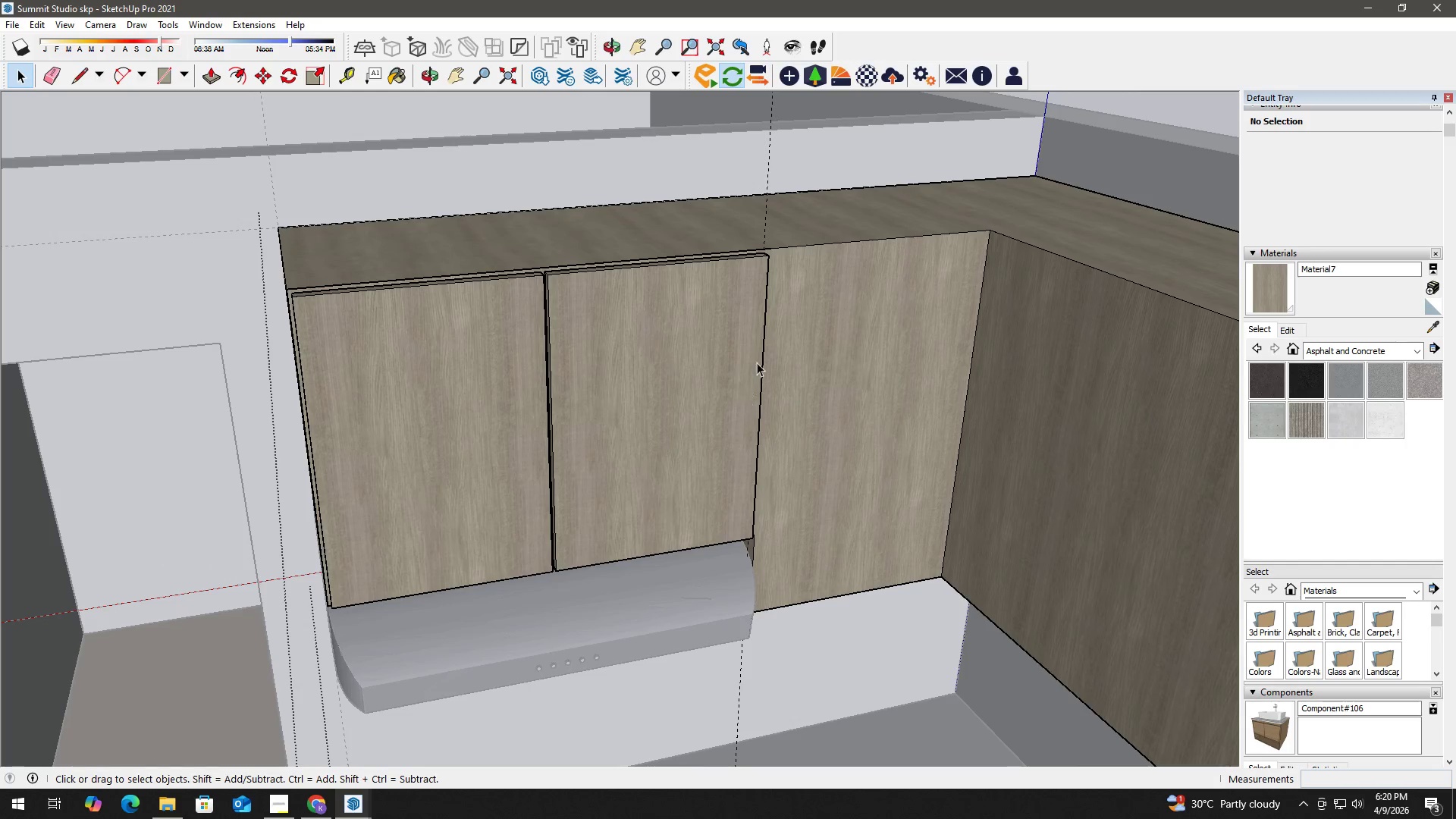 
key(E)
 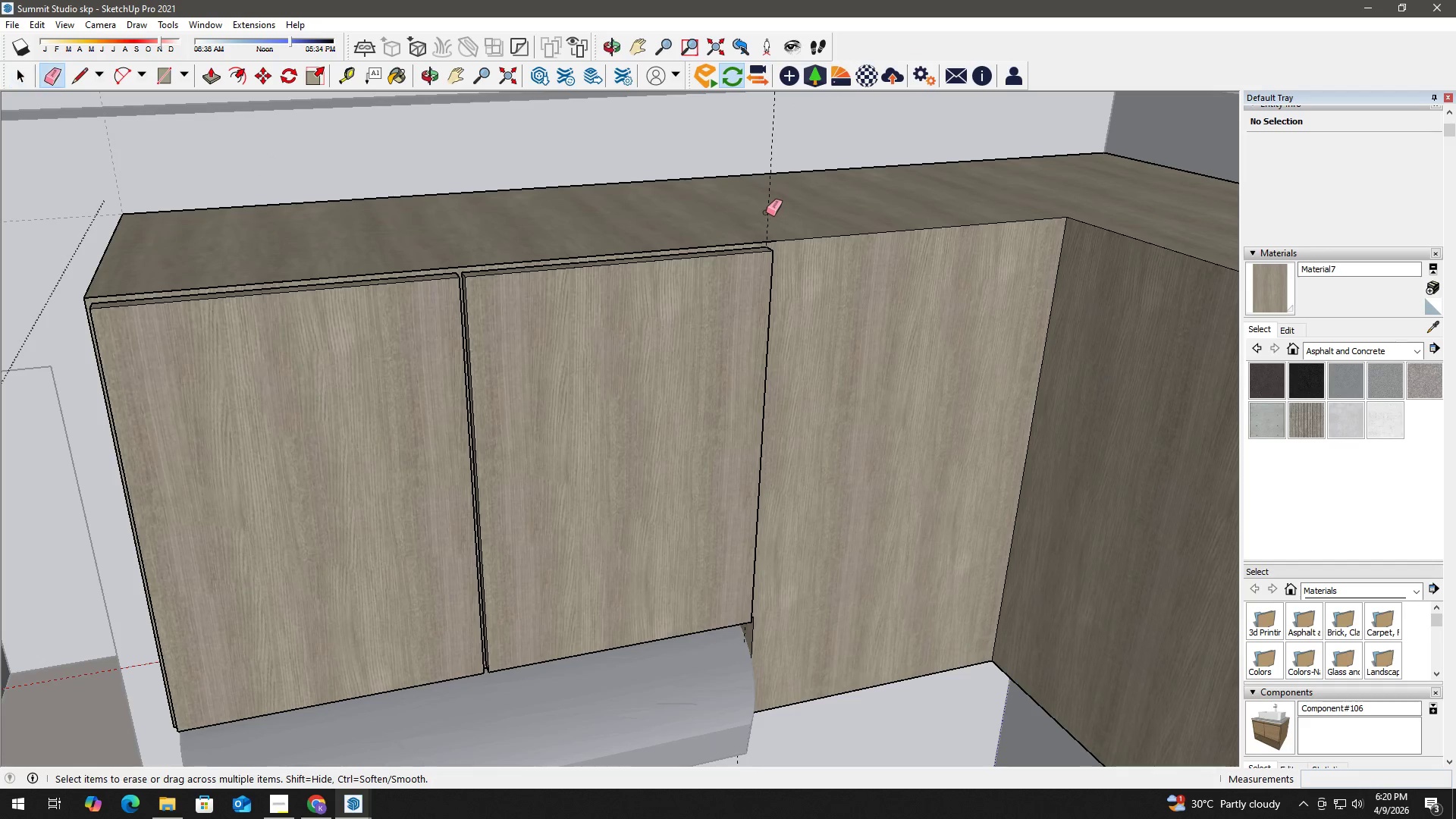 
left_click_drag(start_coordinate=[764, 209], to_coordinate=[772, 209])
 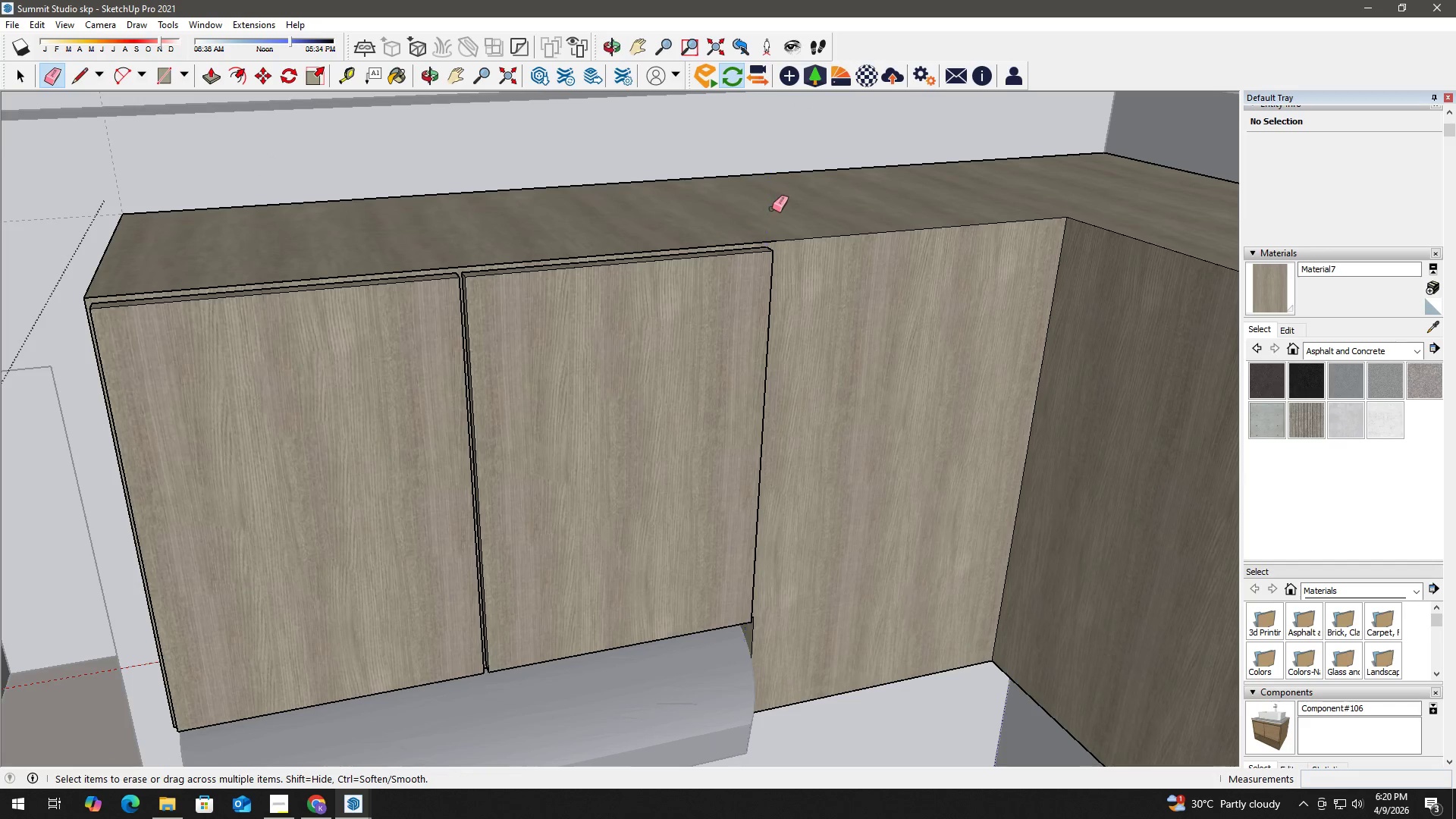 
scroll: coordinate [757, 269], scroll_direction: up, amount: 3.0
 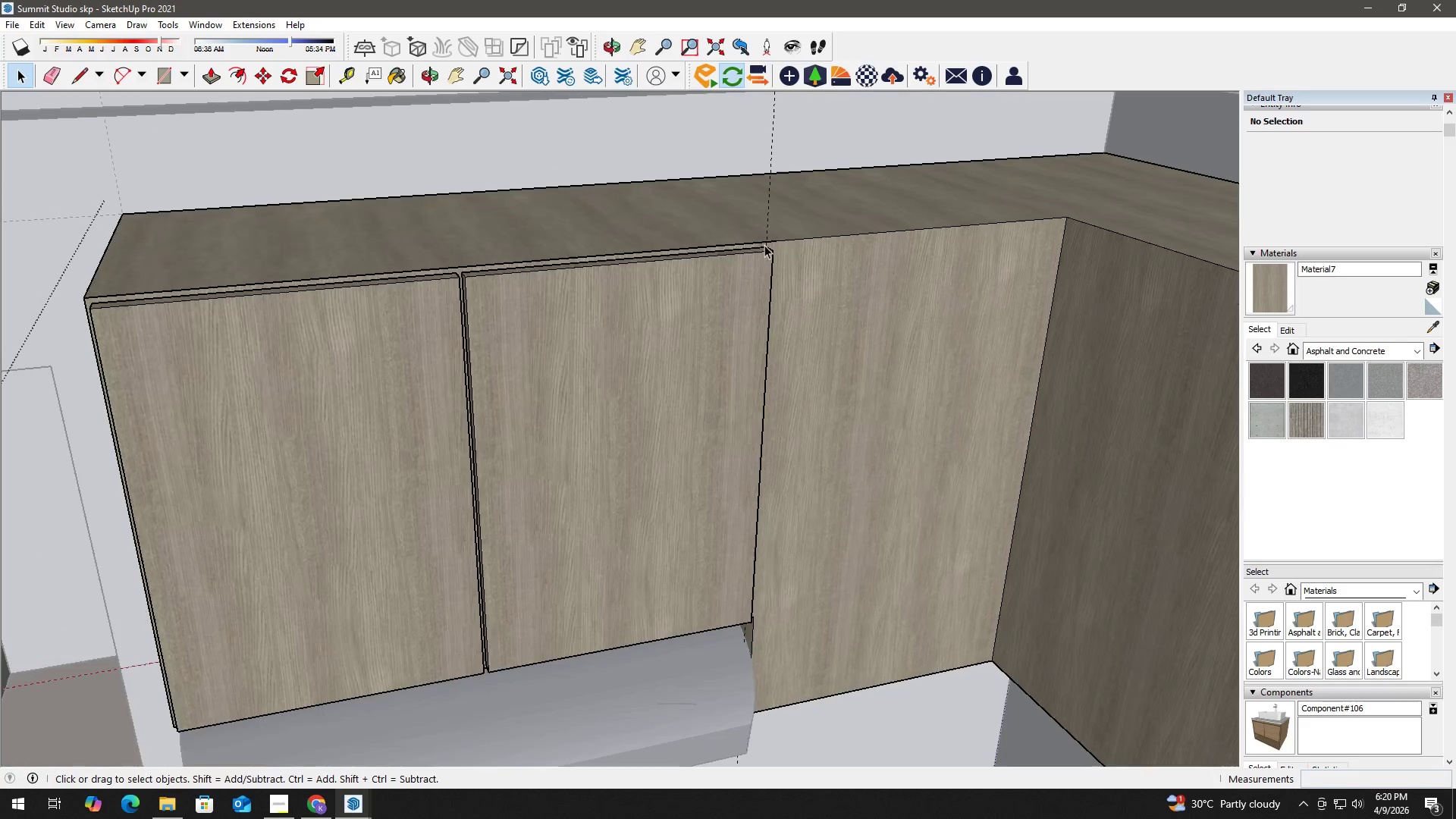 
key(Space)
 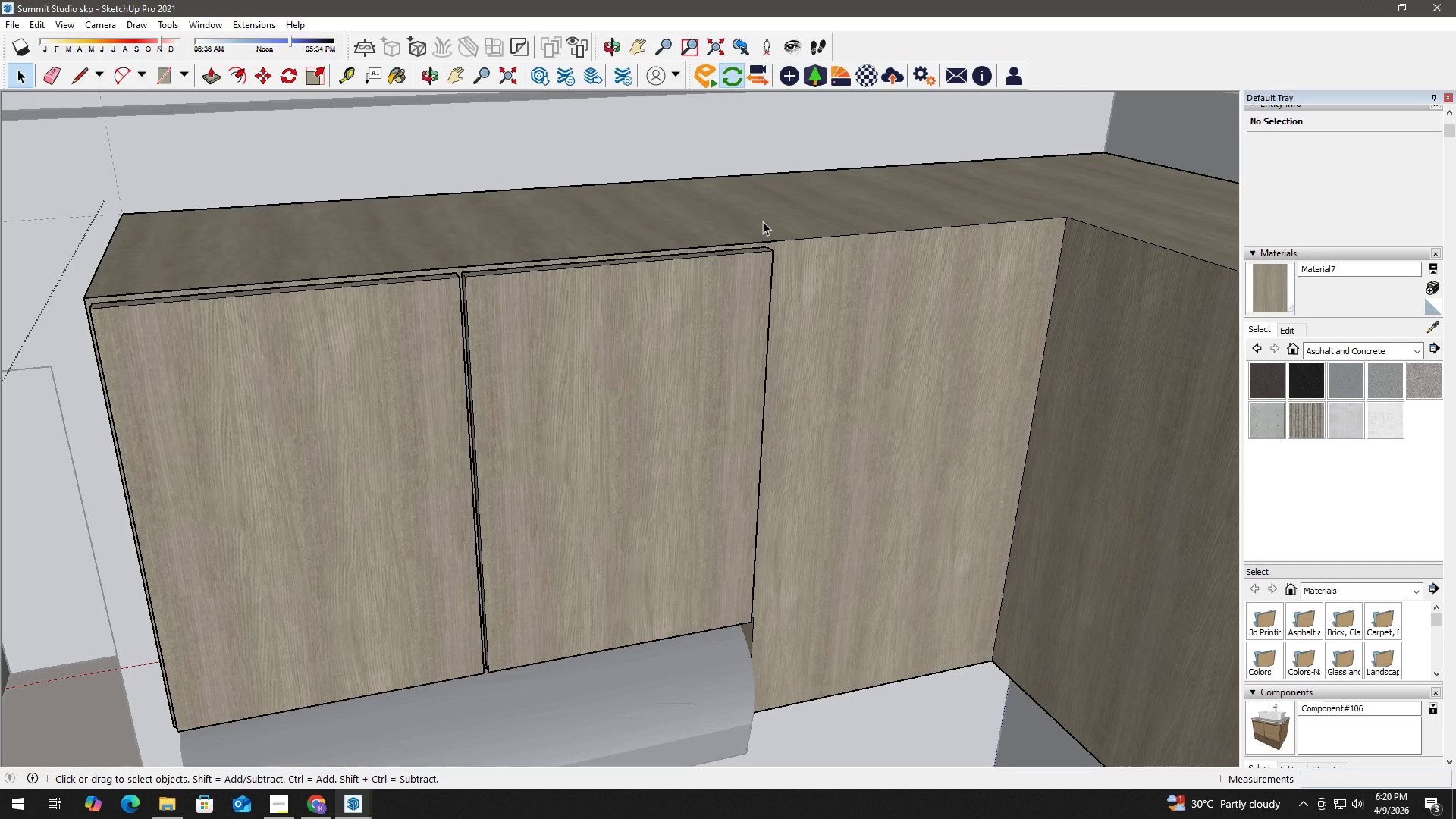 
wait(13.86)
 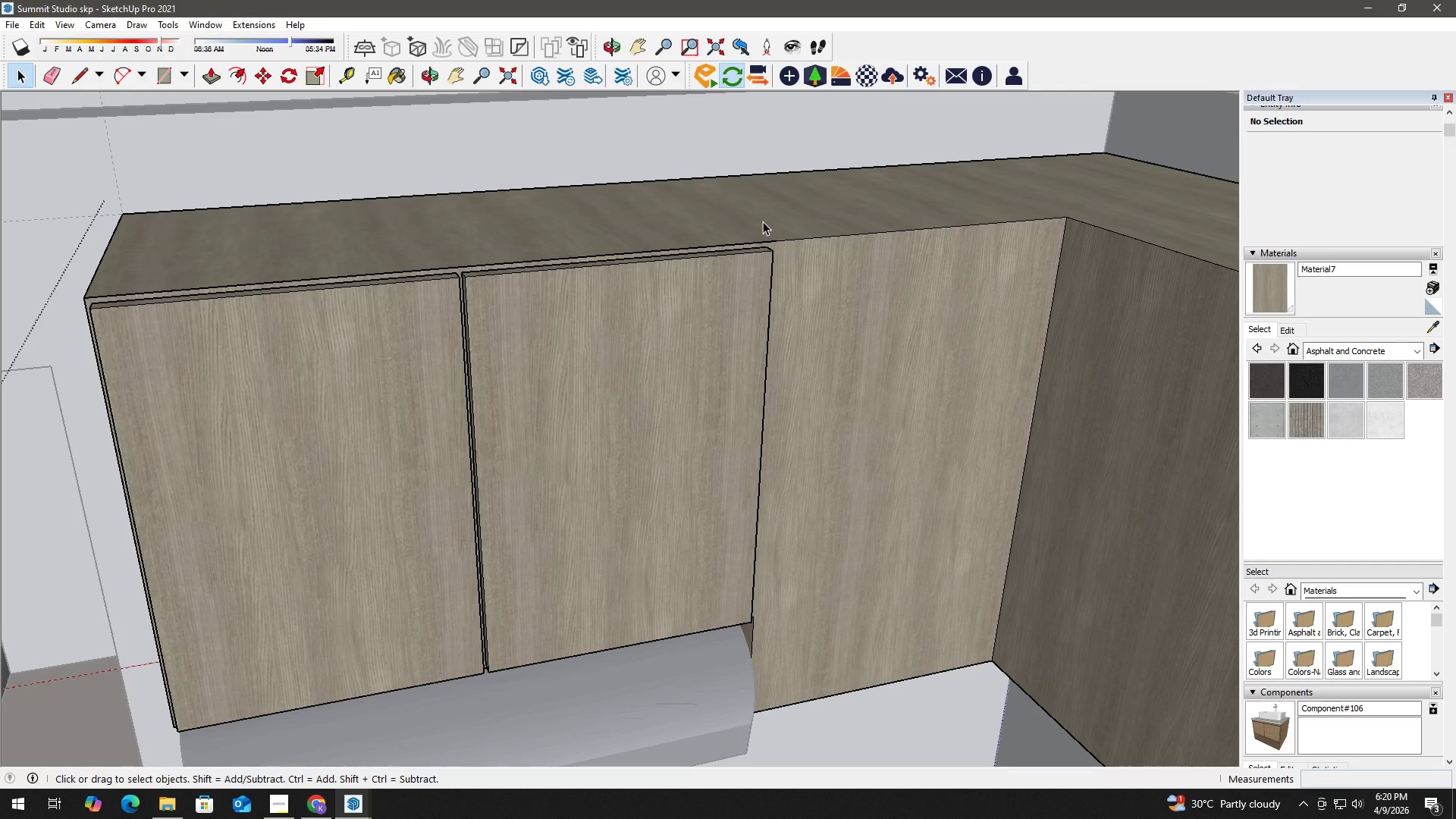 
scroll: coordinate [770, 446], scroll_direction: down, amount: 8.0
 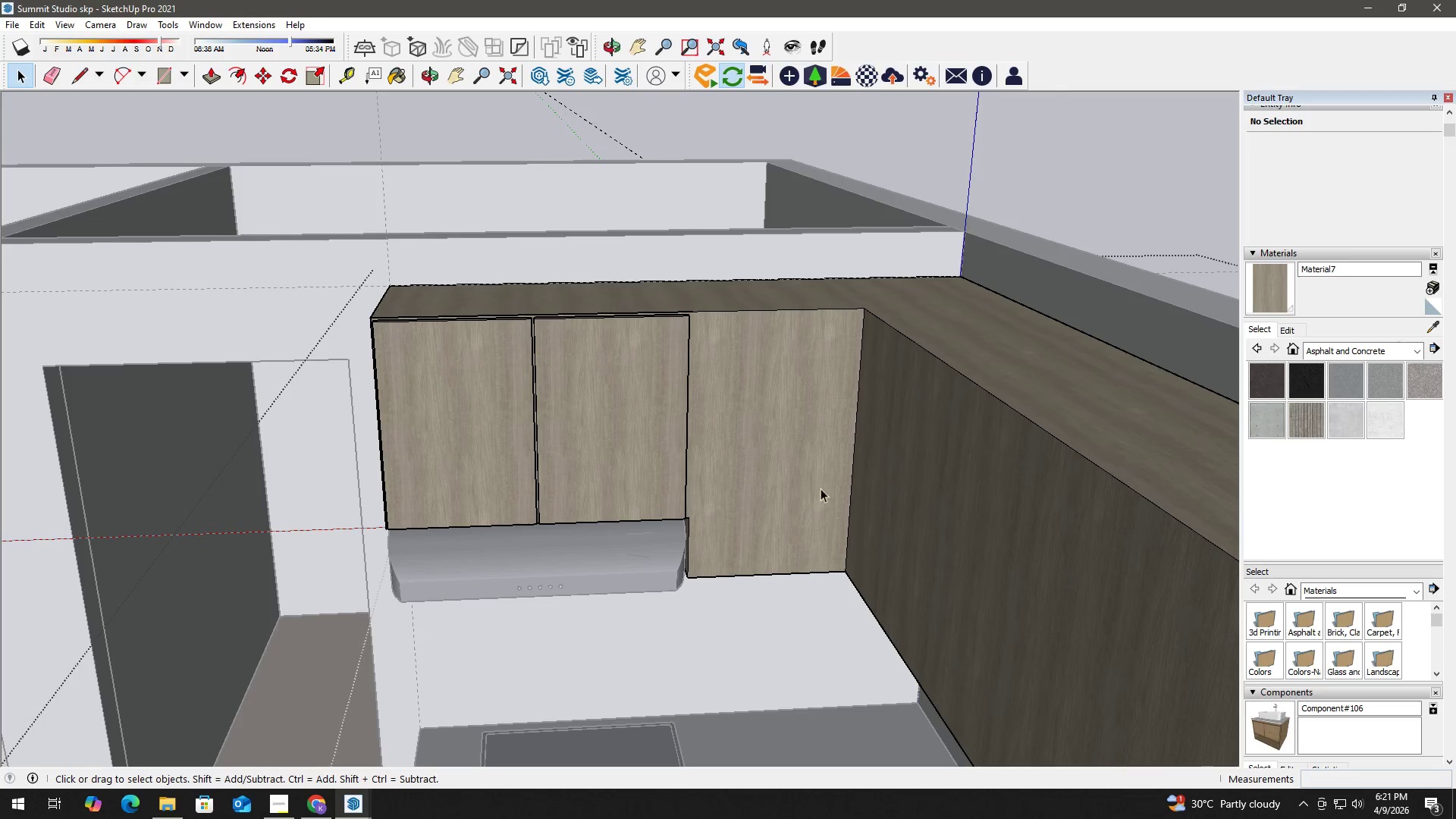 
double_click([770, 487])
 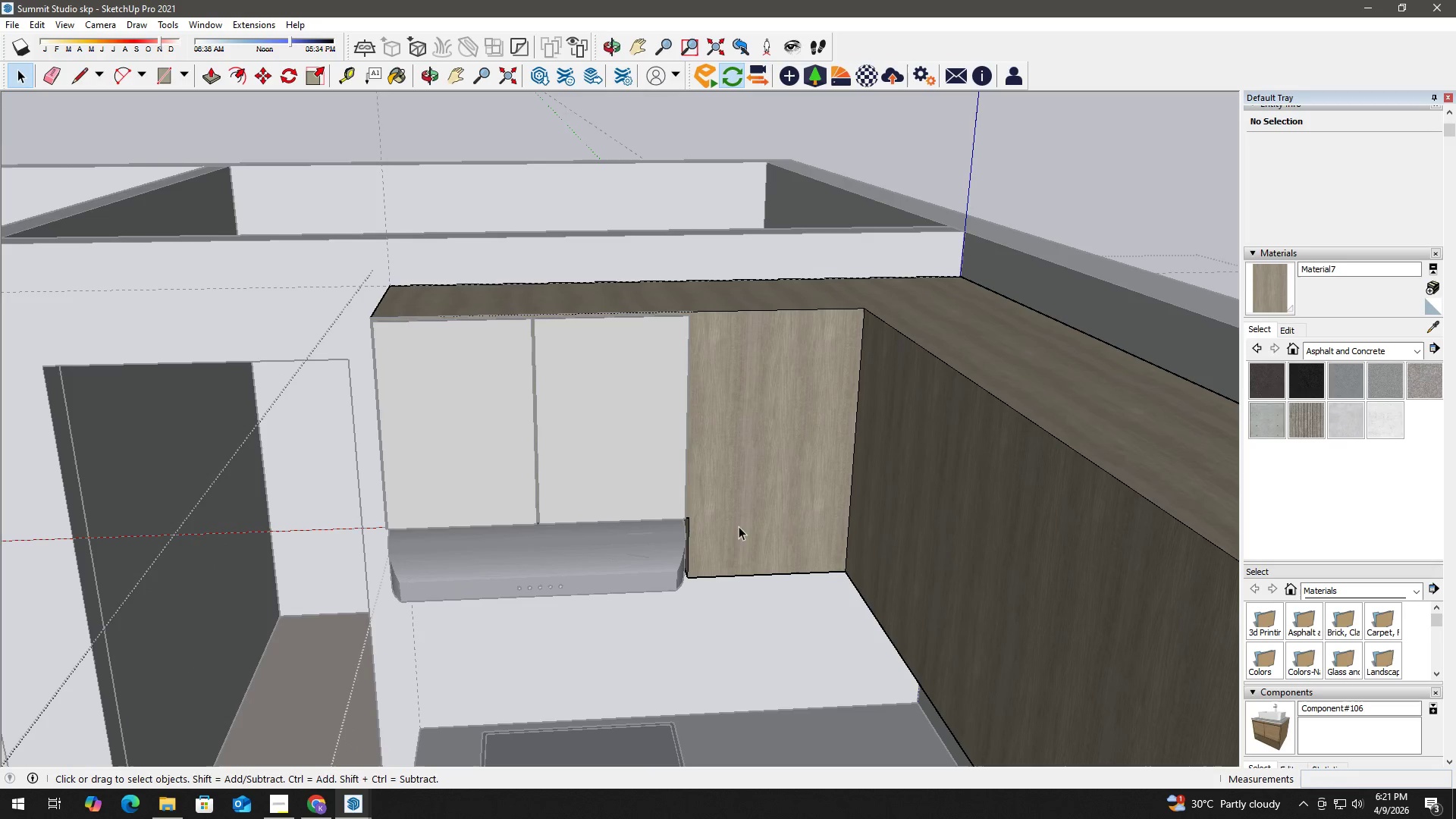 
scroll: coordinate [737, 546], scroll_direction: up, amount: 1.0
 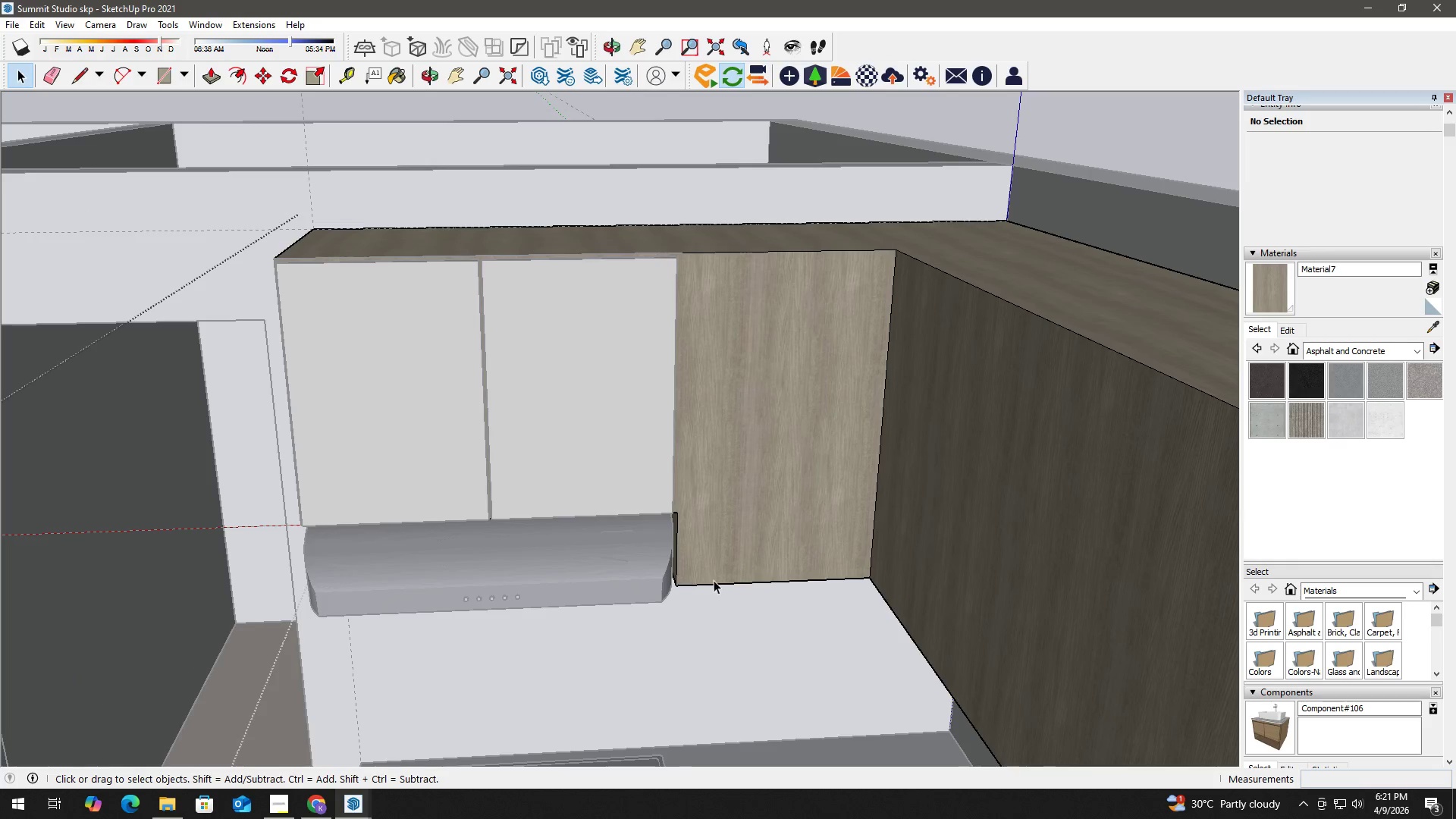 
key(T)
 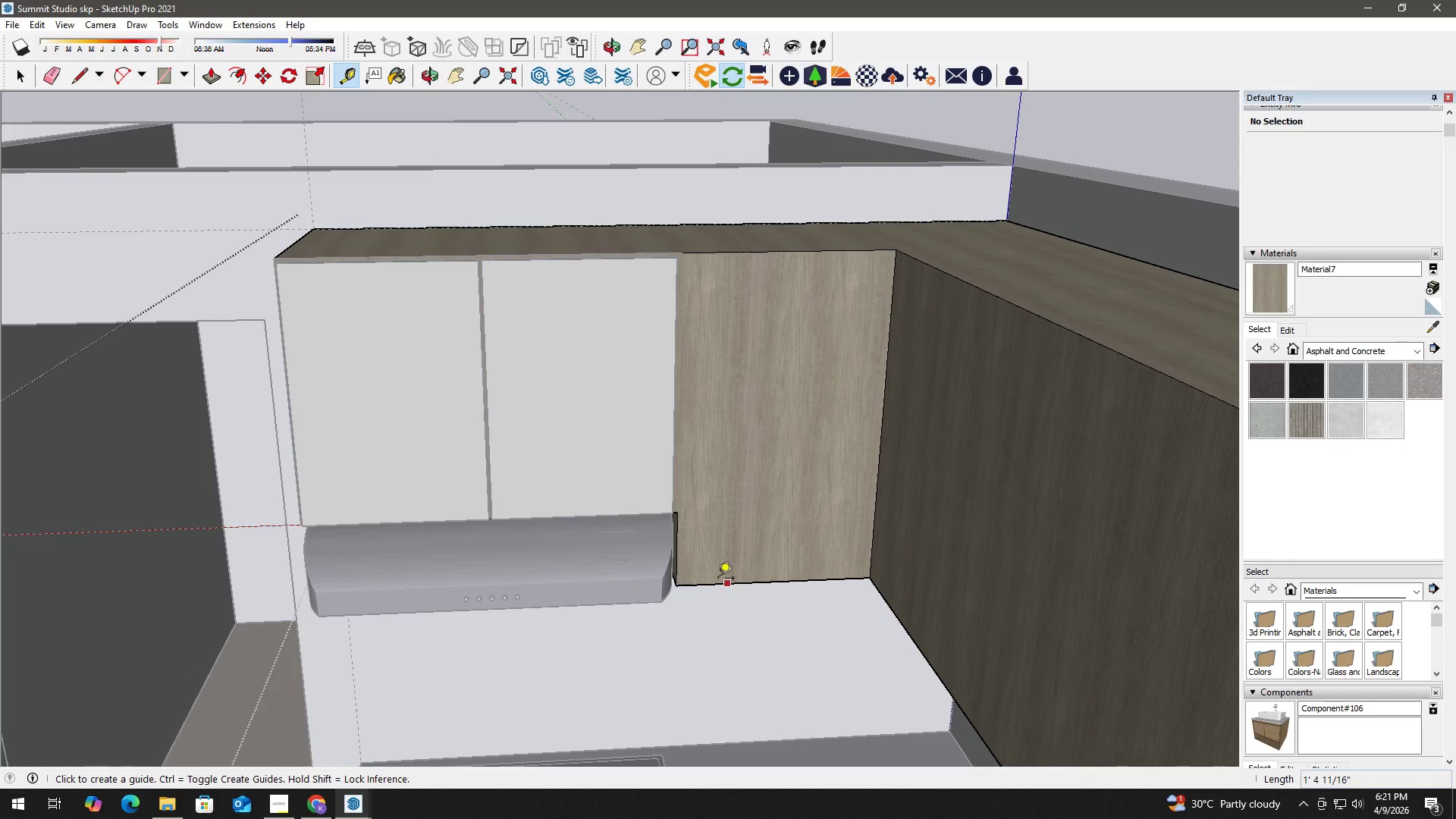 
key(Space)
 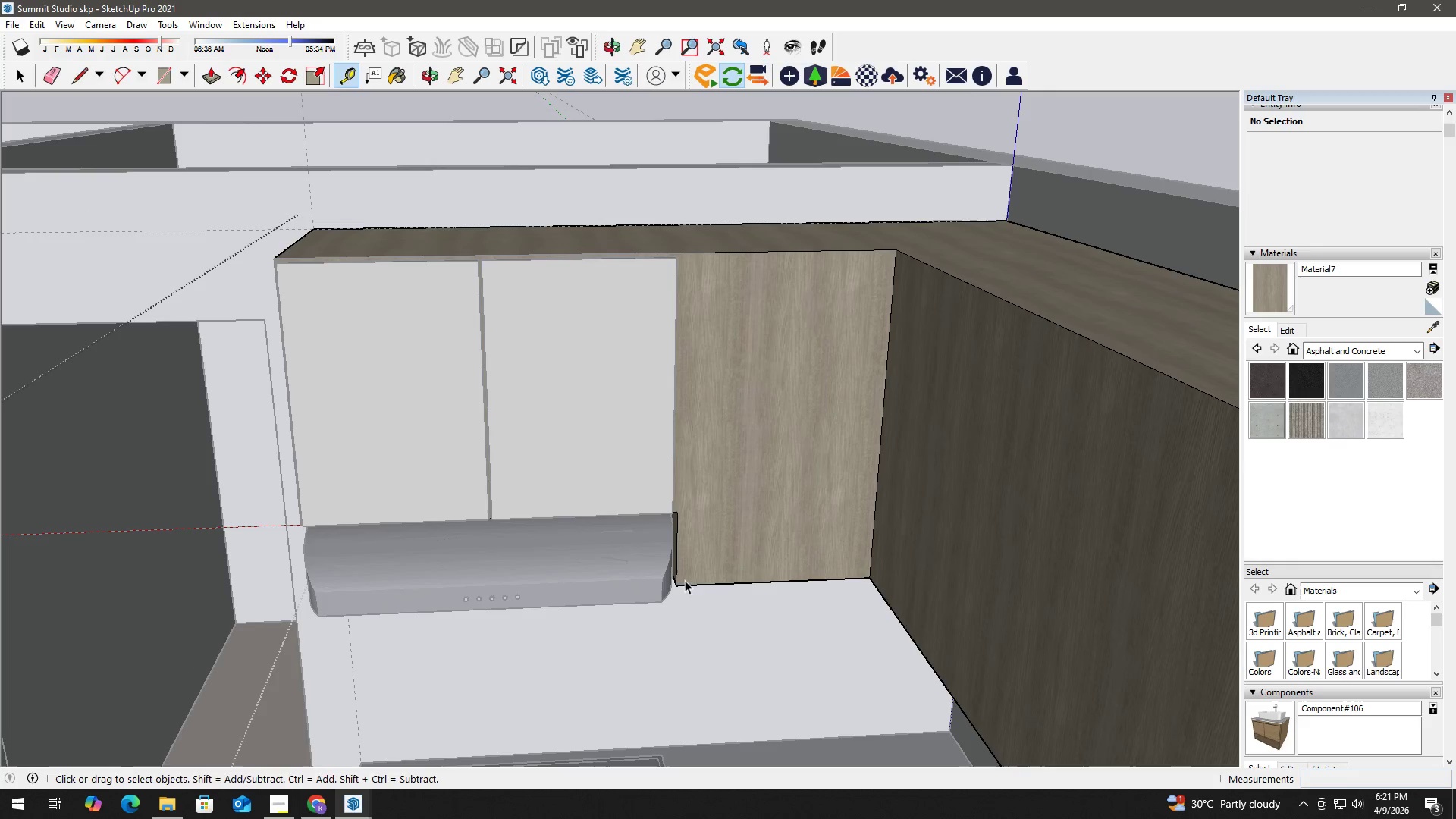 
key(R)
 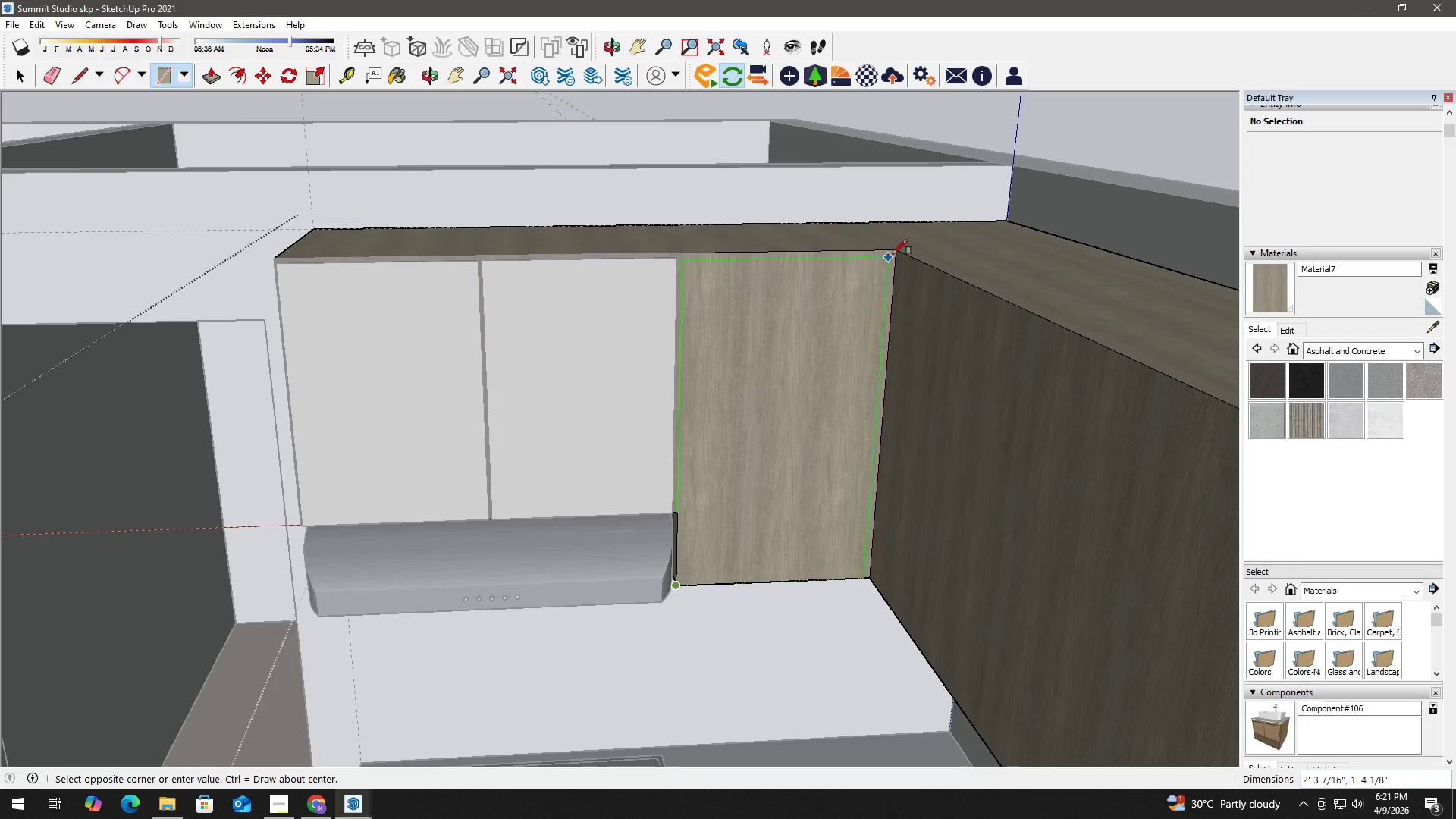 
left_click([893, 252])
 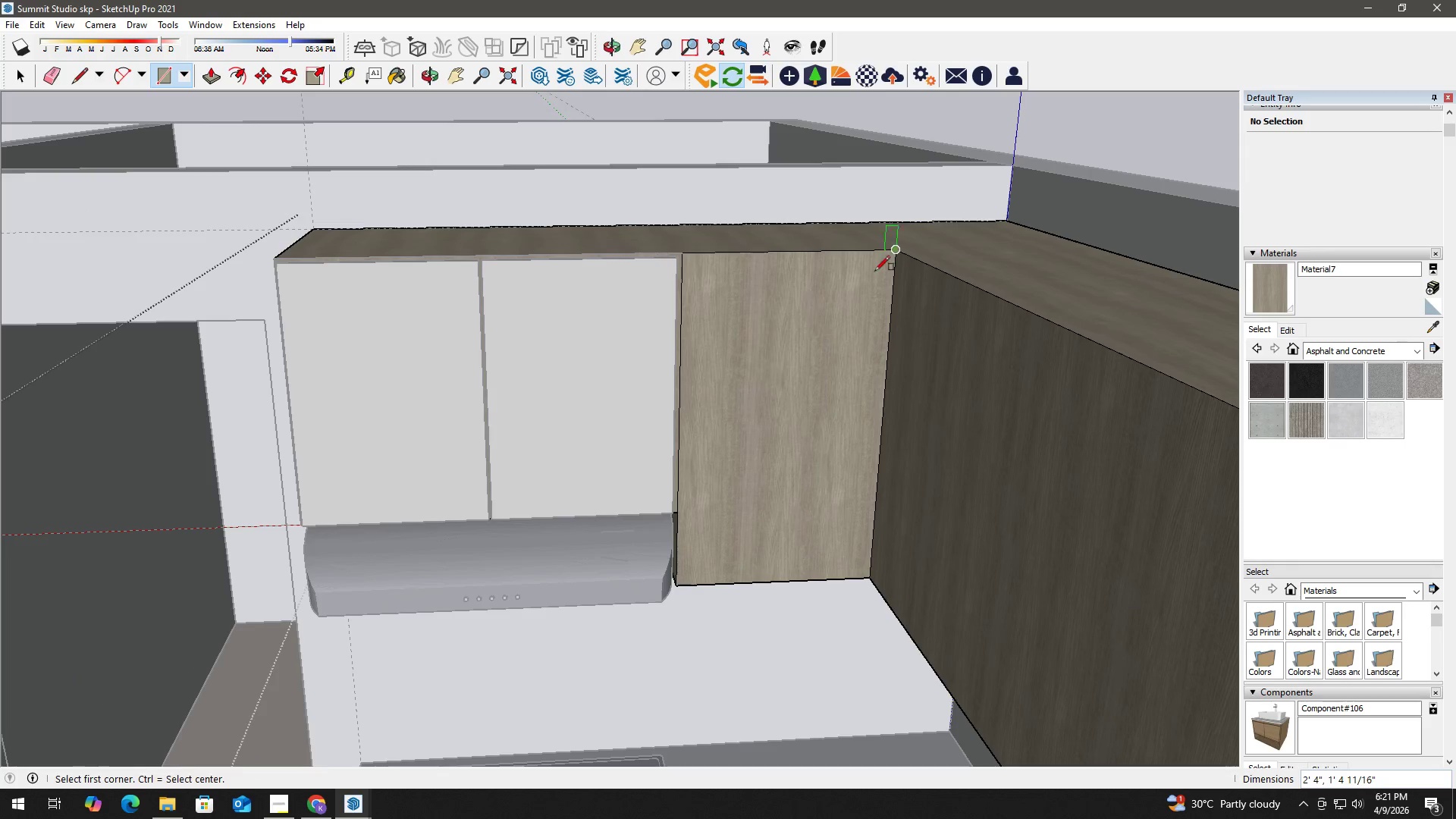 
key(Space)
 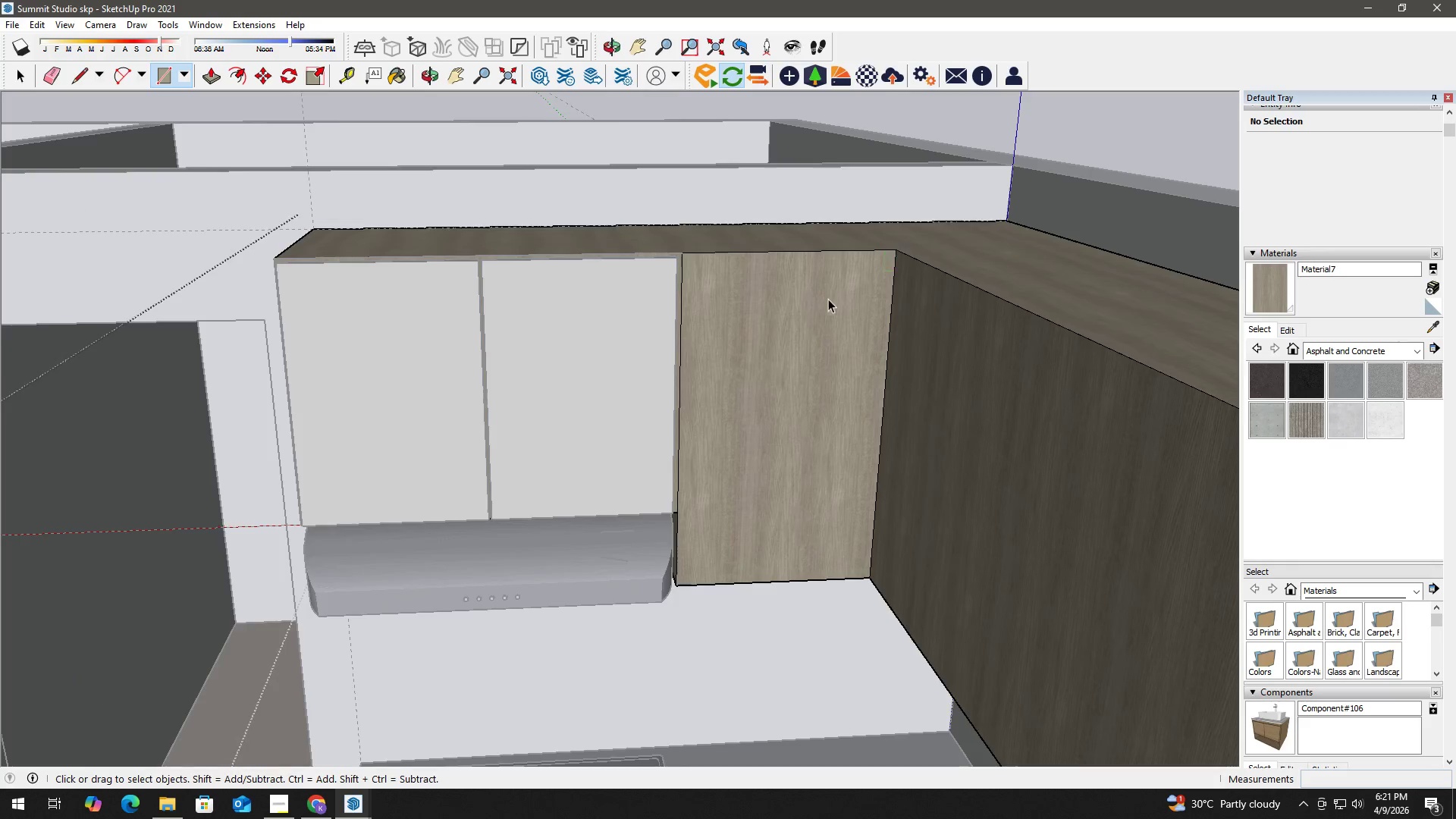 
key(F)
 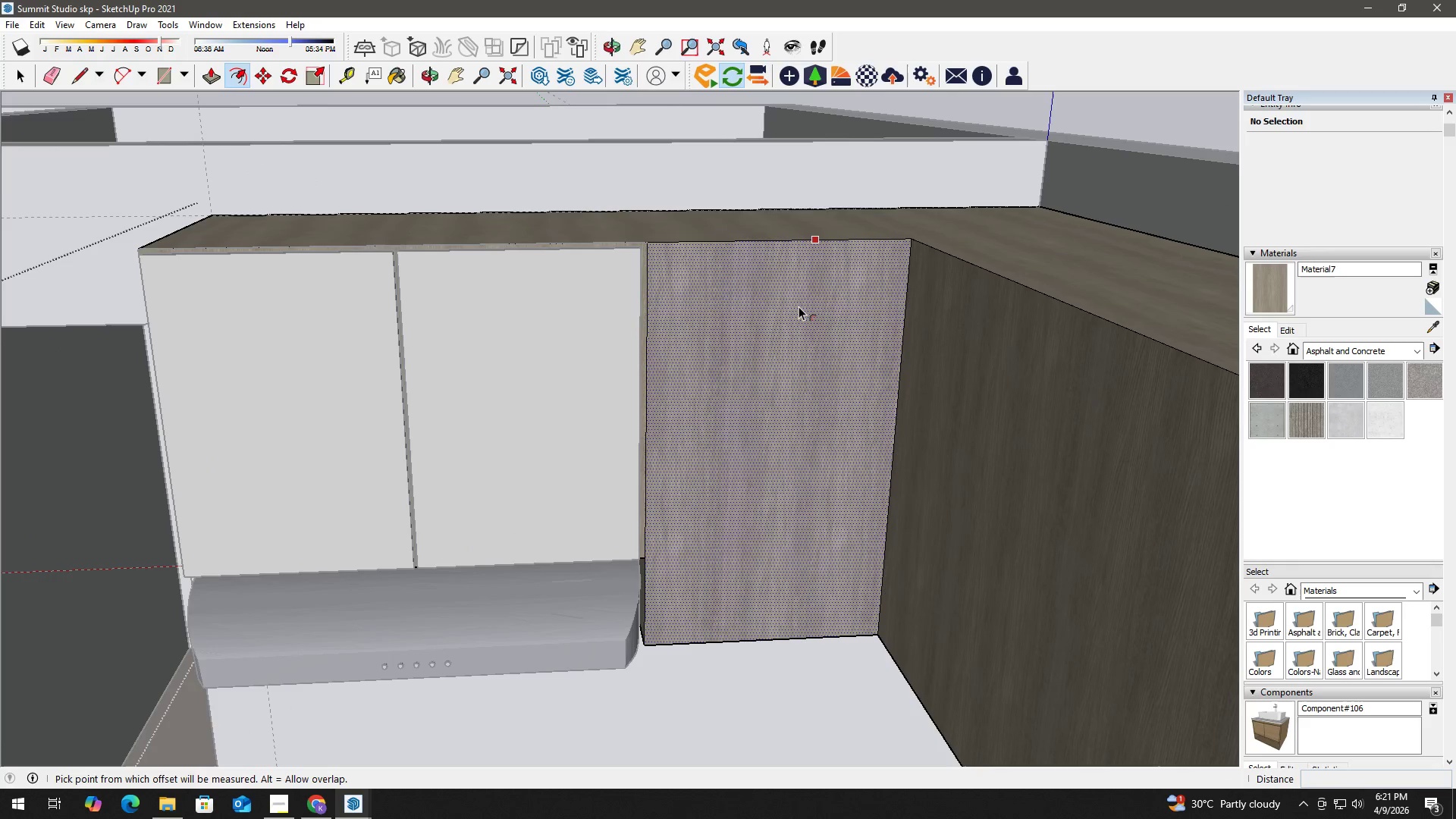 
left_click([799, 306])
 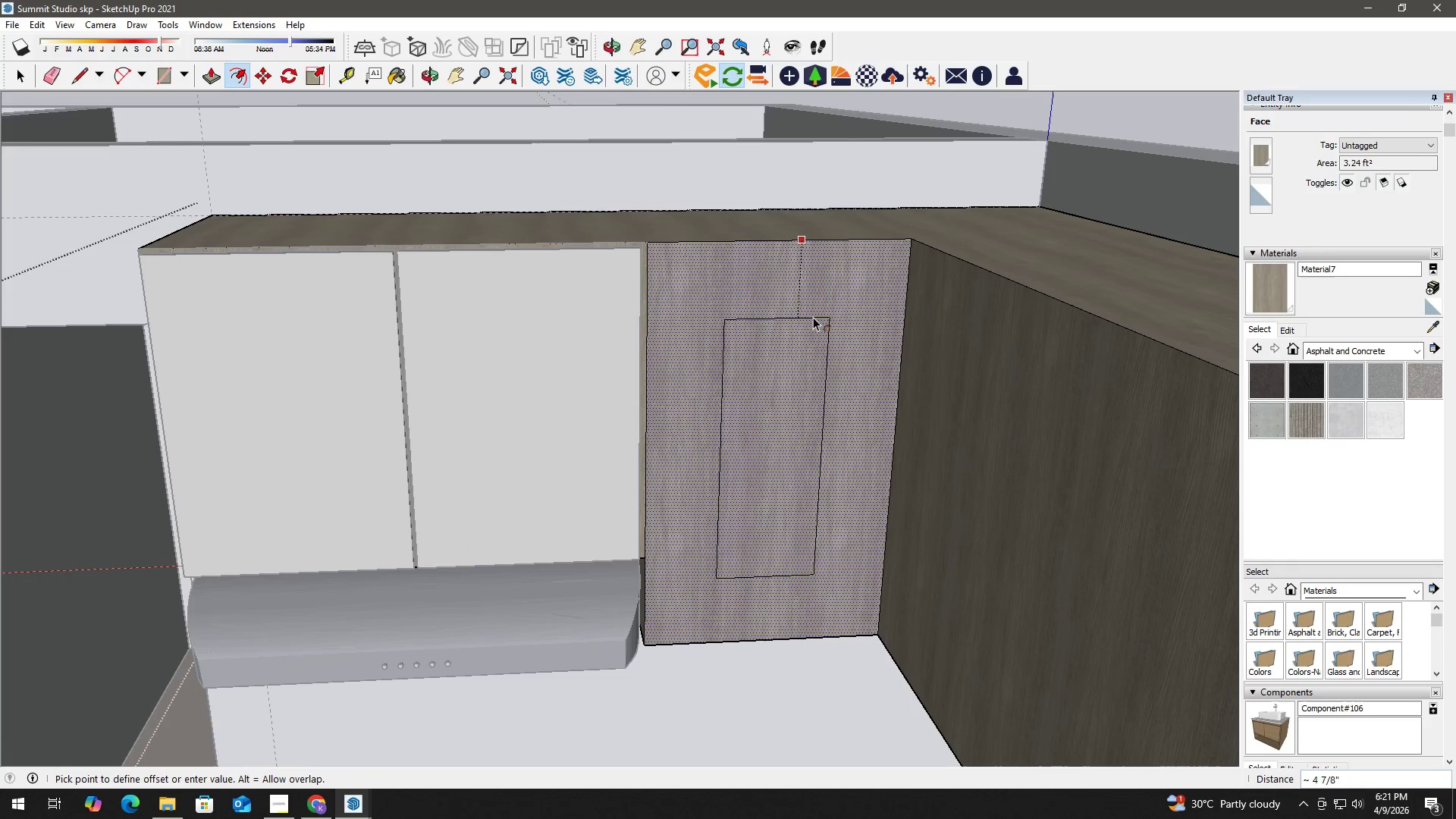 
scroll: coordinate [827, 299], scroll_direction: up, amount: 2.0
 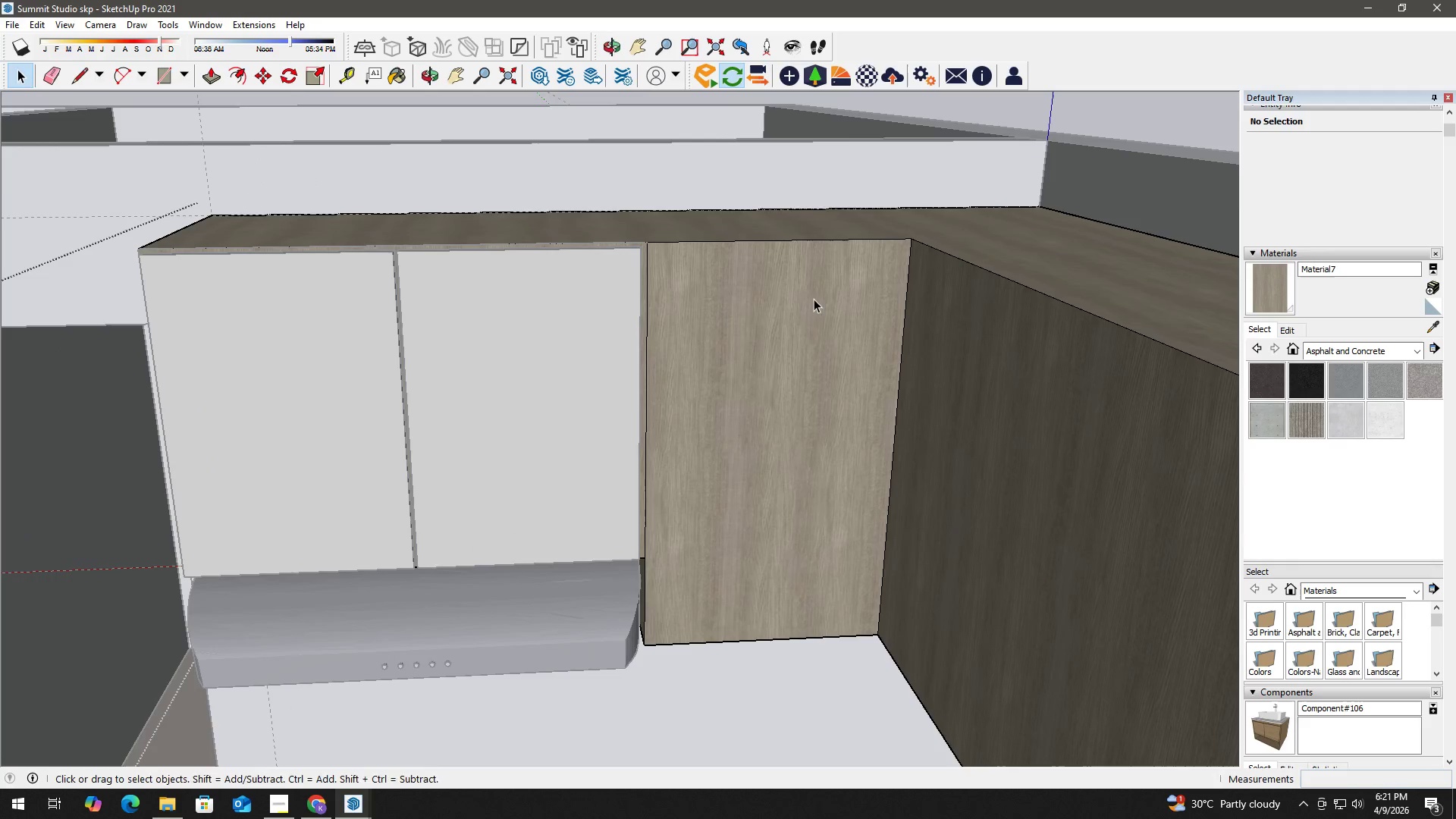 
key(Numpad1)
 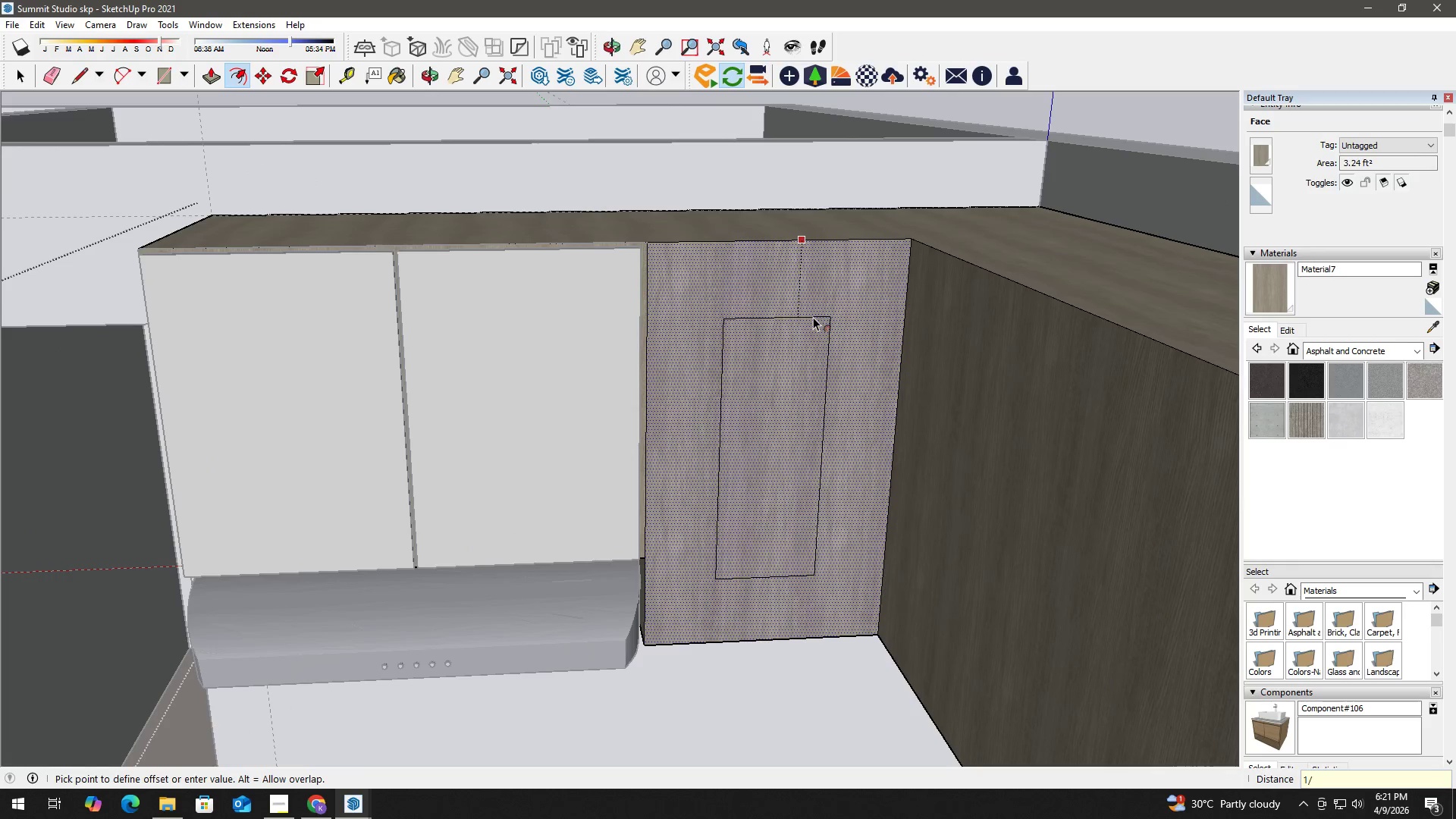 
key(NumpadDivide)
 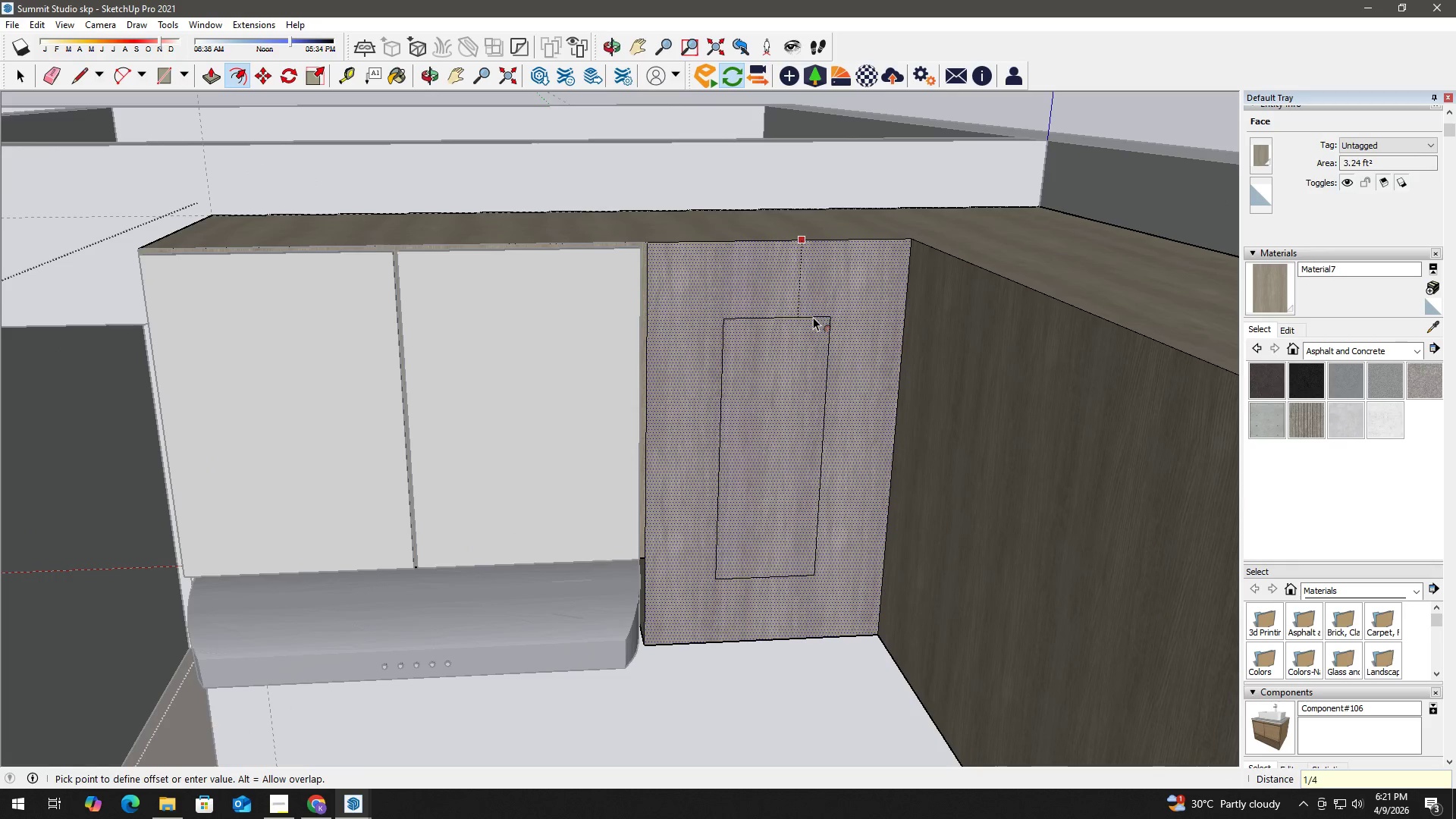 
key(Numpad4)
 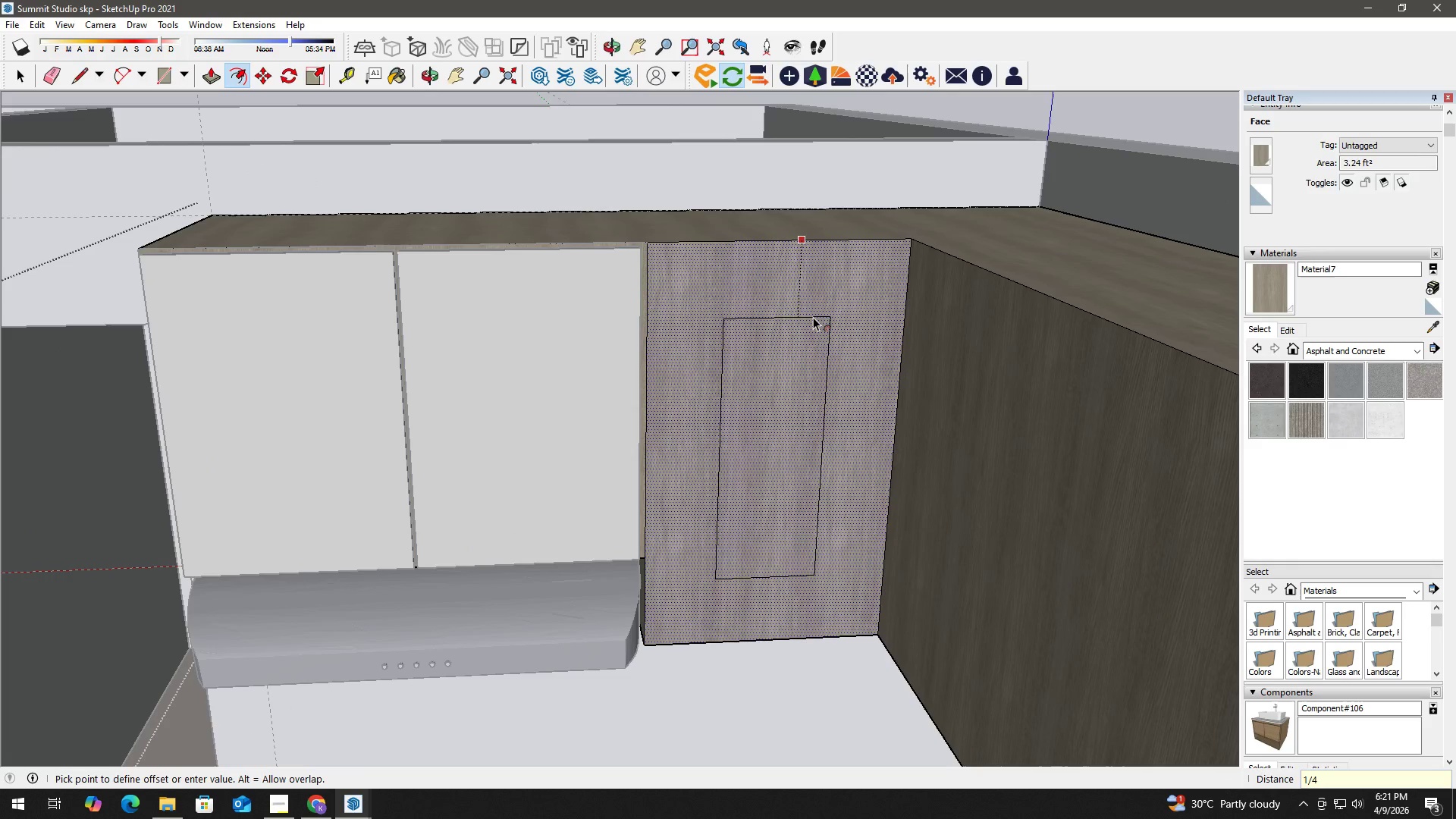 
key(Shift+Quote)
 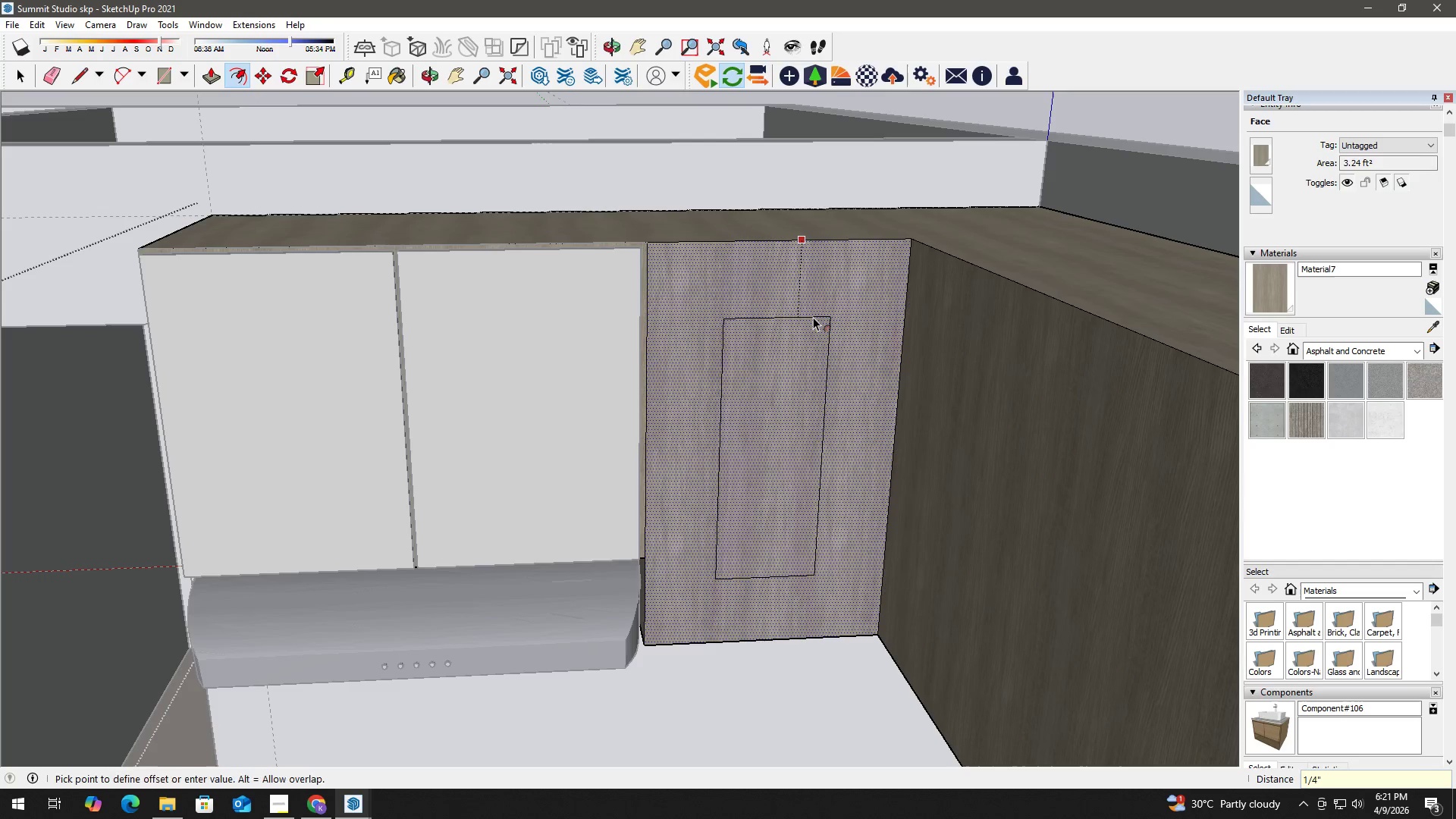 
key(Enter)
 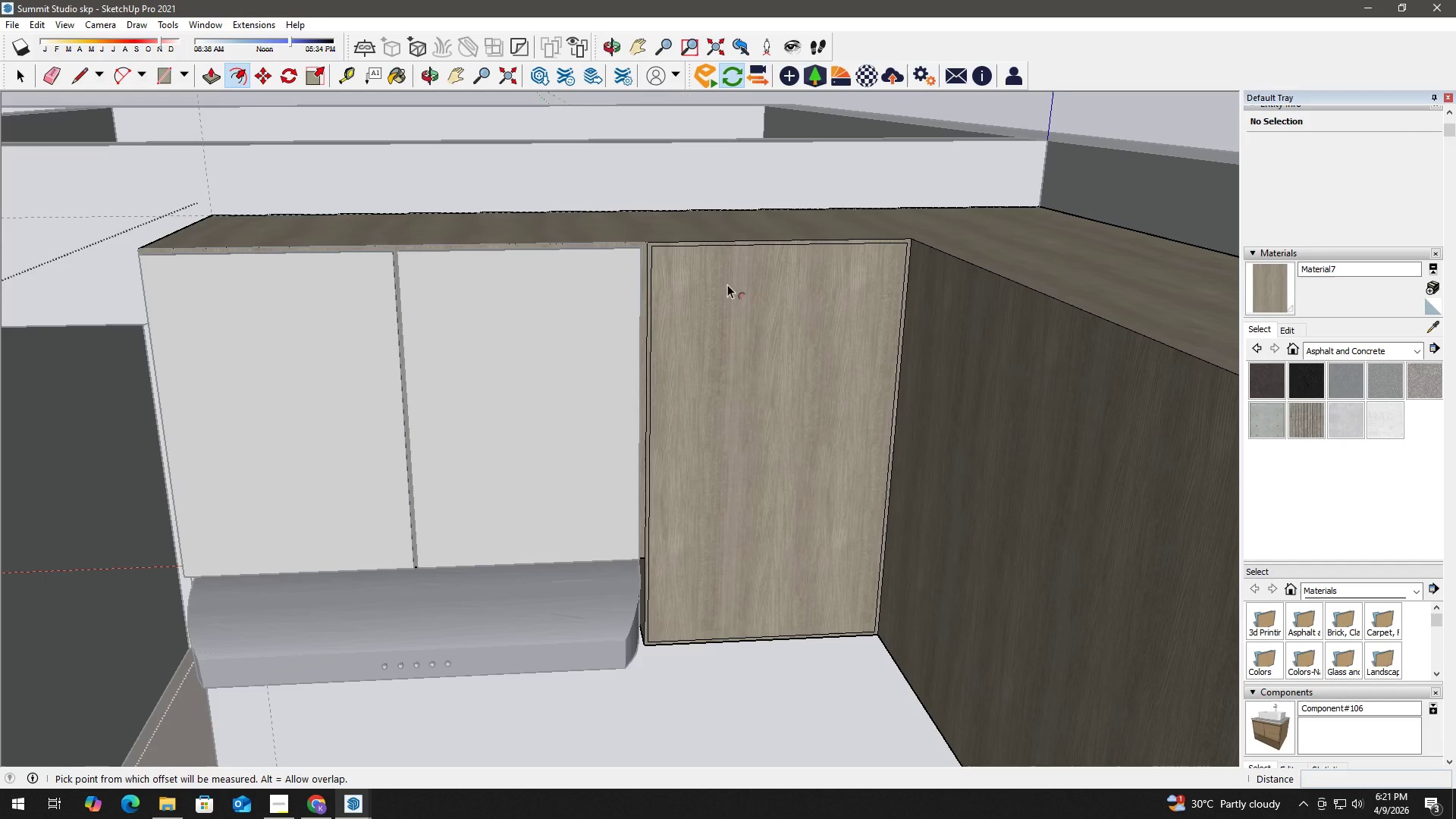 
key(Space)
 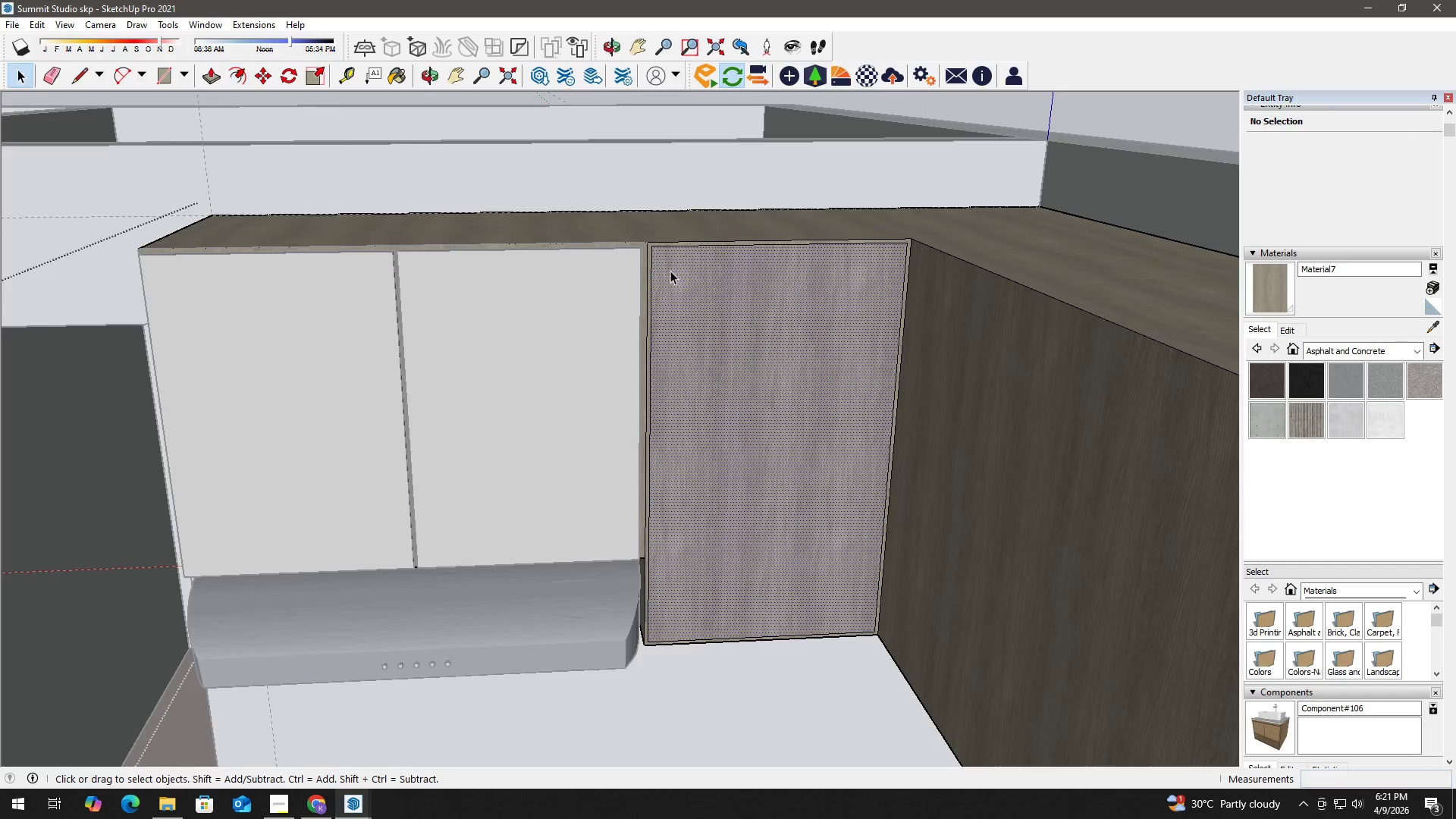 
left_click([728, 297])
 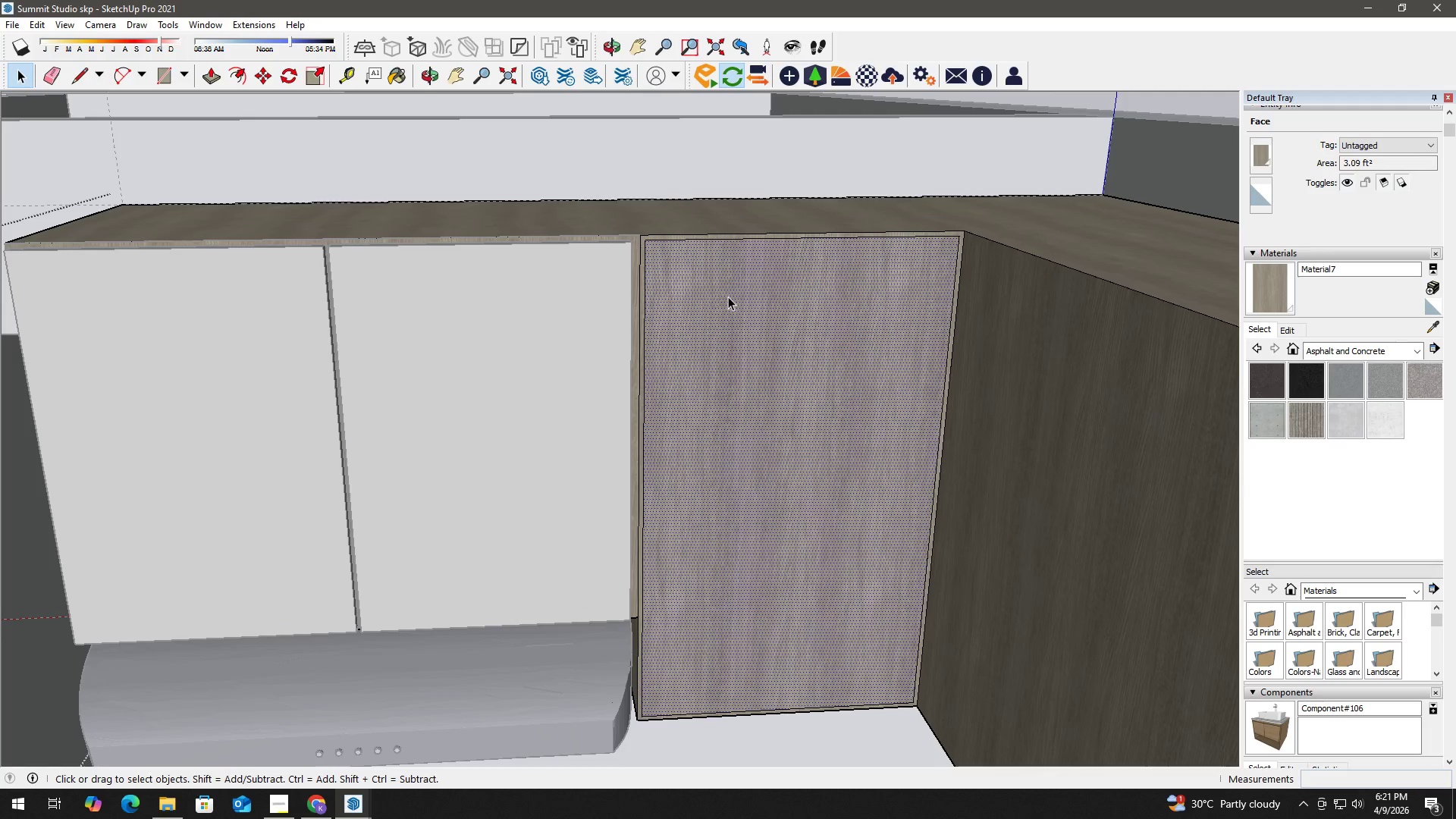 
scroll: coordinate [670, 271], scroll_direction: up, amount: 2.0
 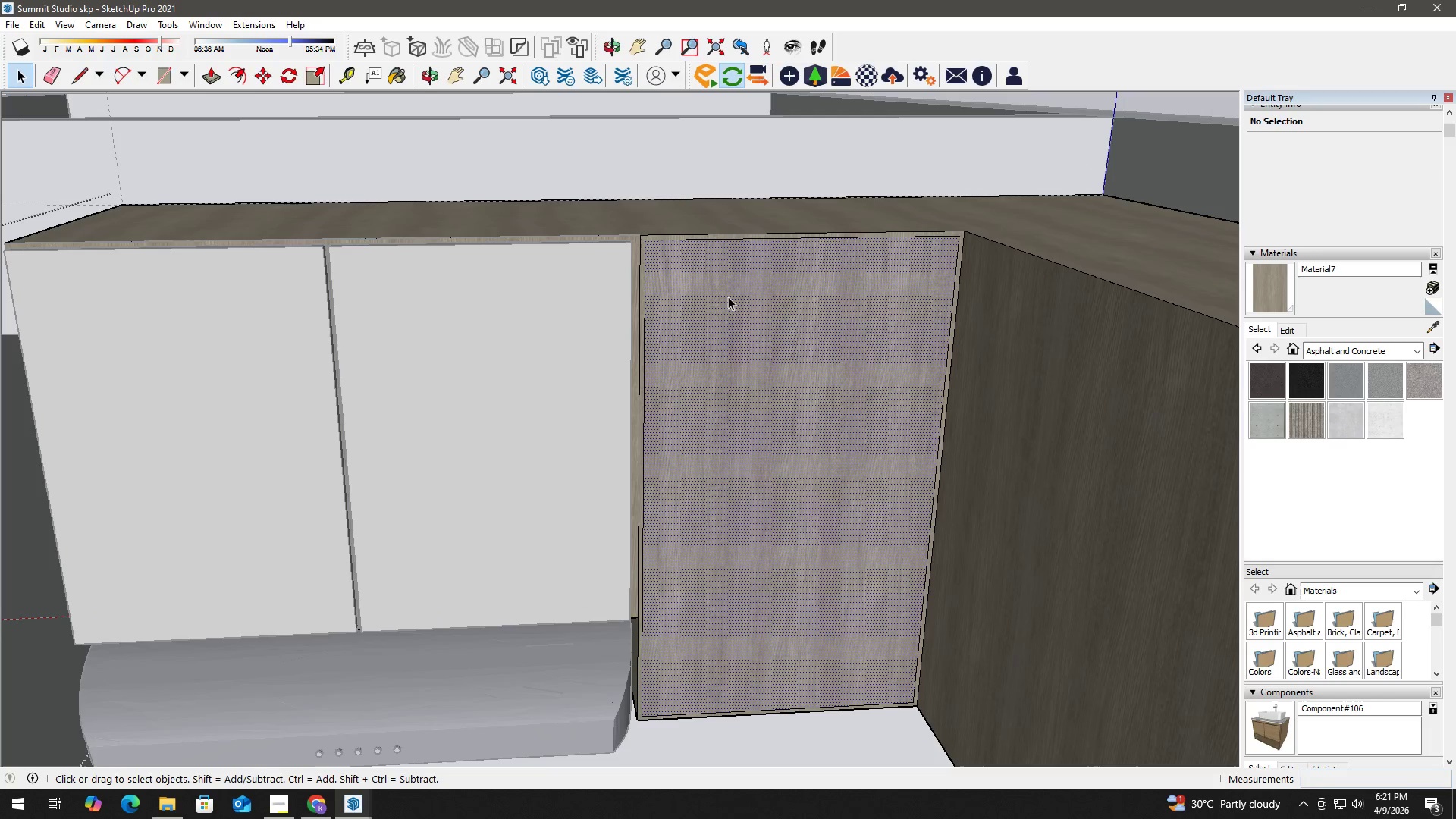 
key(P)
 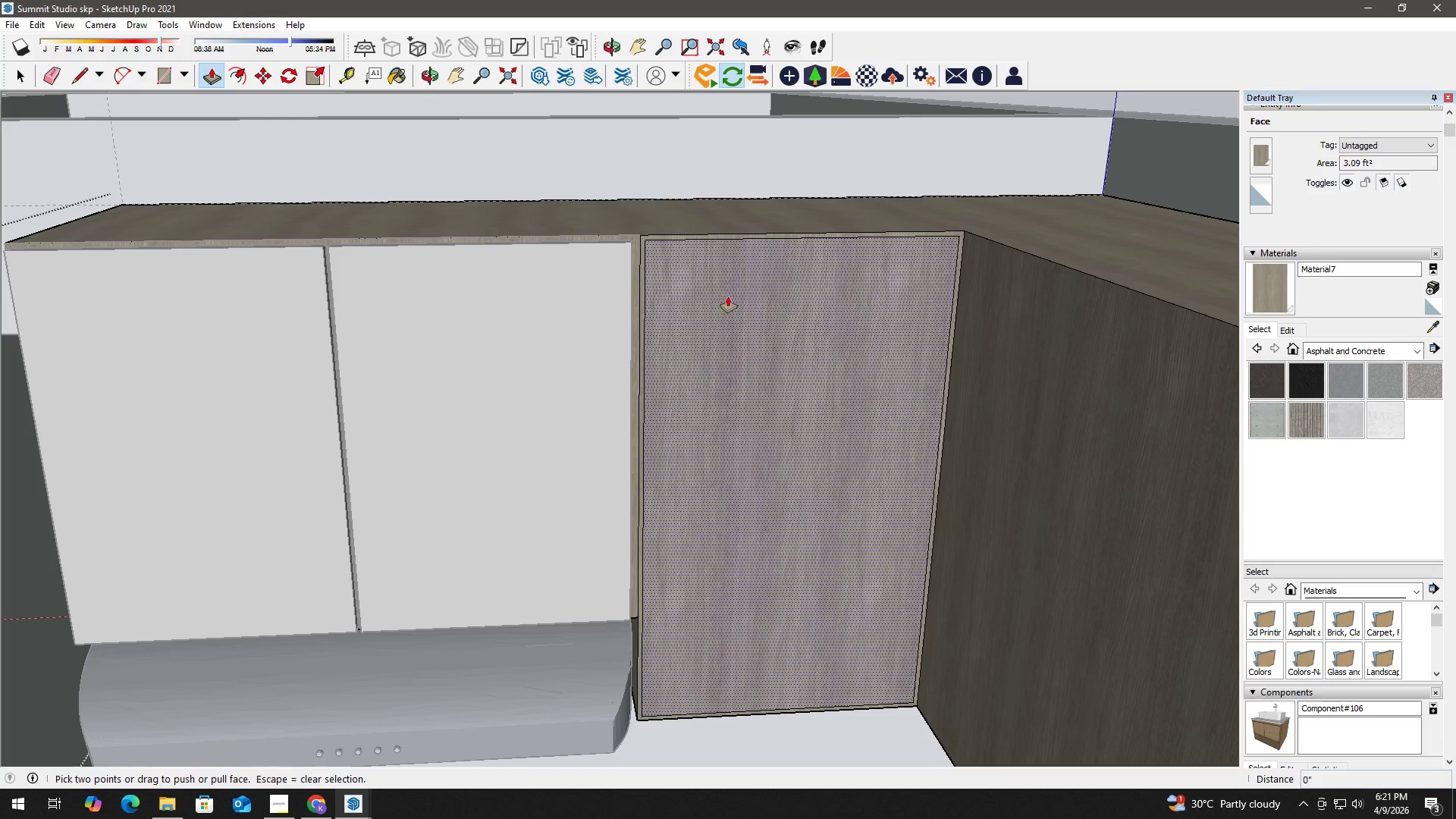 
left_click([728, 297])
 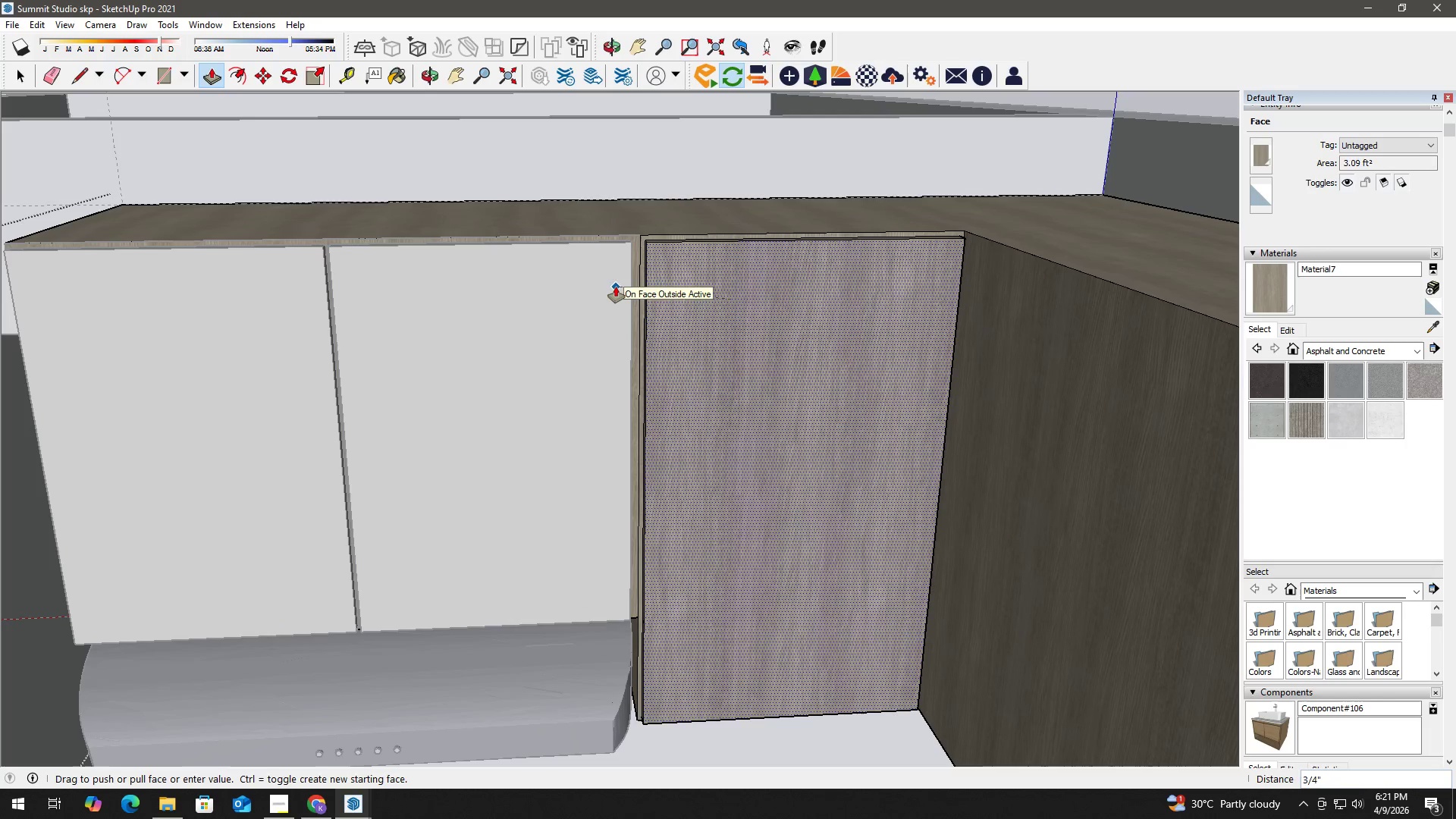 
left_click([616, 287])
 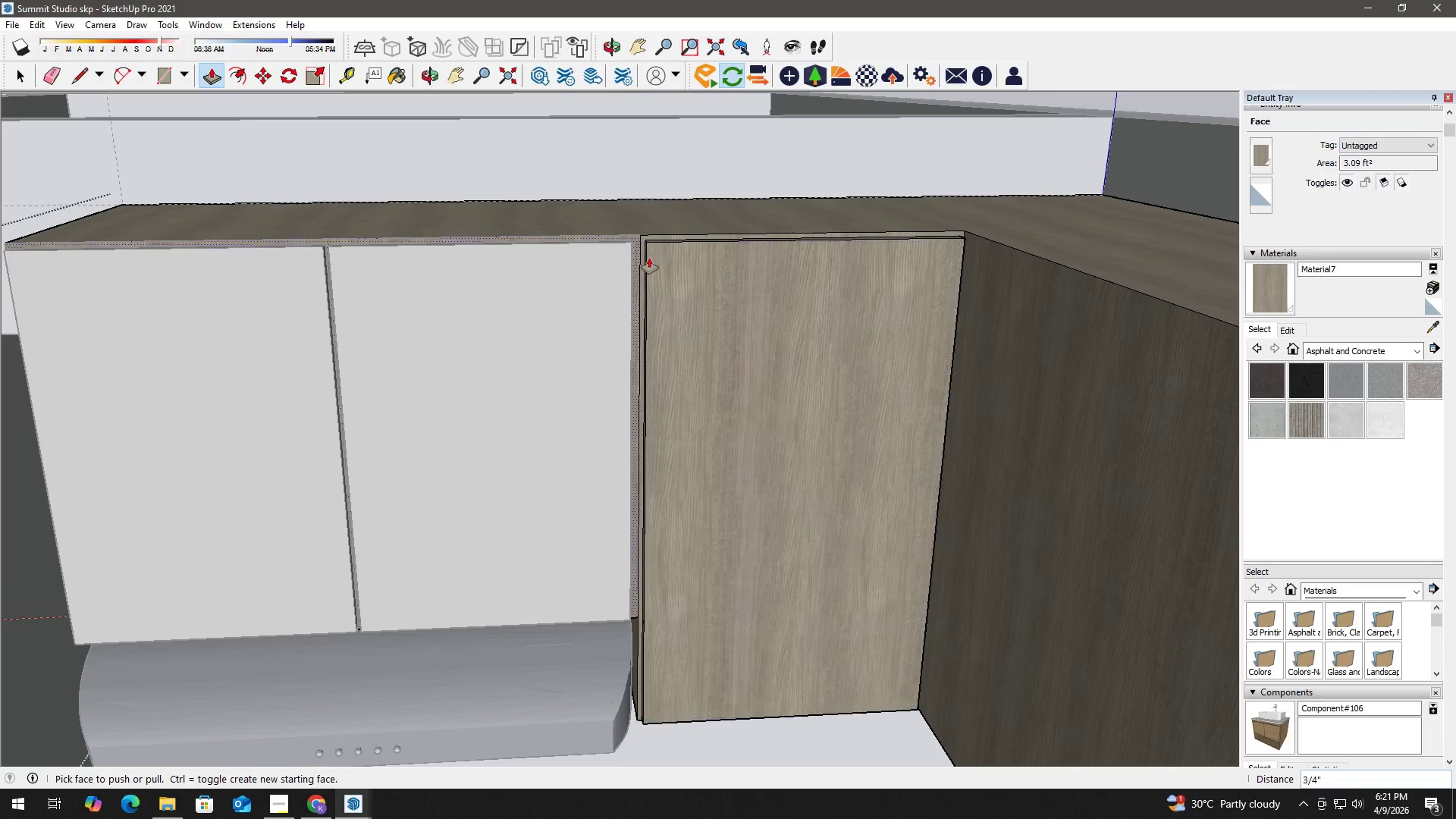 
key(Space)
 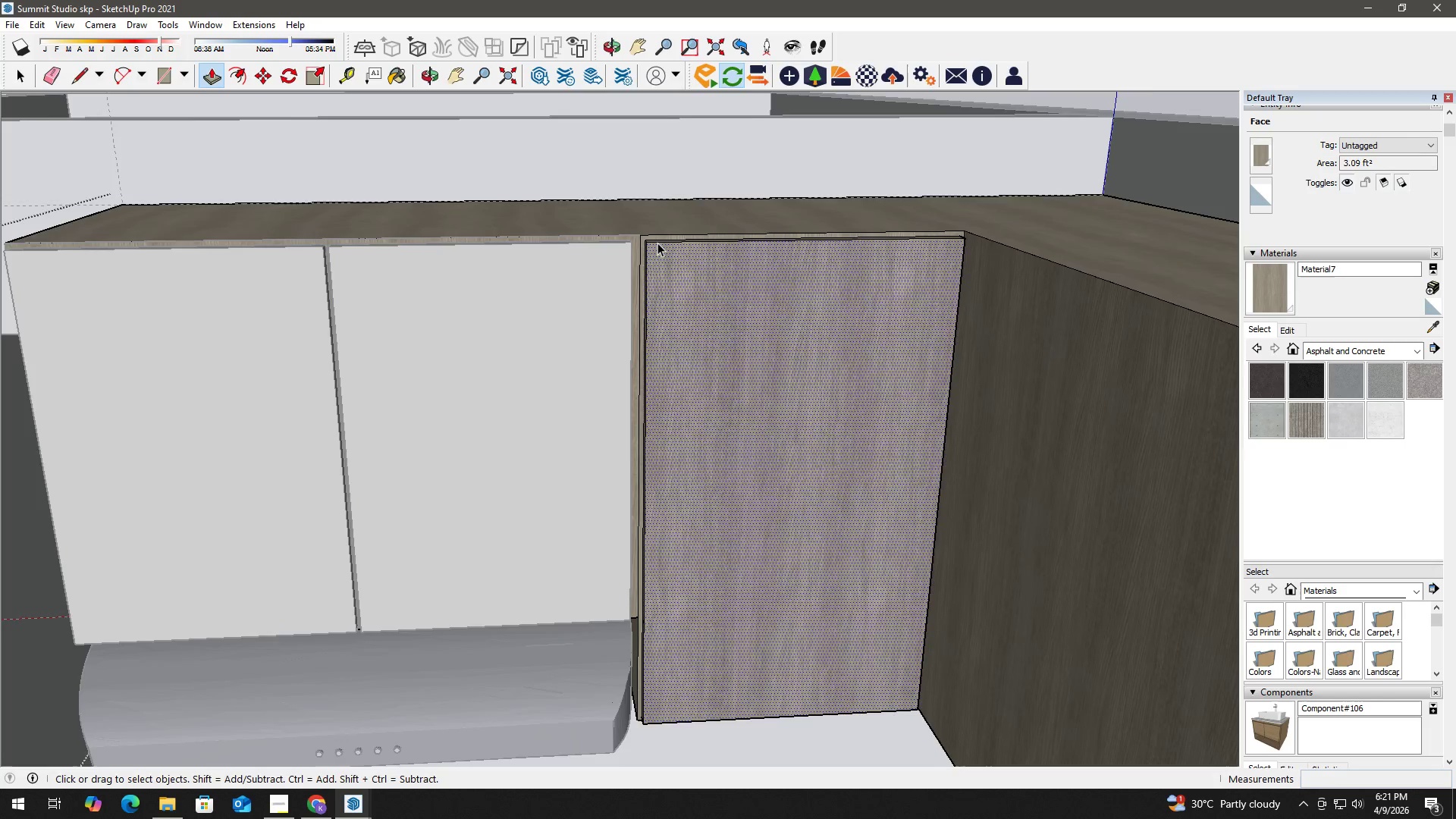 
key(E)
 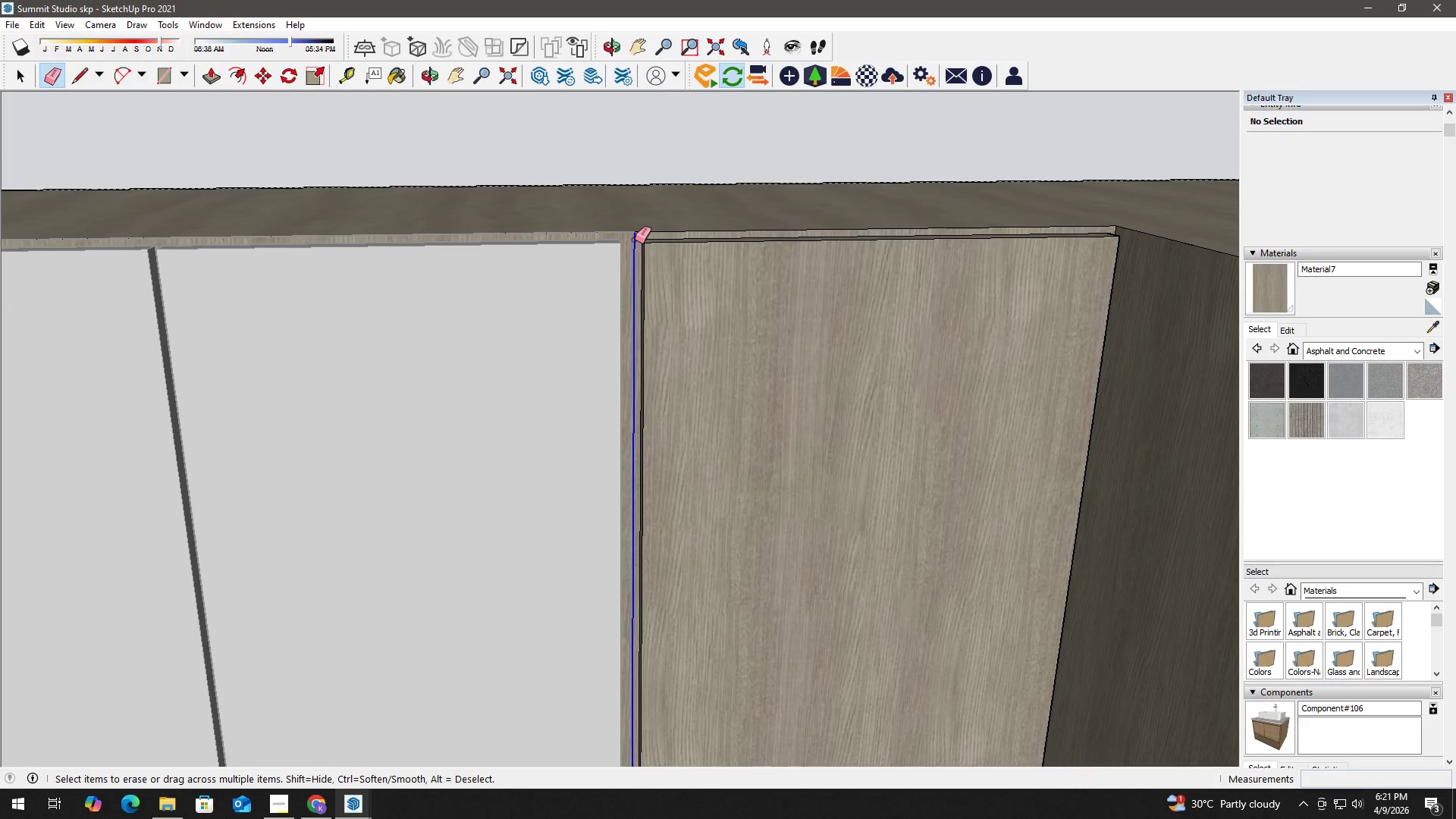 
scroll: coordinate [645, 240], scroll_direction: up, amount: 5.0
 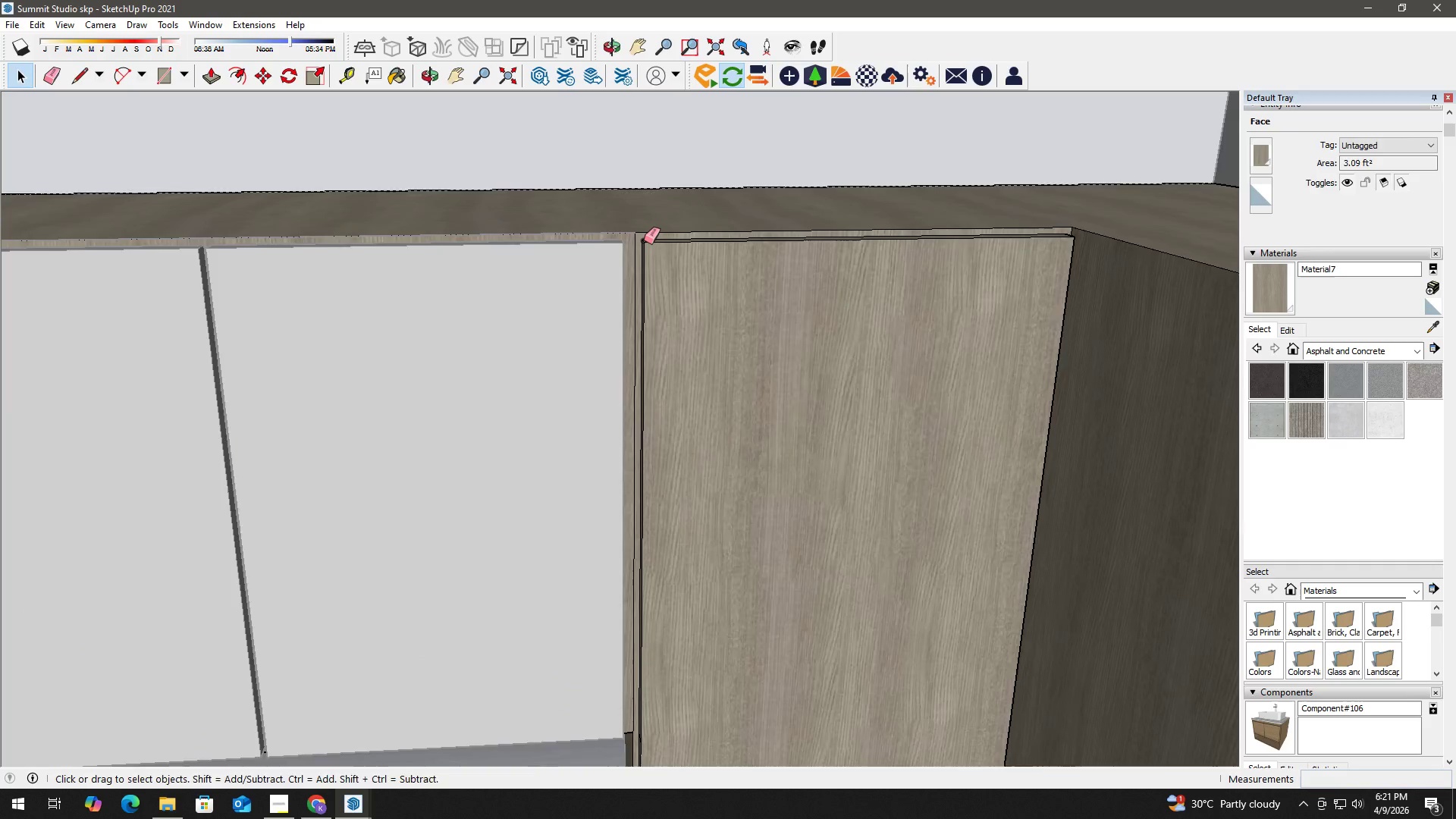 
key(Space)
 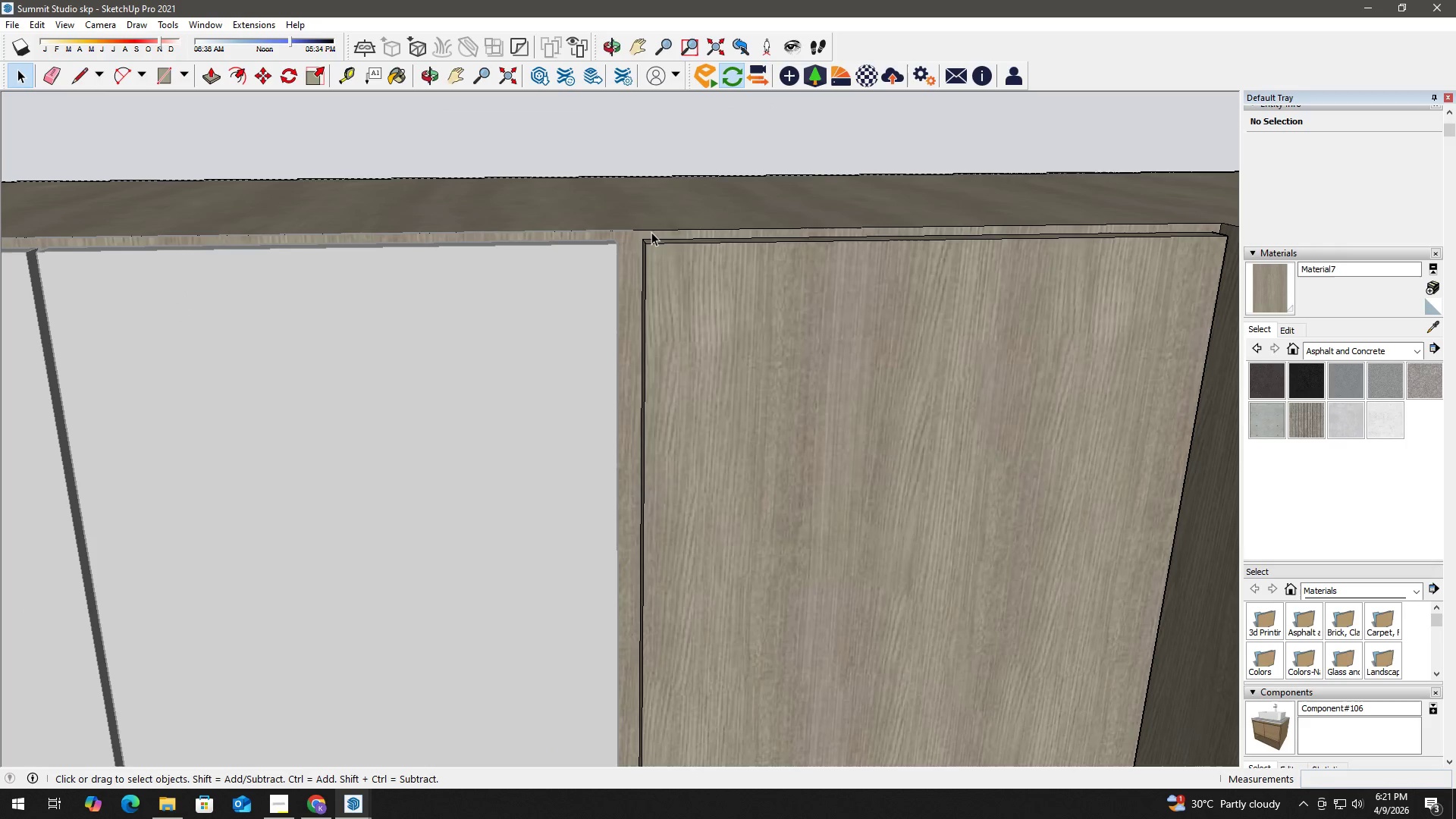 
left_click([651, 232])
 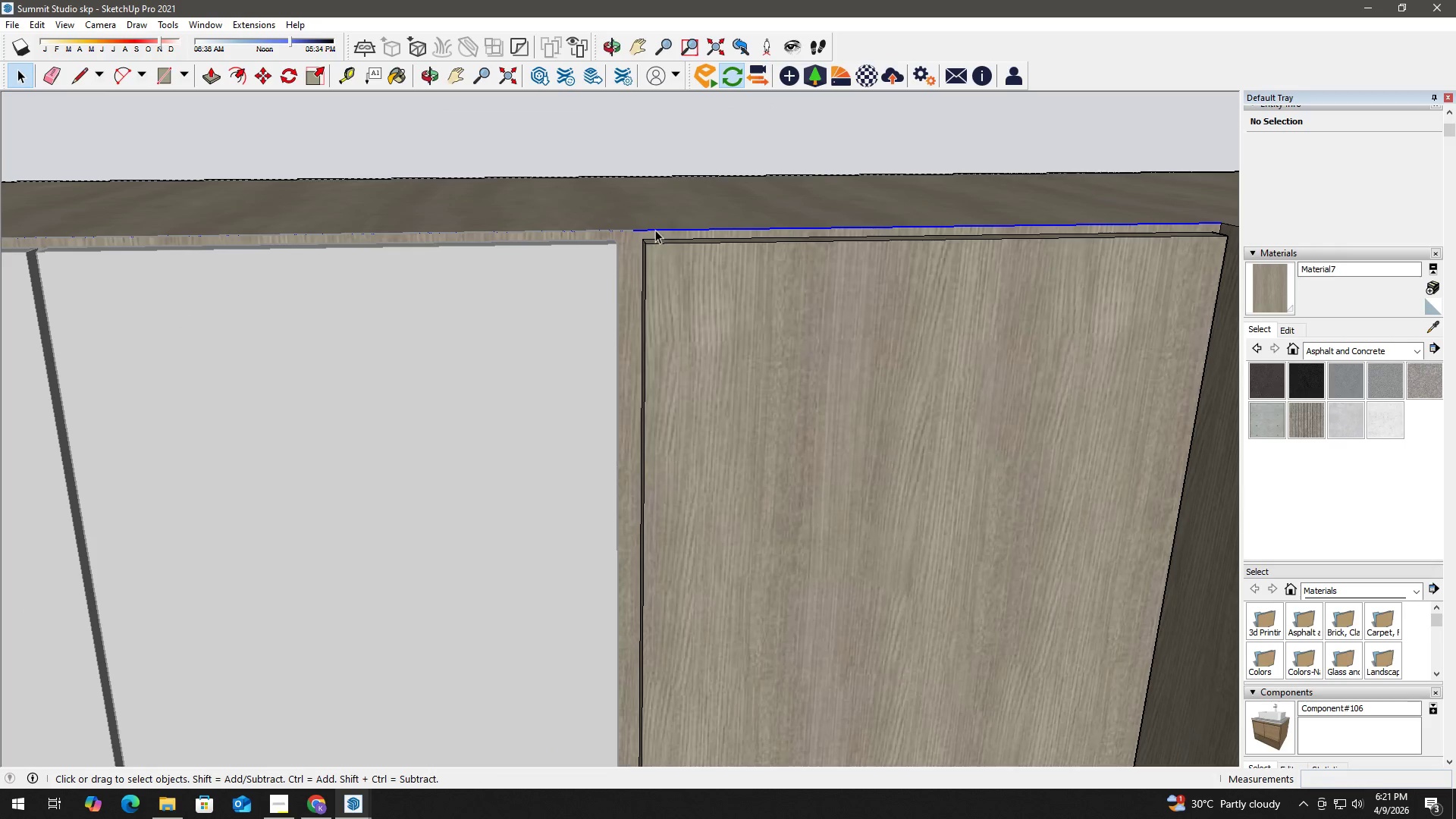 
scroll: coordinate [639, 239], scroll_direction: up, amount: 2.0
 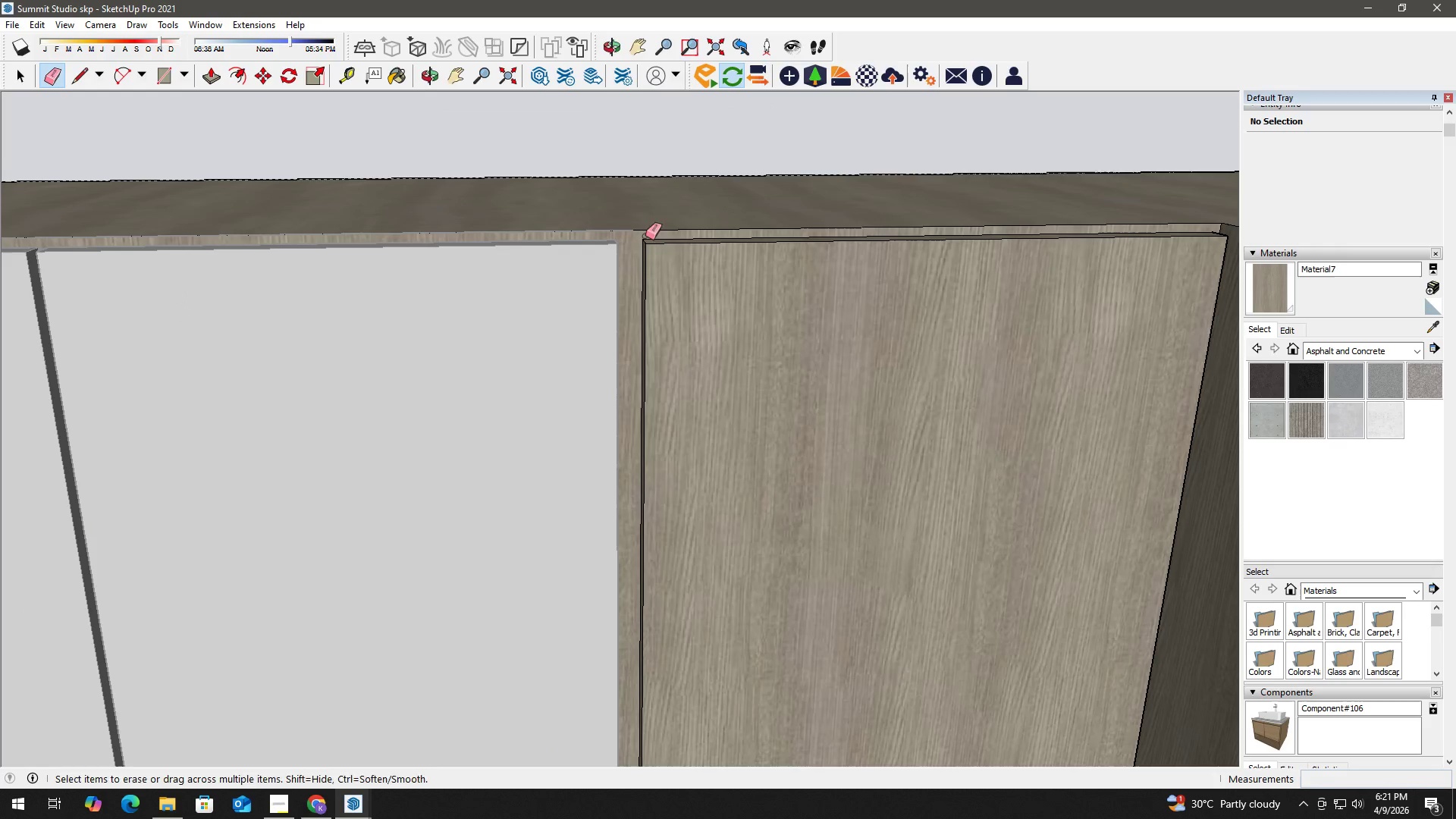 
double_click([657, 228])
 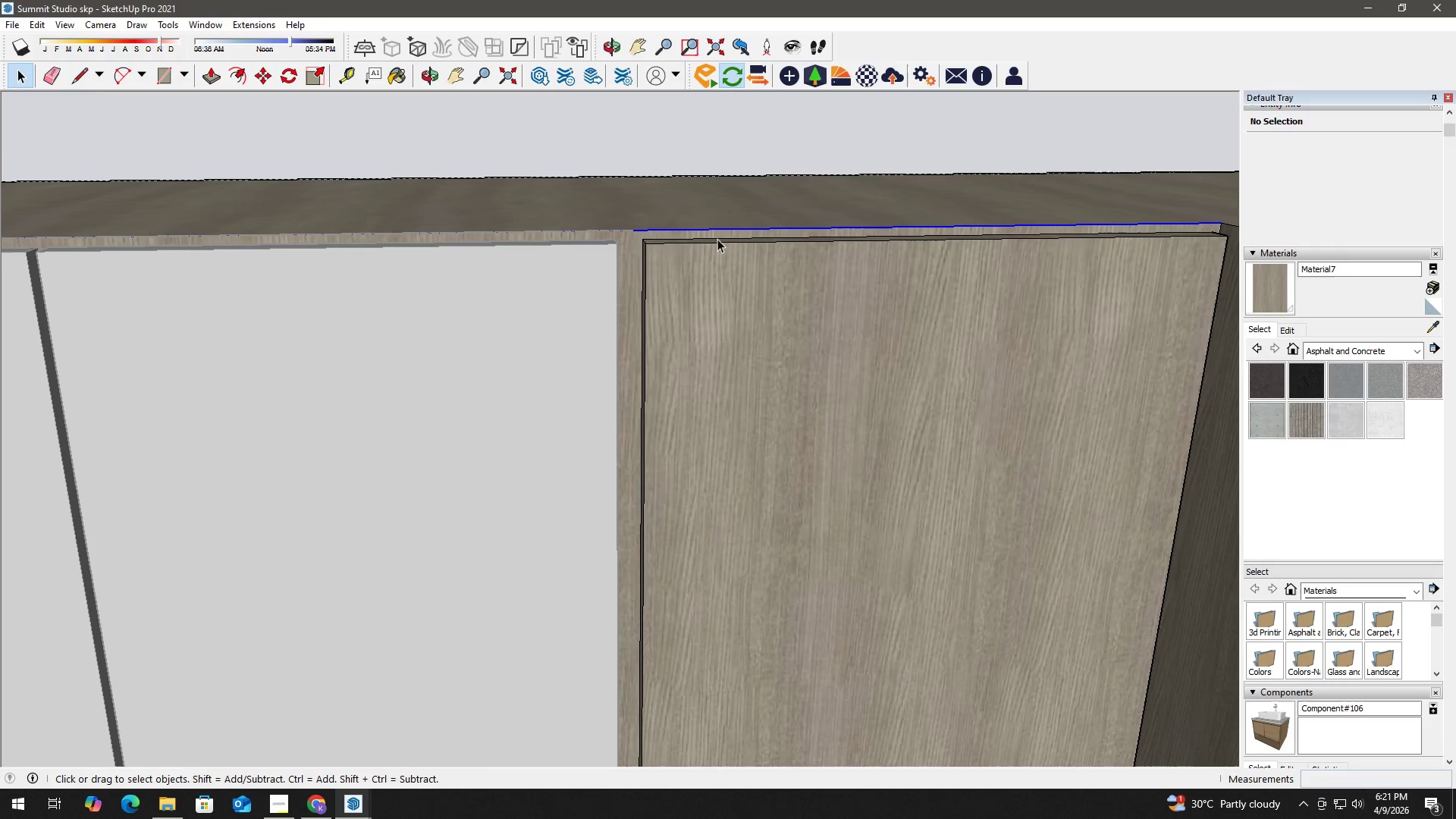 
key(Delete)
 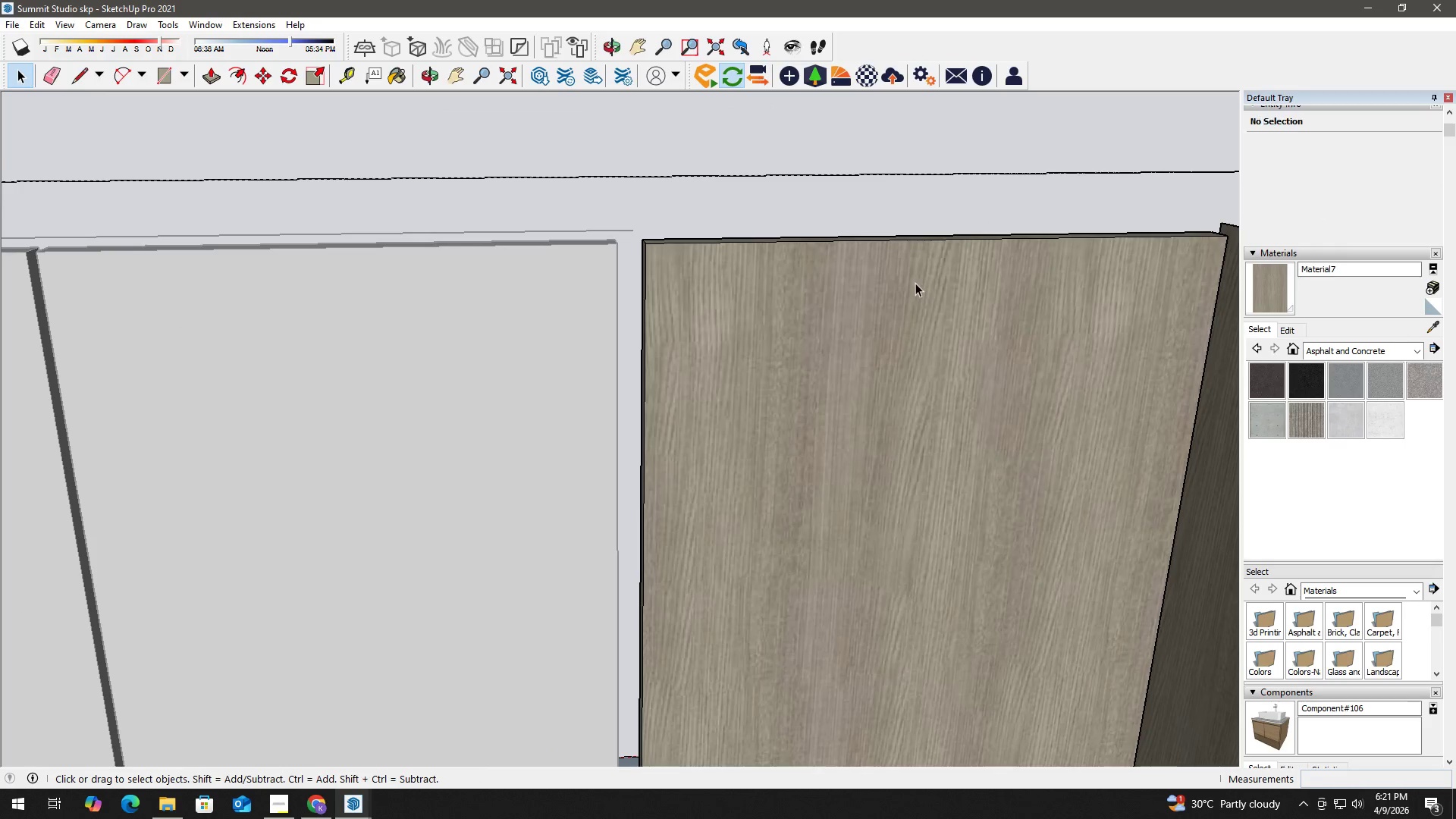 
key(Control+Z)
 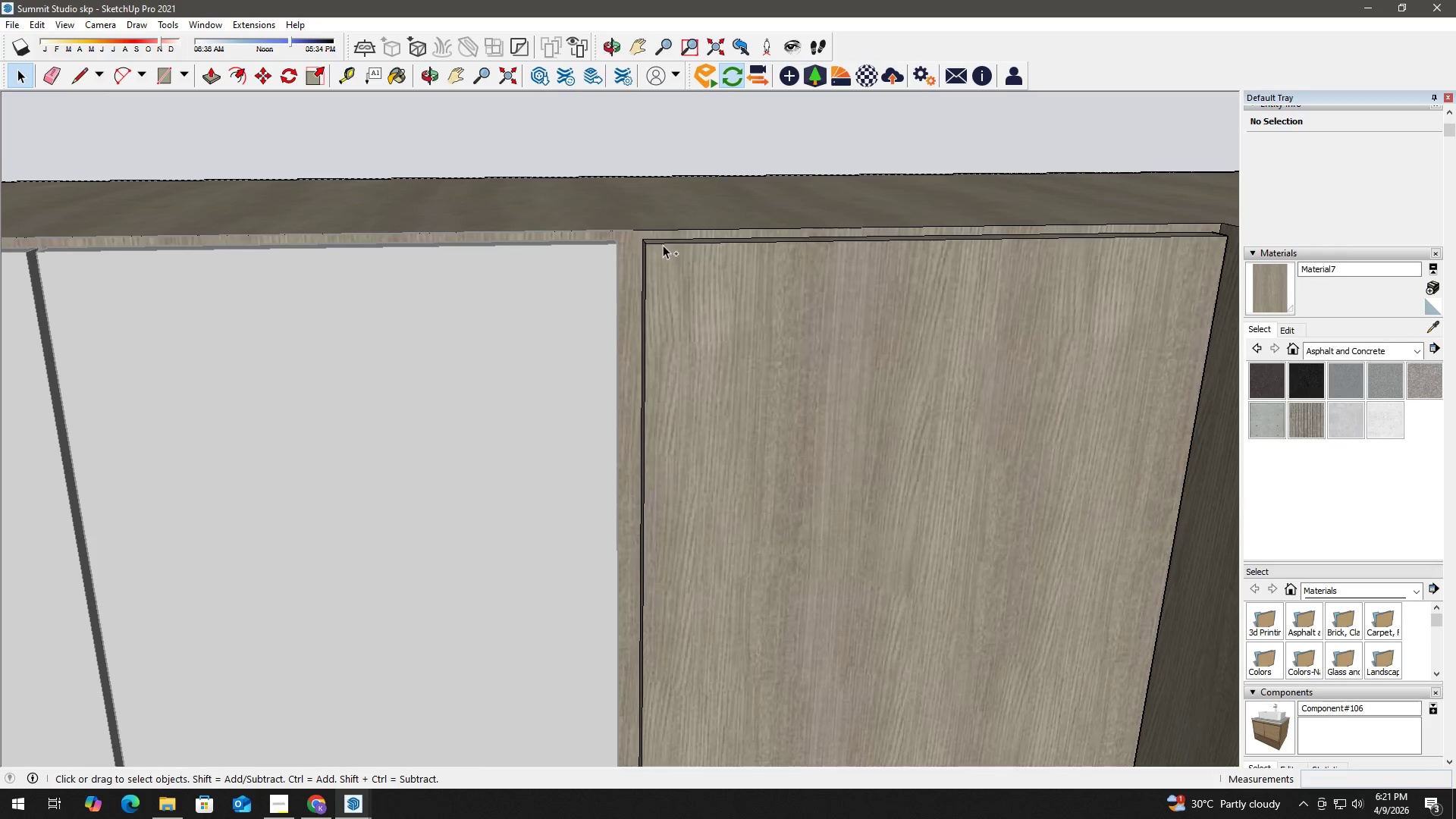 
left_click([673, 231])
 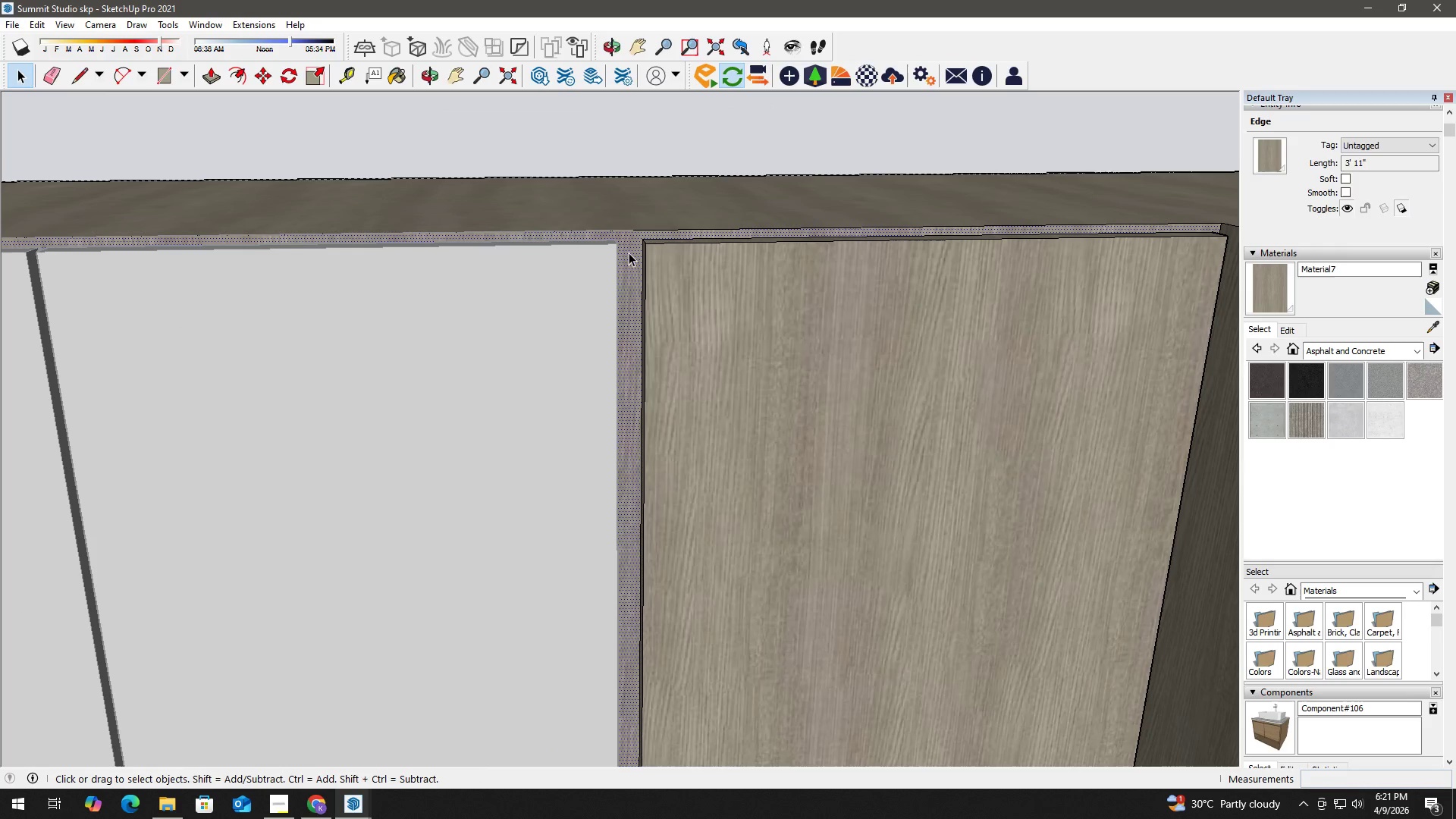 
key(Control+Z)
 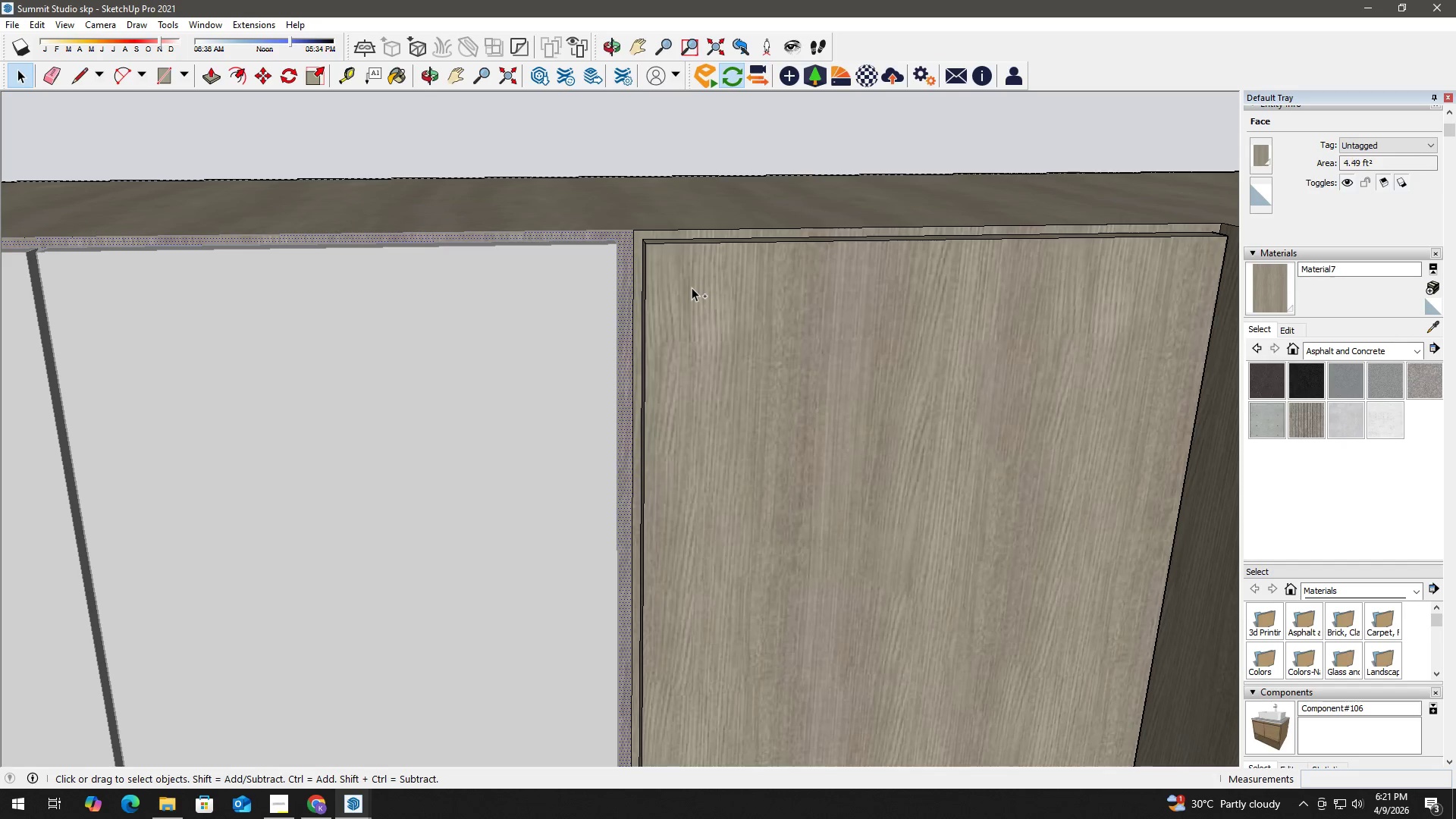 
key(Control+Z)
 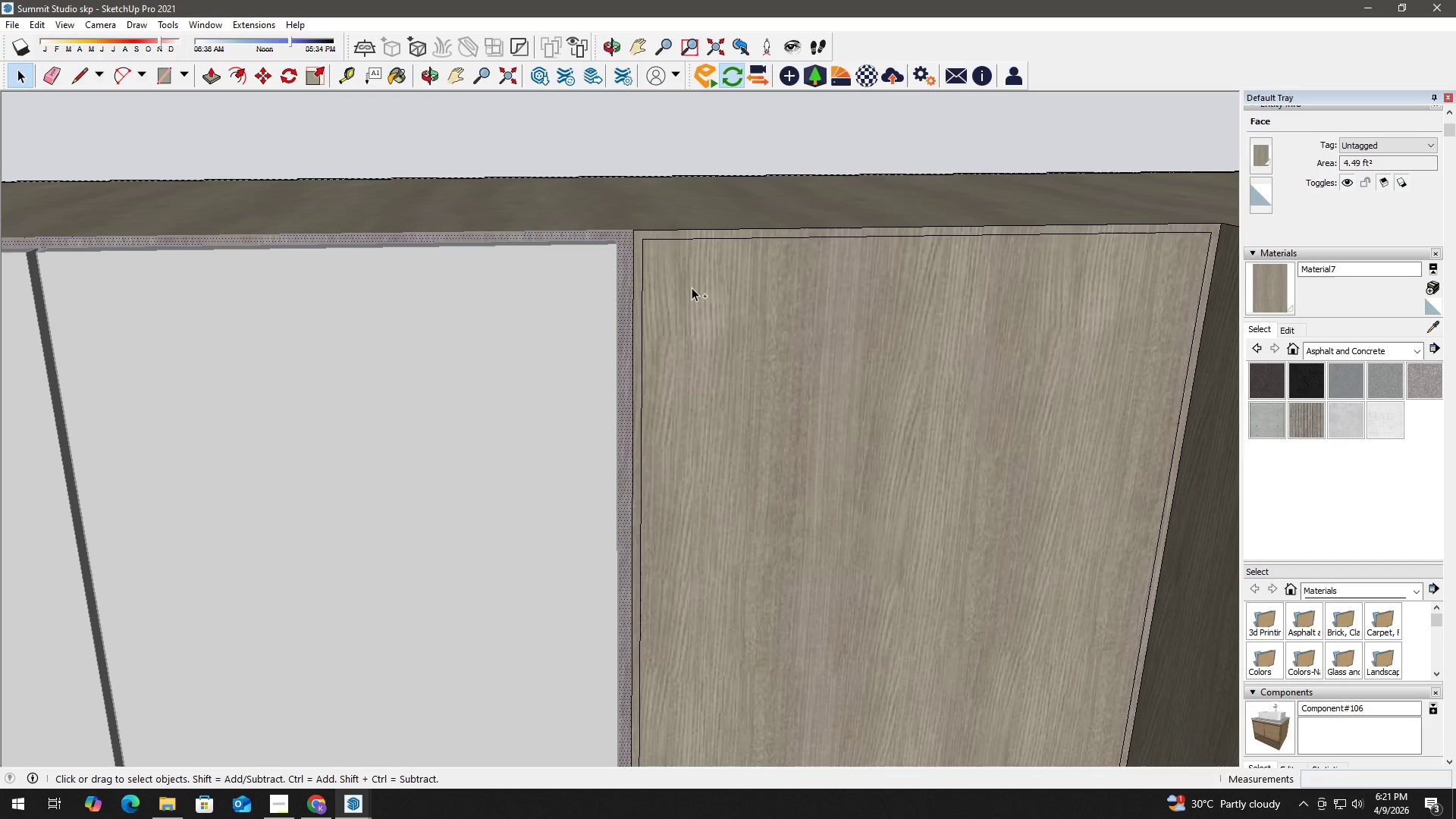 
key(Control+Z)
 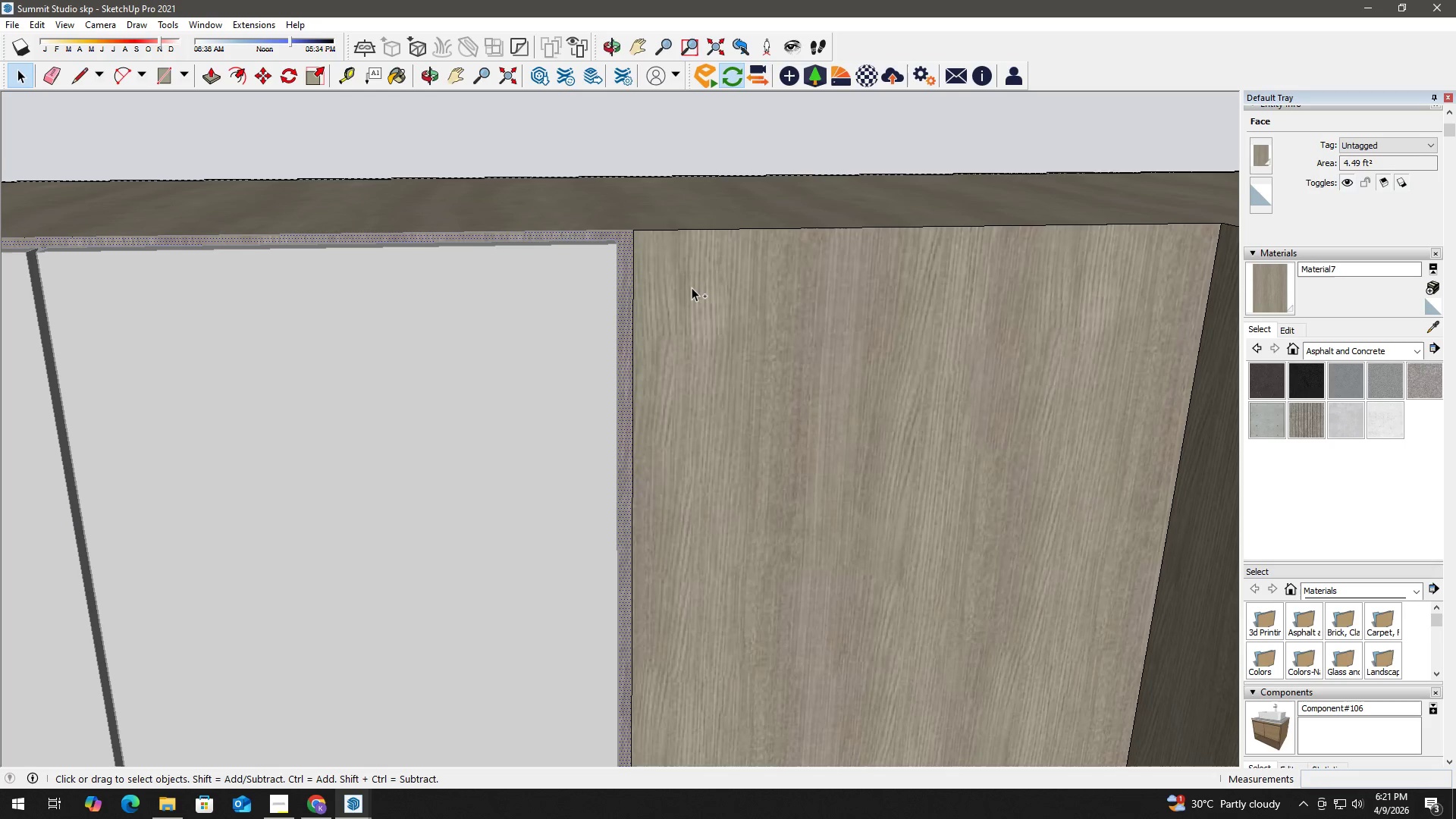 
key(Control+Z)
 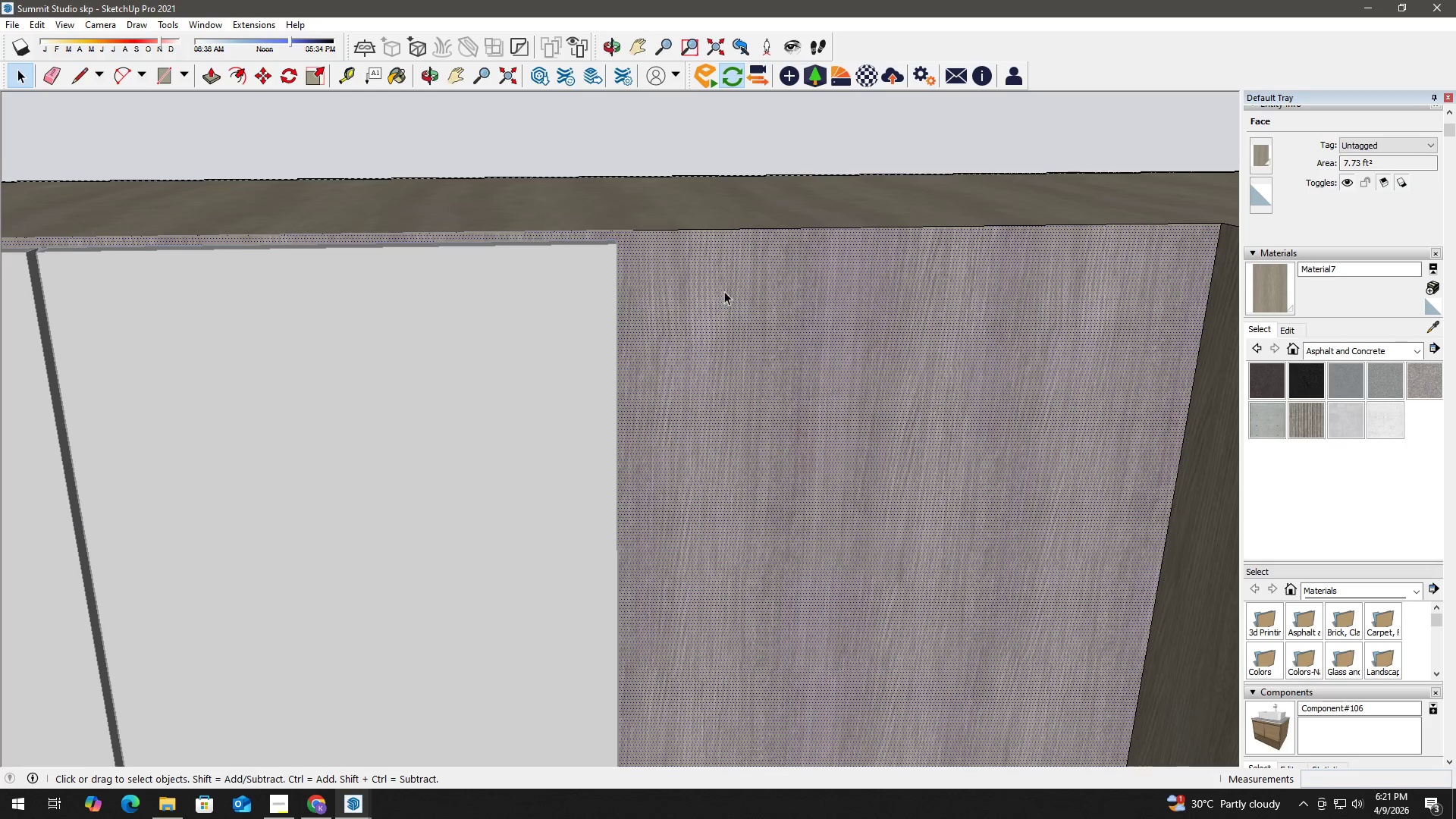 
key(Control+Z)
 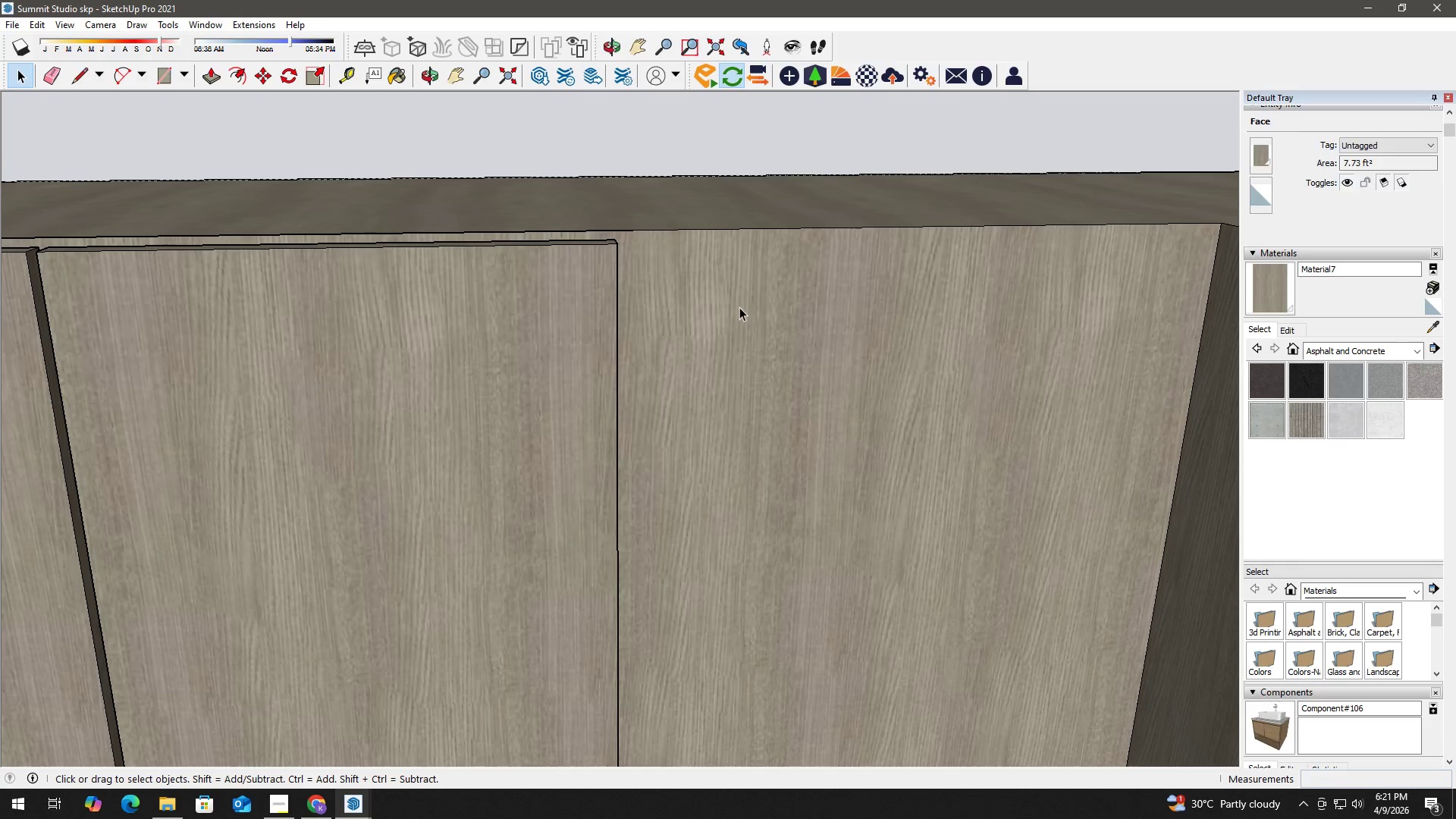 
left_click([739, 307])
 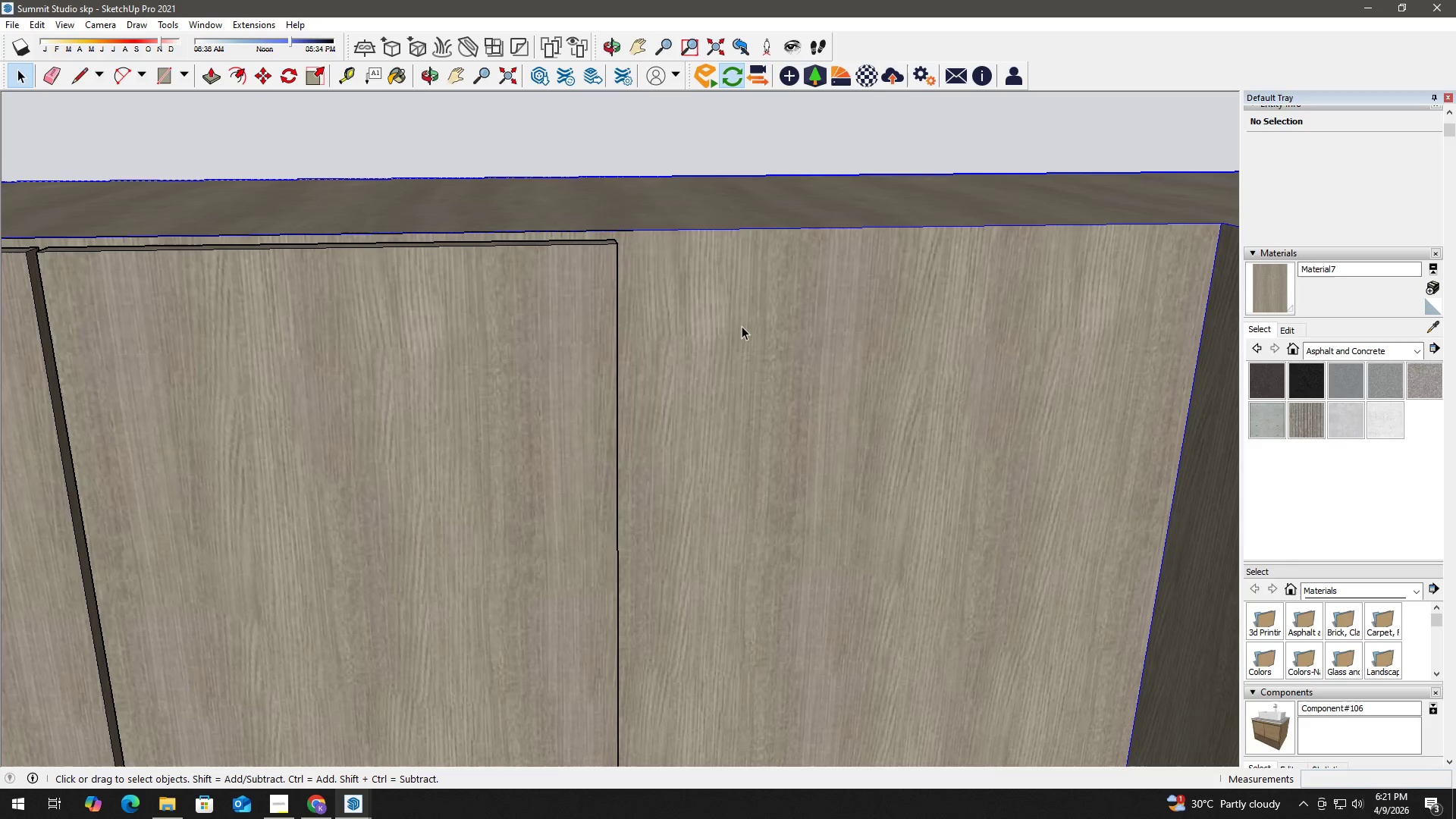 
key(H)
 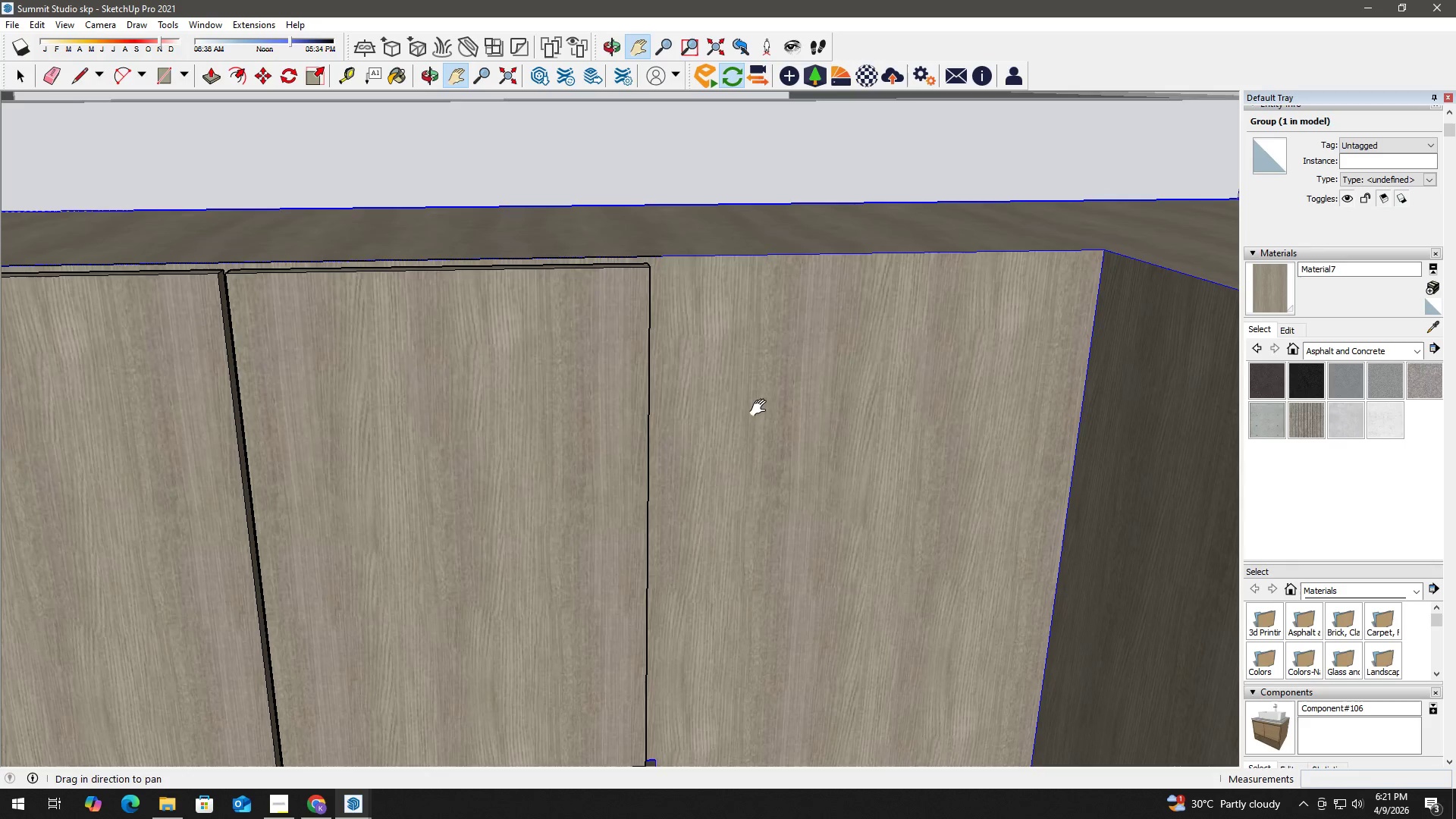 
left_click_drag(start_coordinate=[761, 408], to_coordinate=[693, 234])
 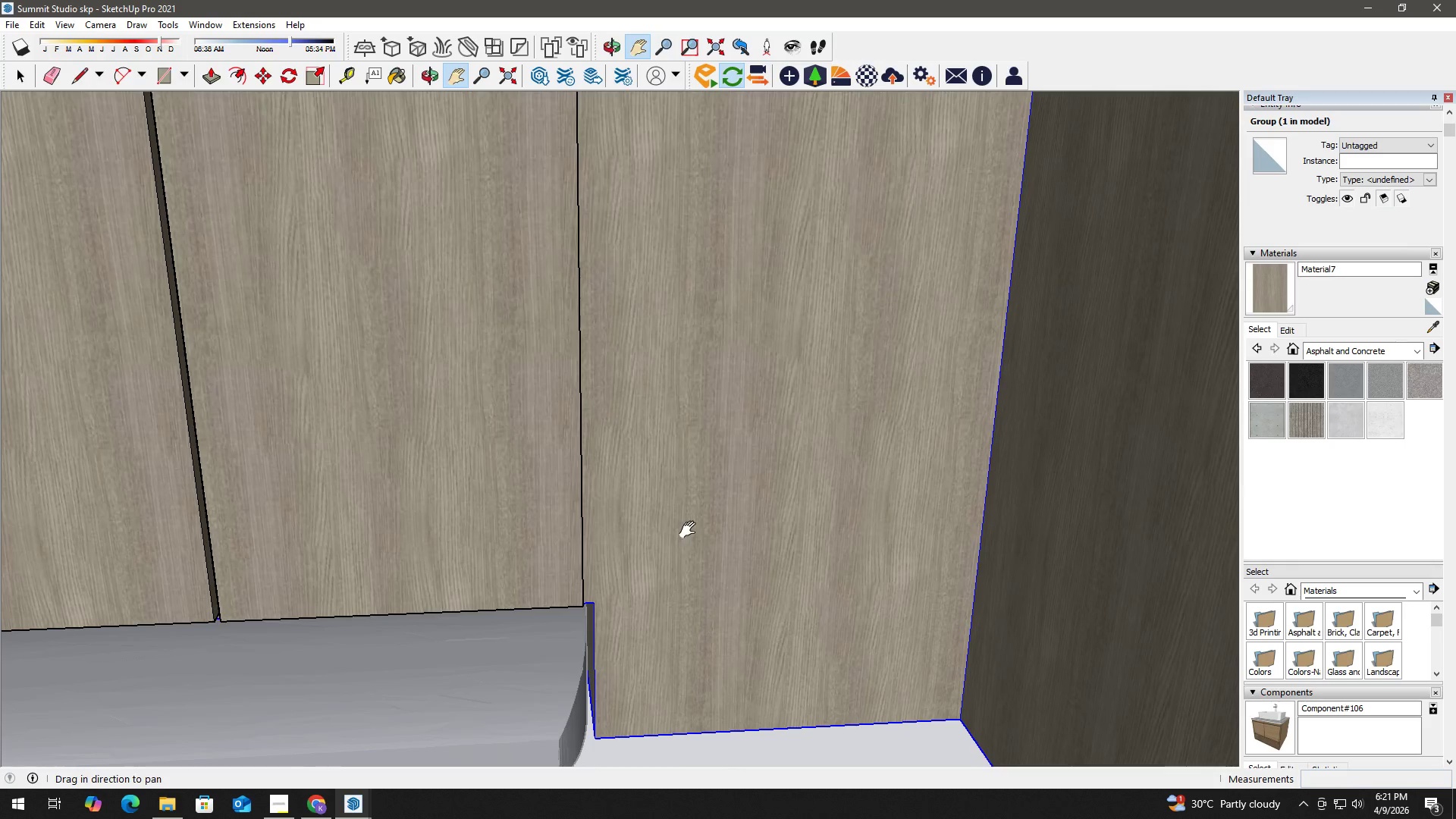 
scroll: coordinate [744, 334], scroll_direction: down, amount: 3.0
 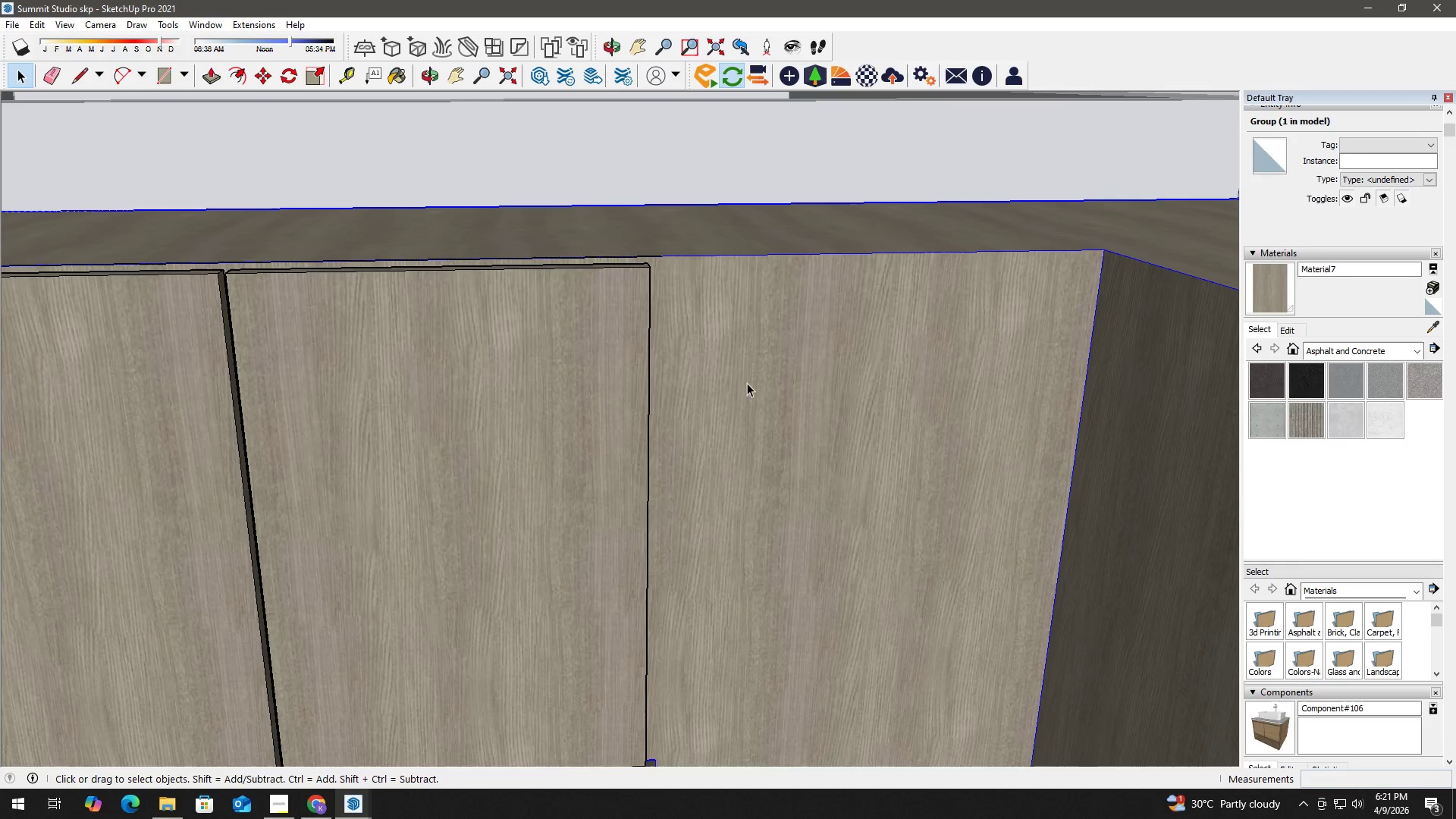 
key(Space)
 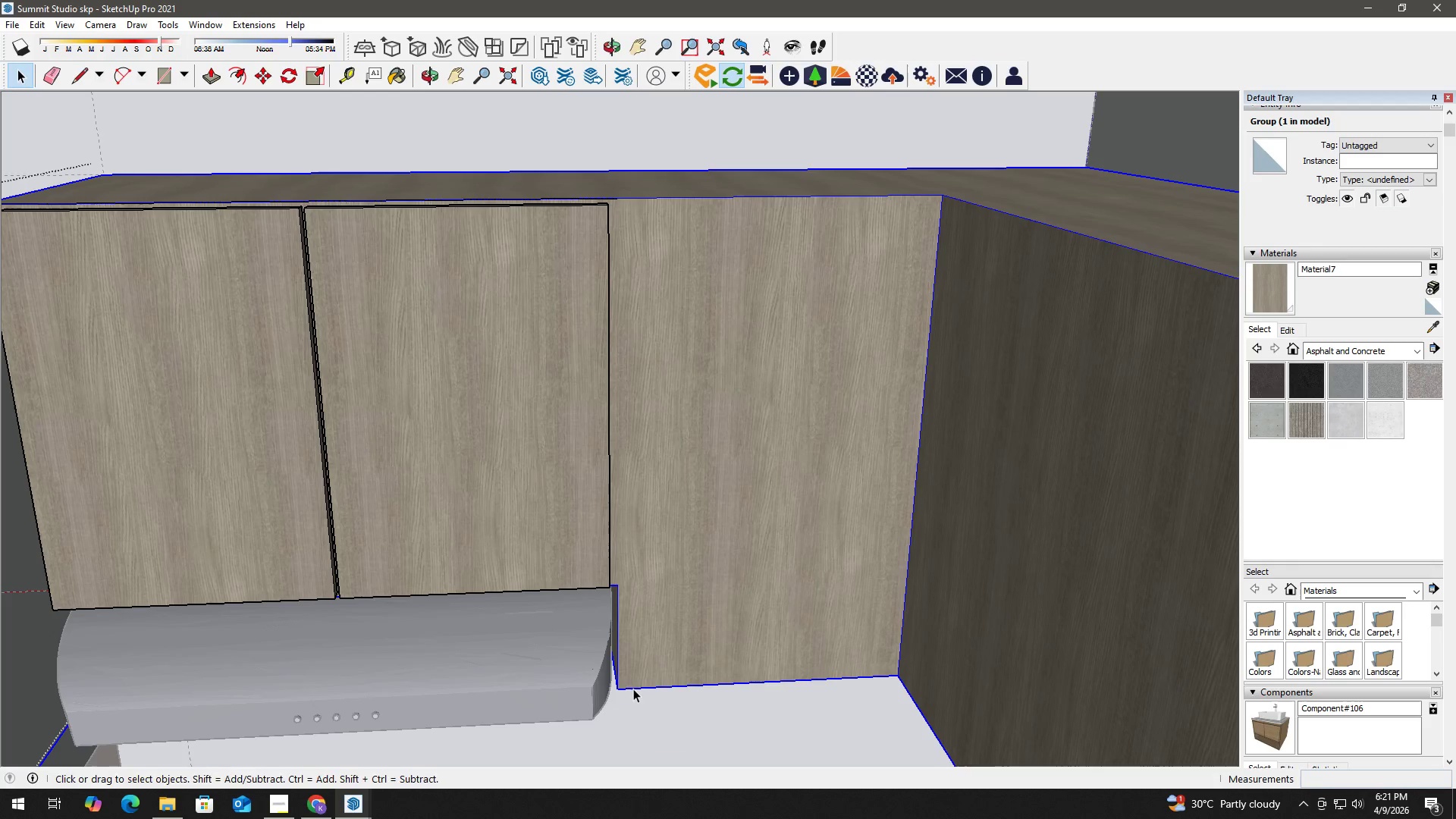 
key(R)
 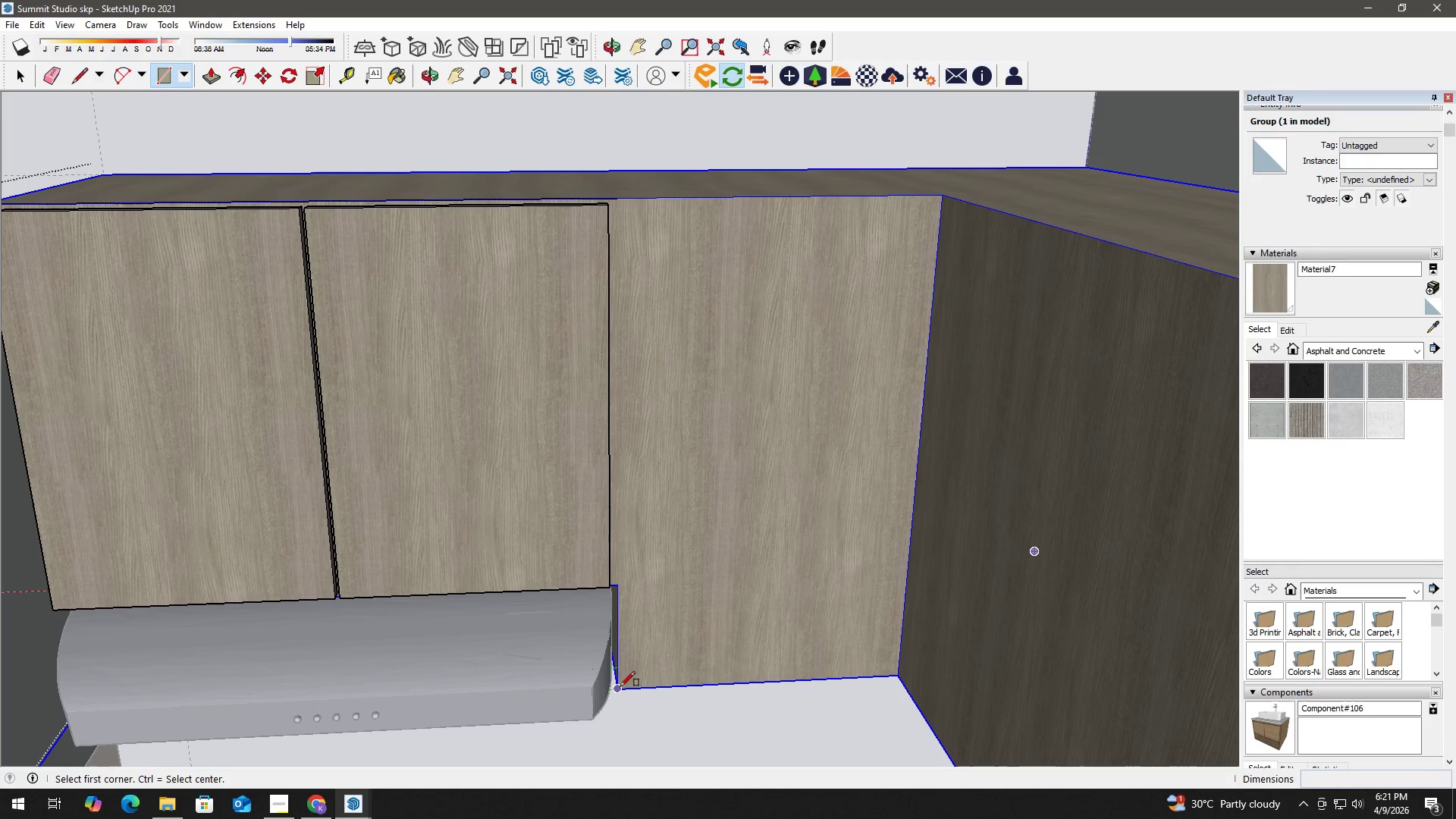 
scroll: coordinate [691, 530], scroll_direction: down, amount: 3.0
 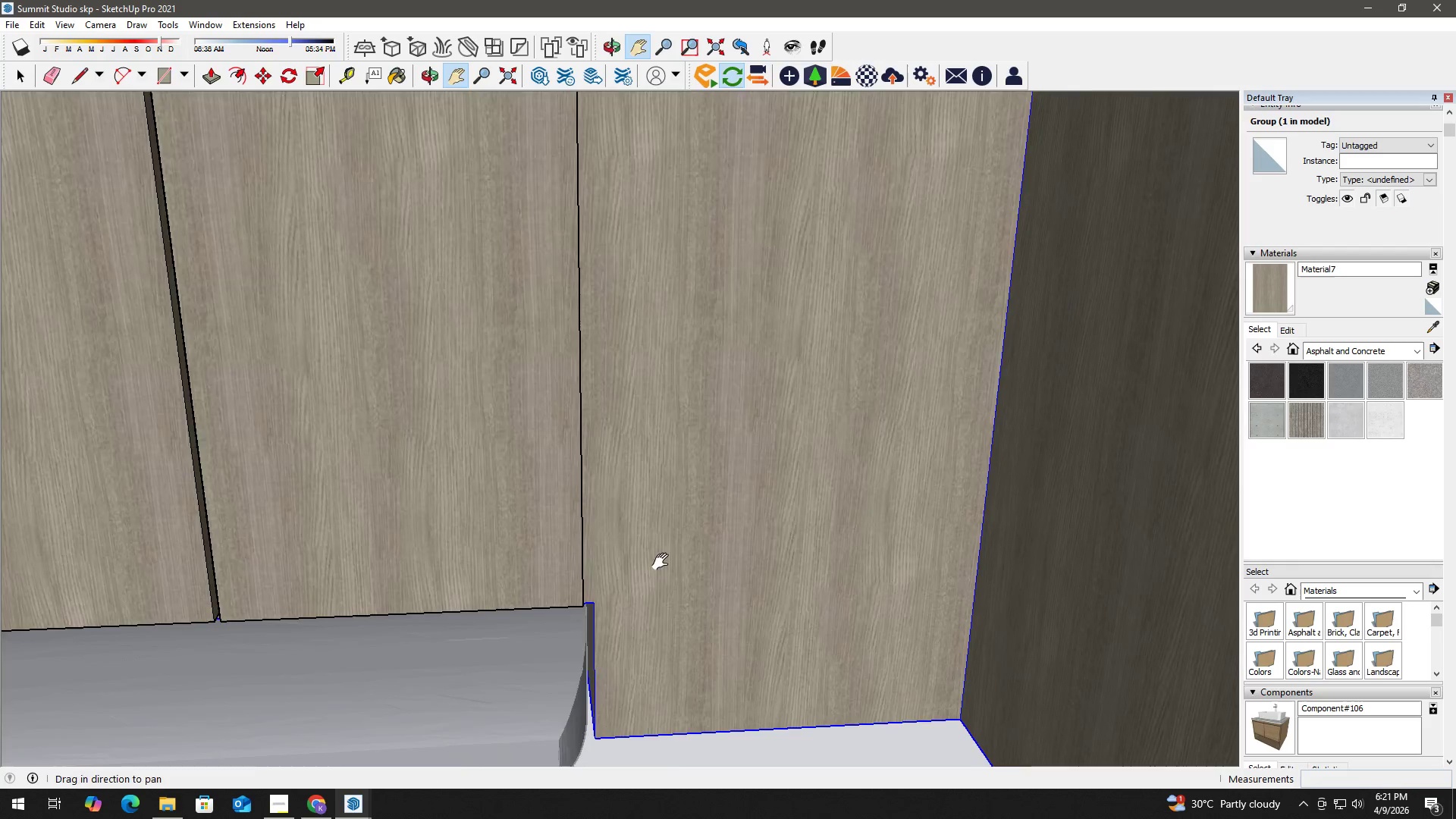 
left_click_drag(start_coordinate=[620, 688], to_coordinate=[621, 682])
 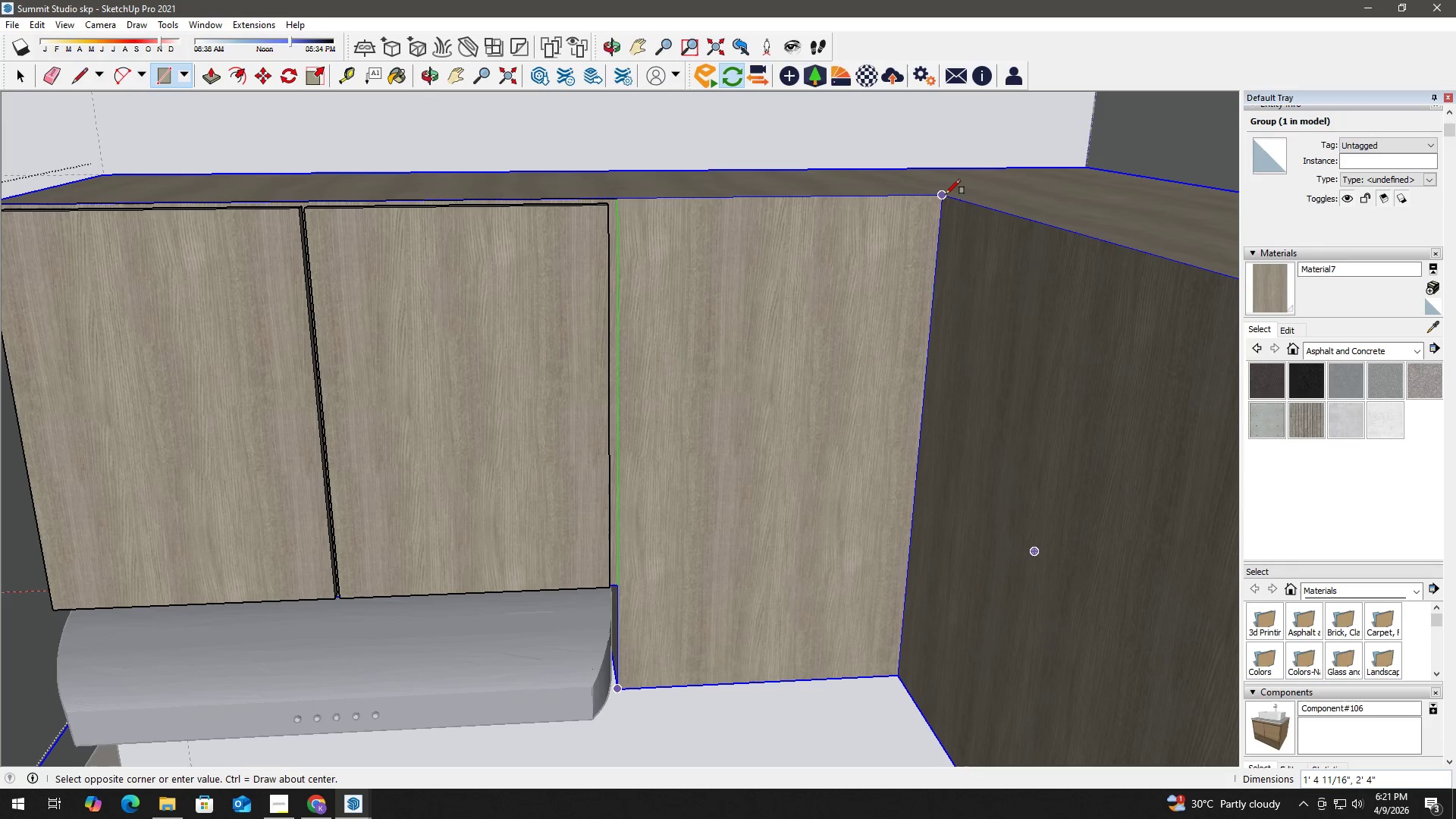 
left_click([946, 193])
 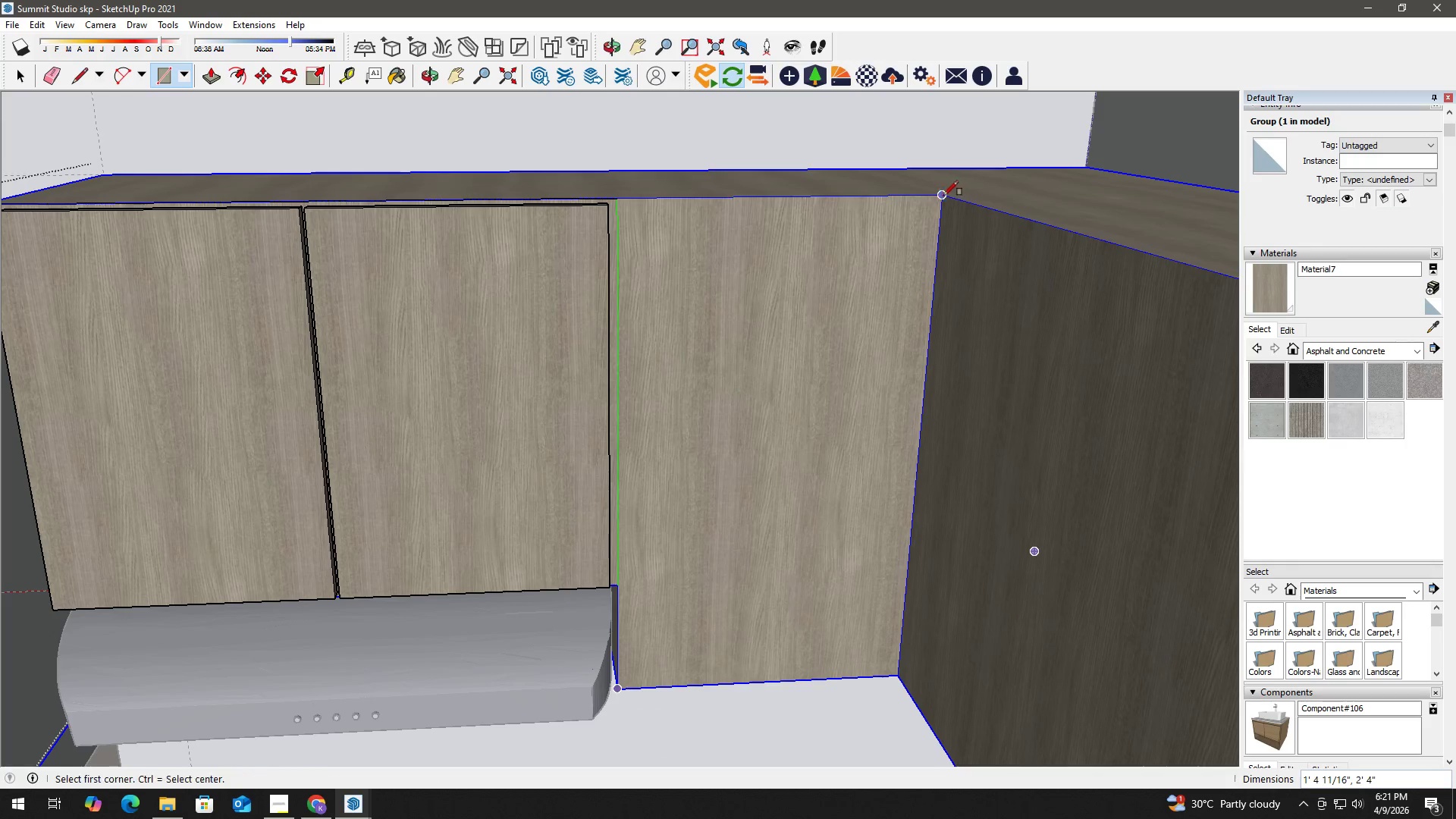 
key(Space)
 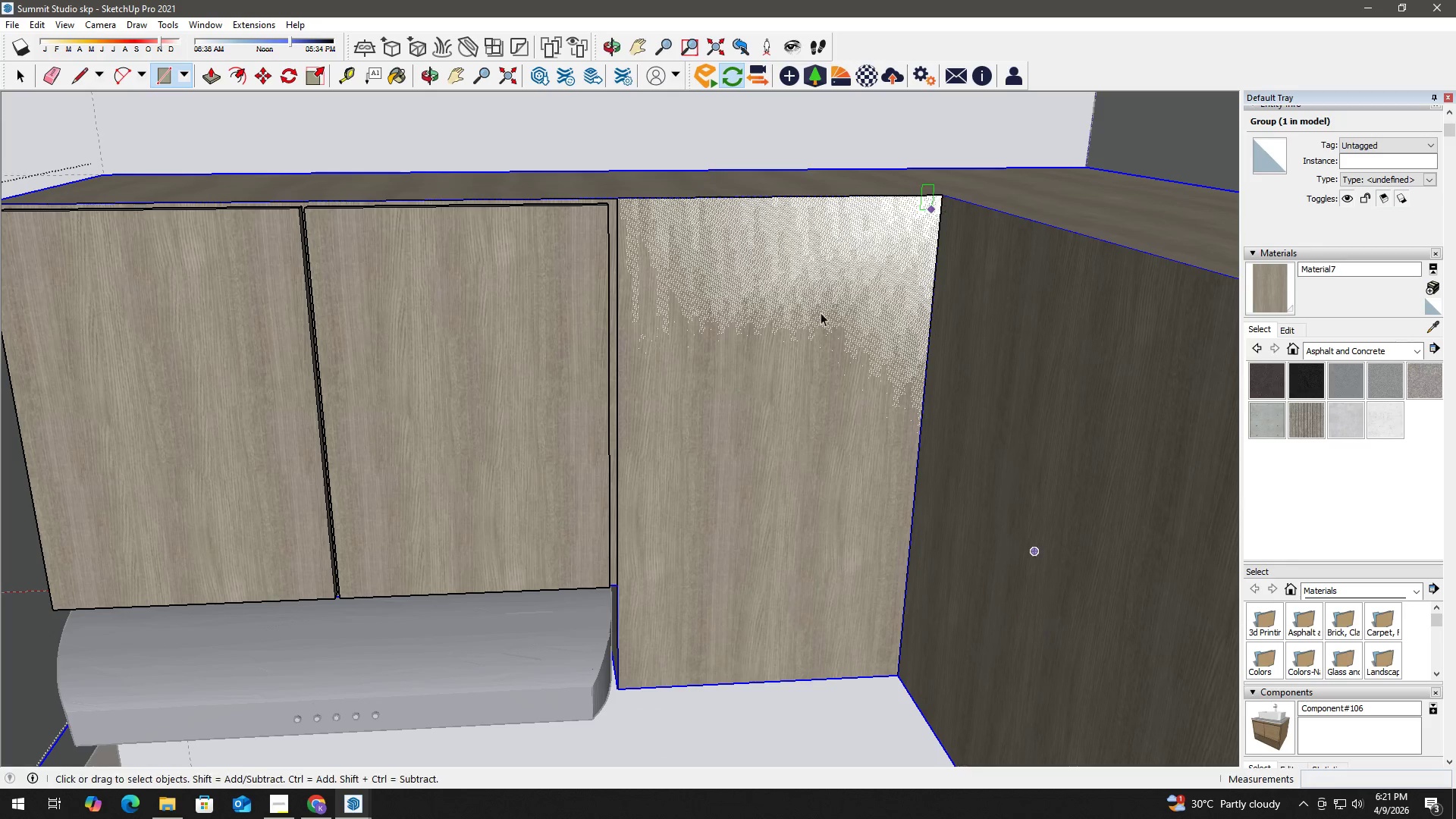 
key(F)
 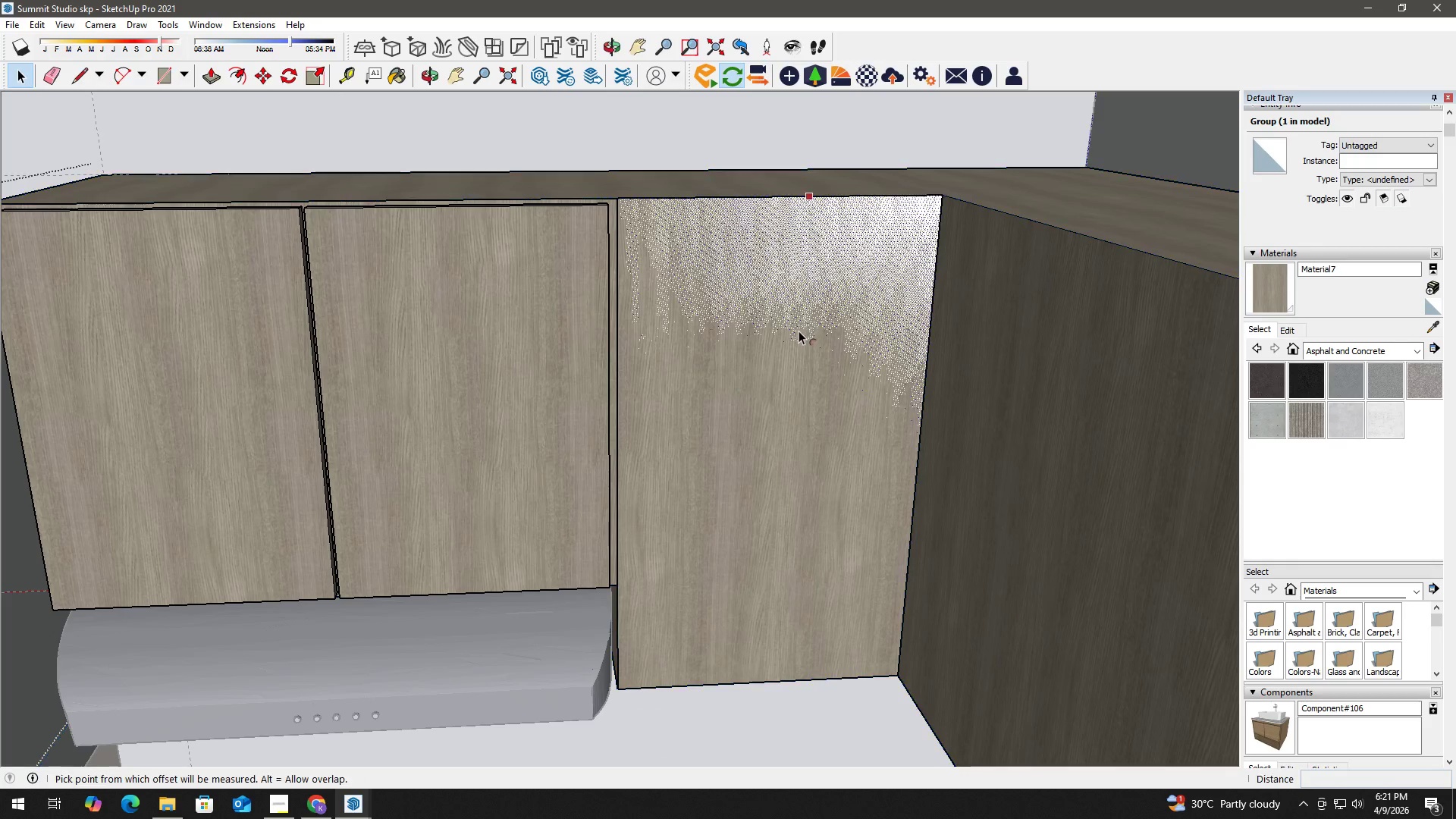 
left_click([799, 331])
 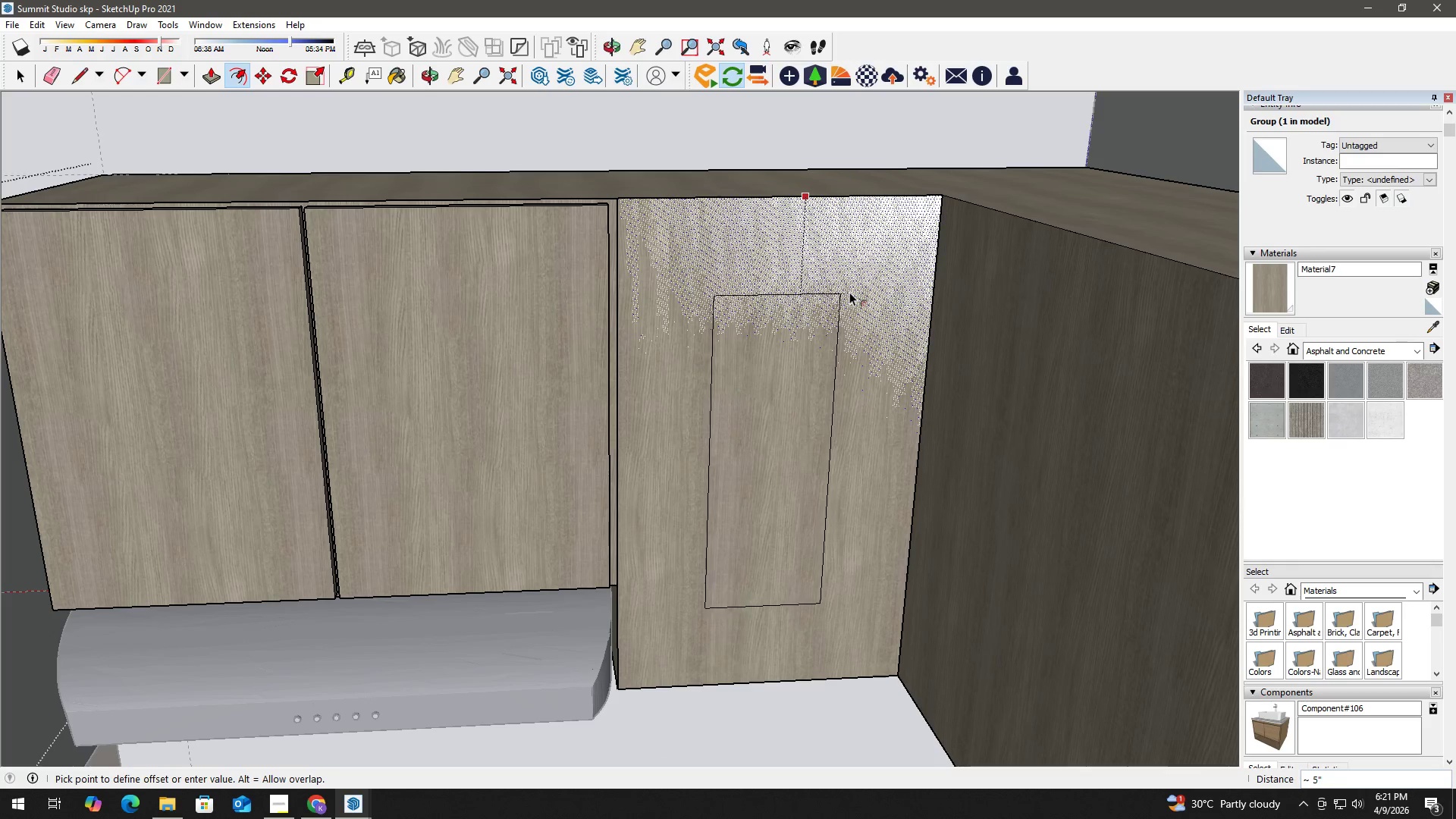 
key(Numpad1)
 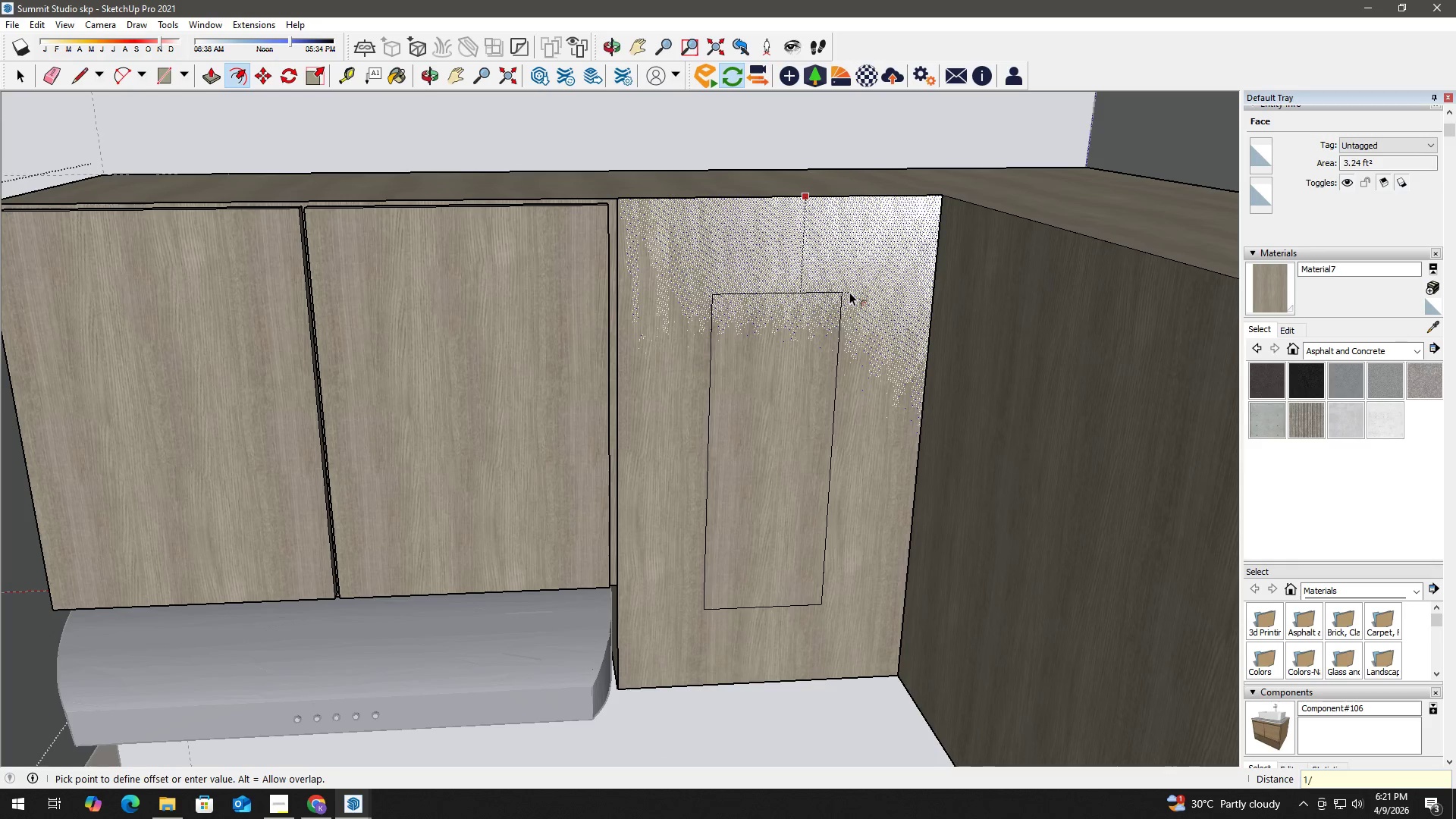 
key(NumpadDivide)
 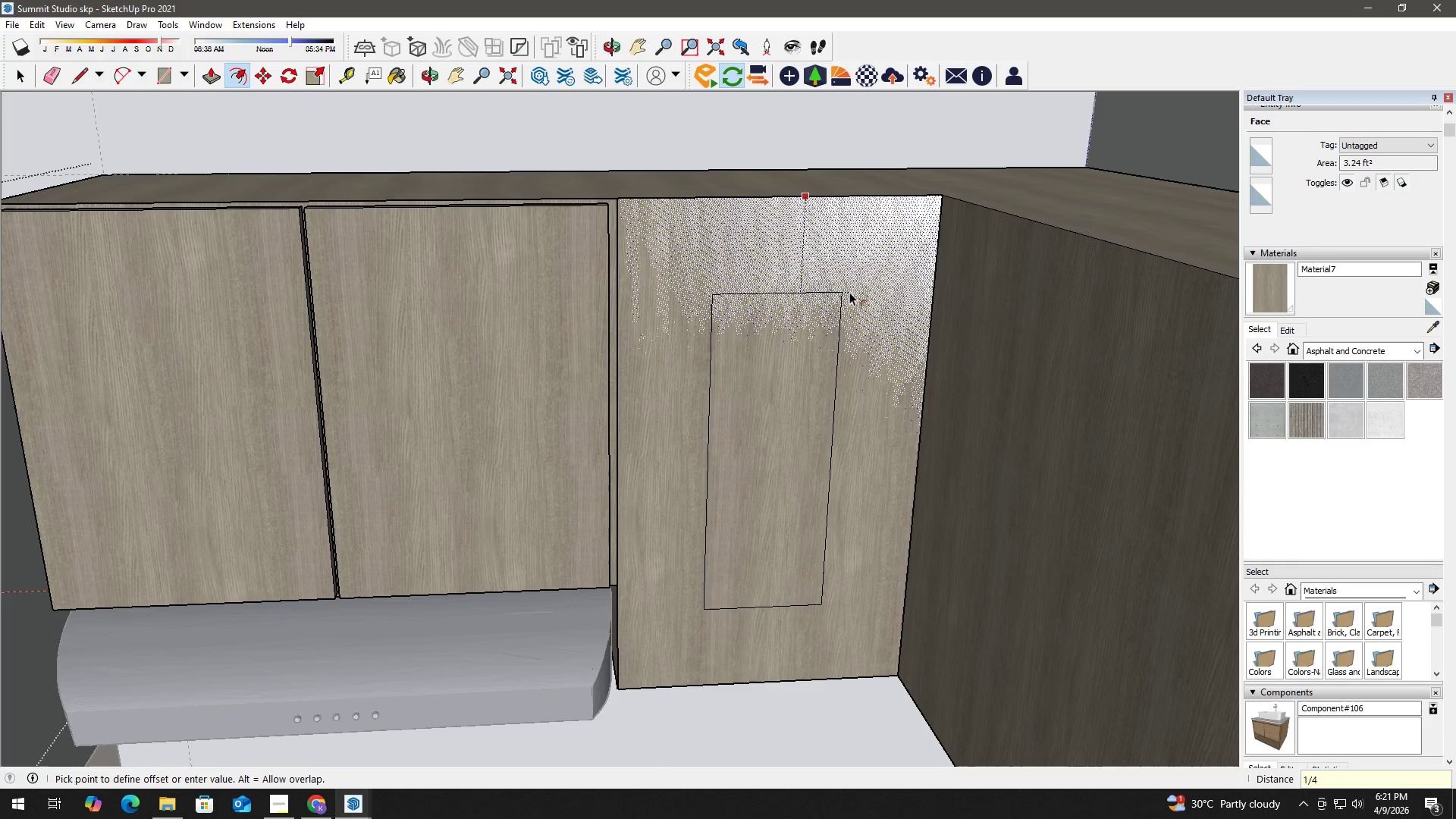 
key(Numpad4)
 